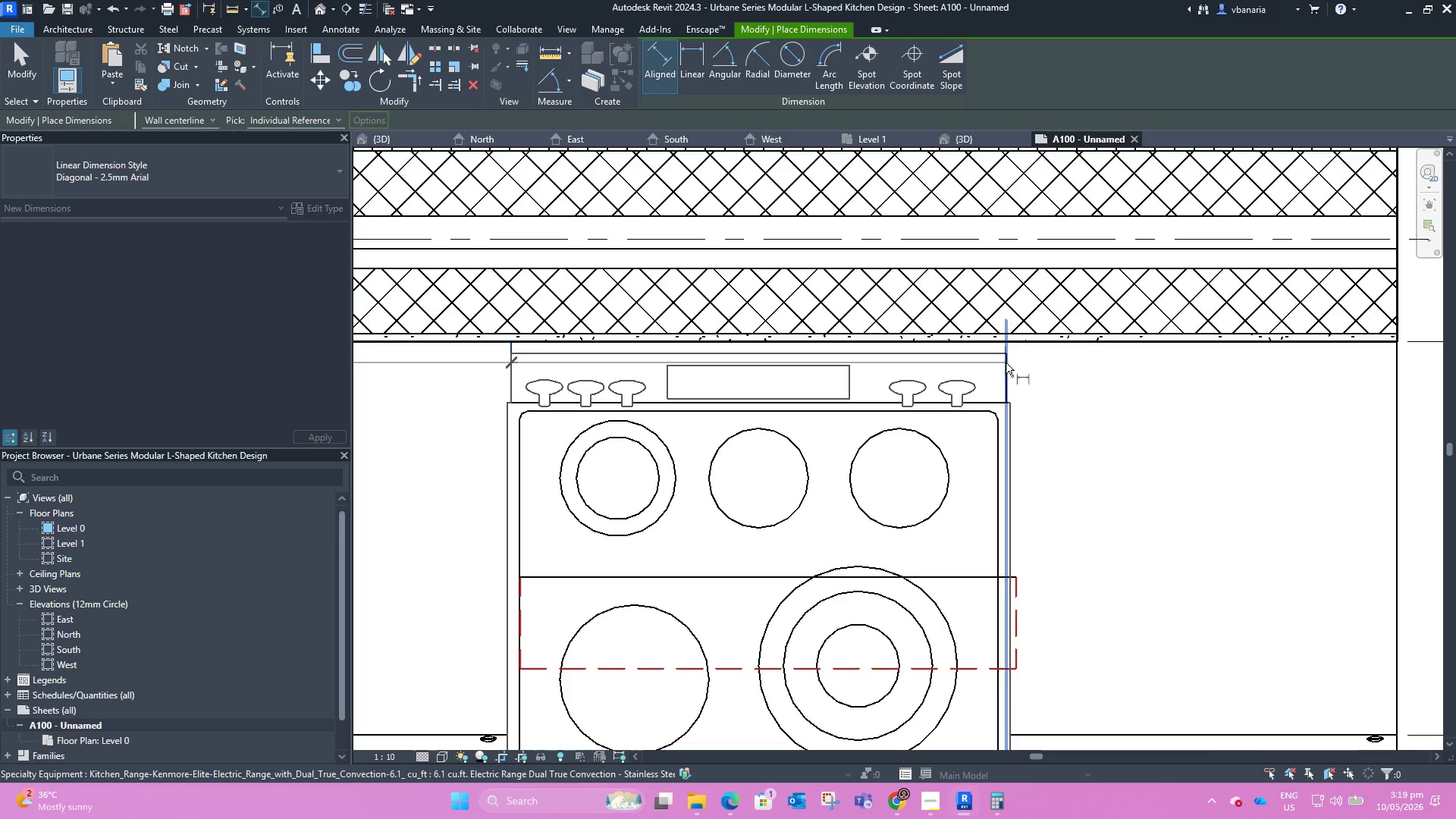 
left_click([1005, 362])
 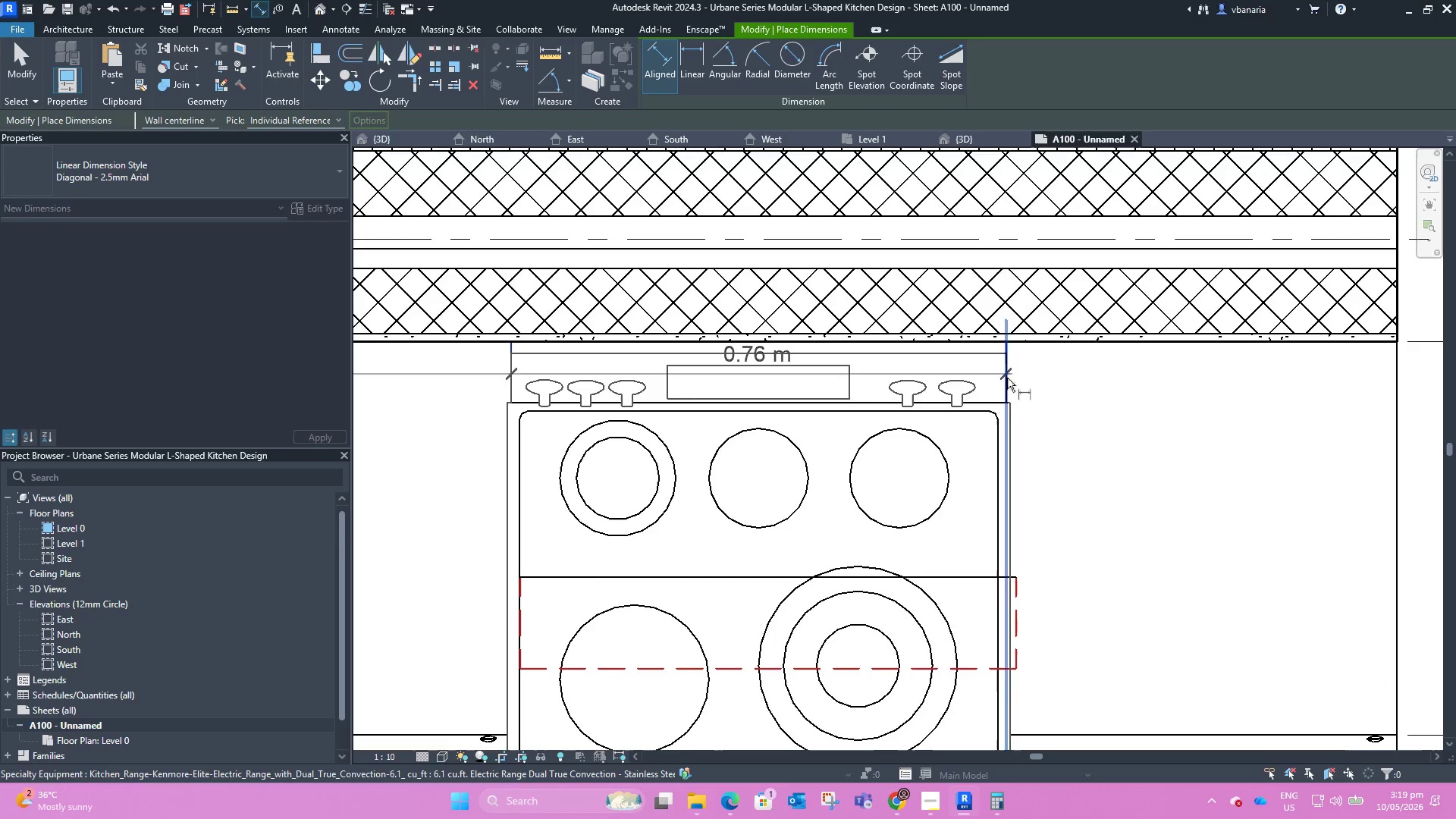 
scroll: coordinate [1128, 430], scroll_direction: down, amount: 13.0
 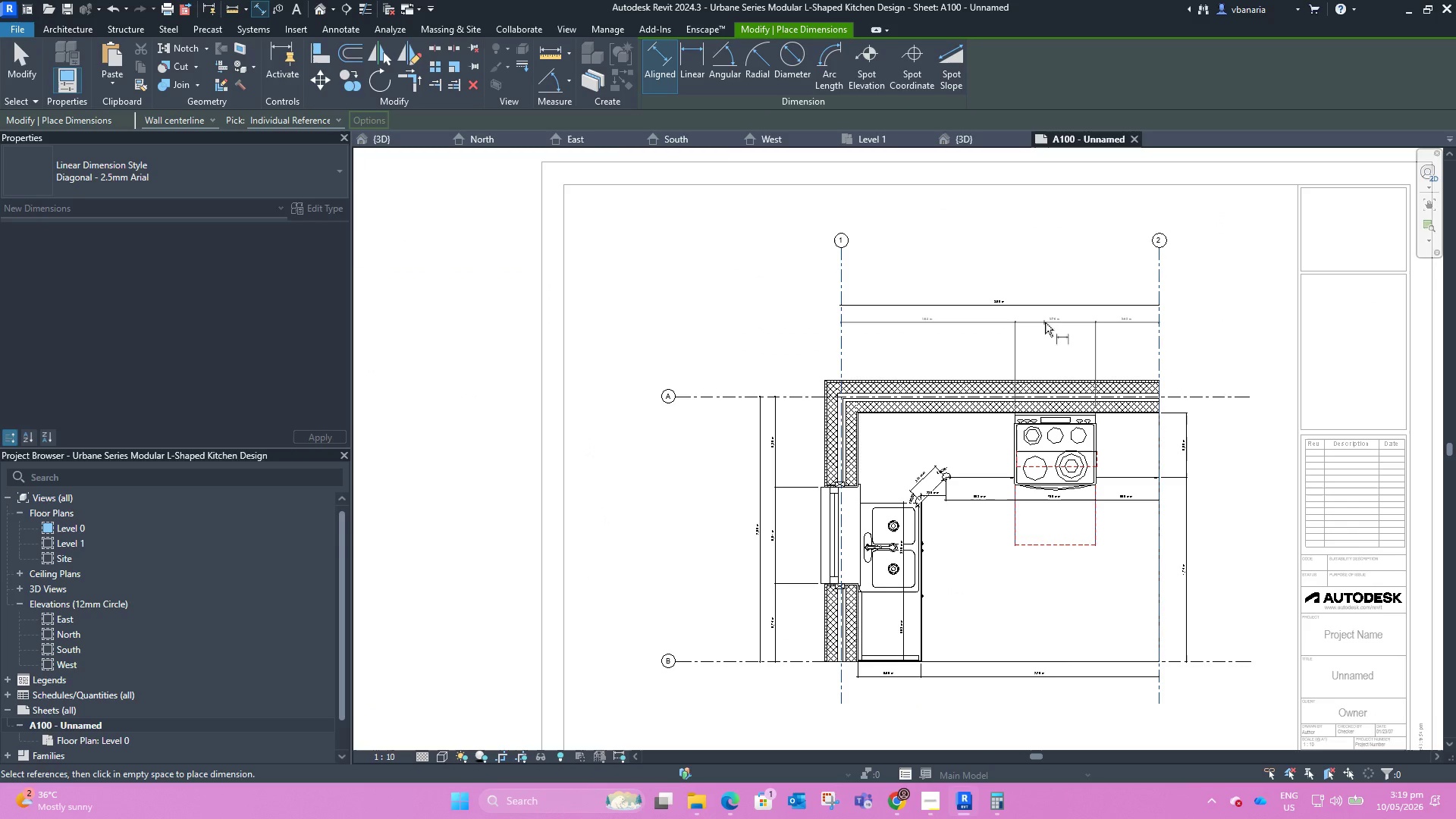 
left_click([1045, 322])
 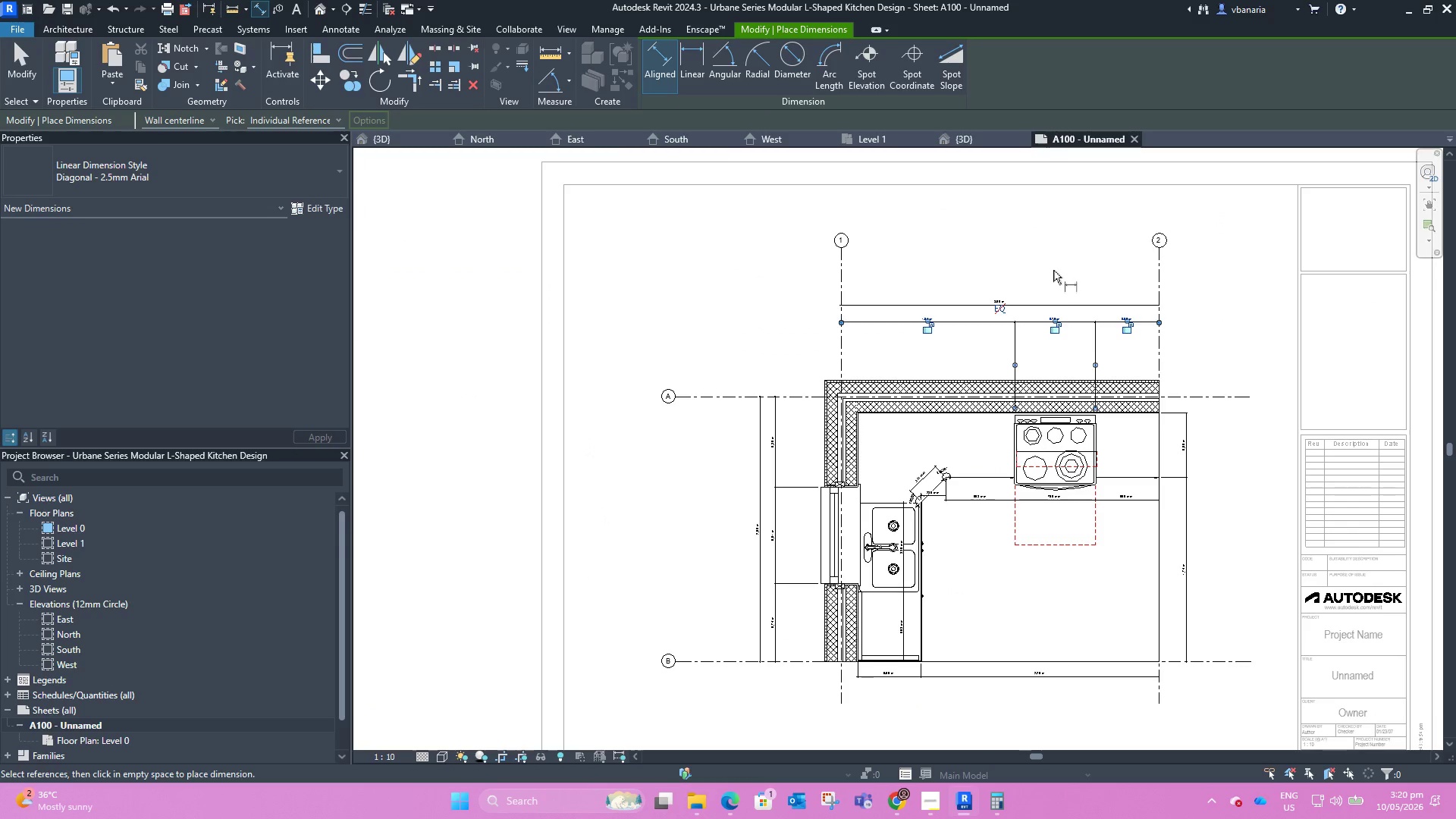 
key(Escape)
 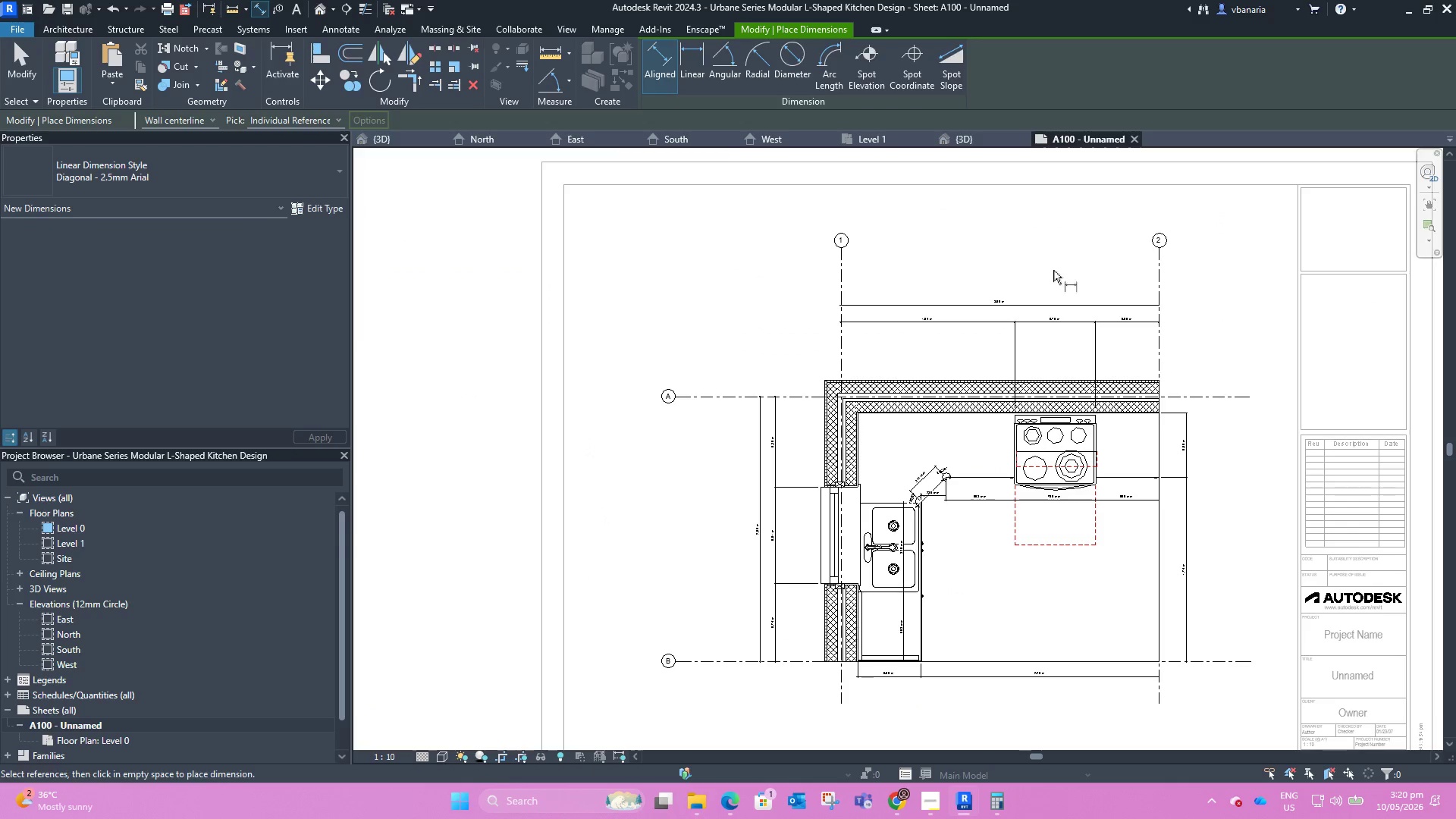 
key(Escape)
 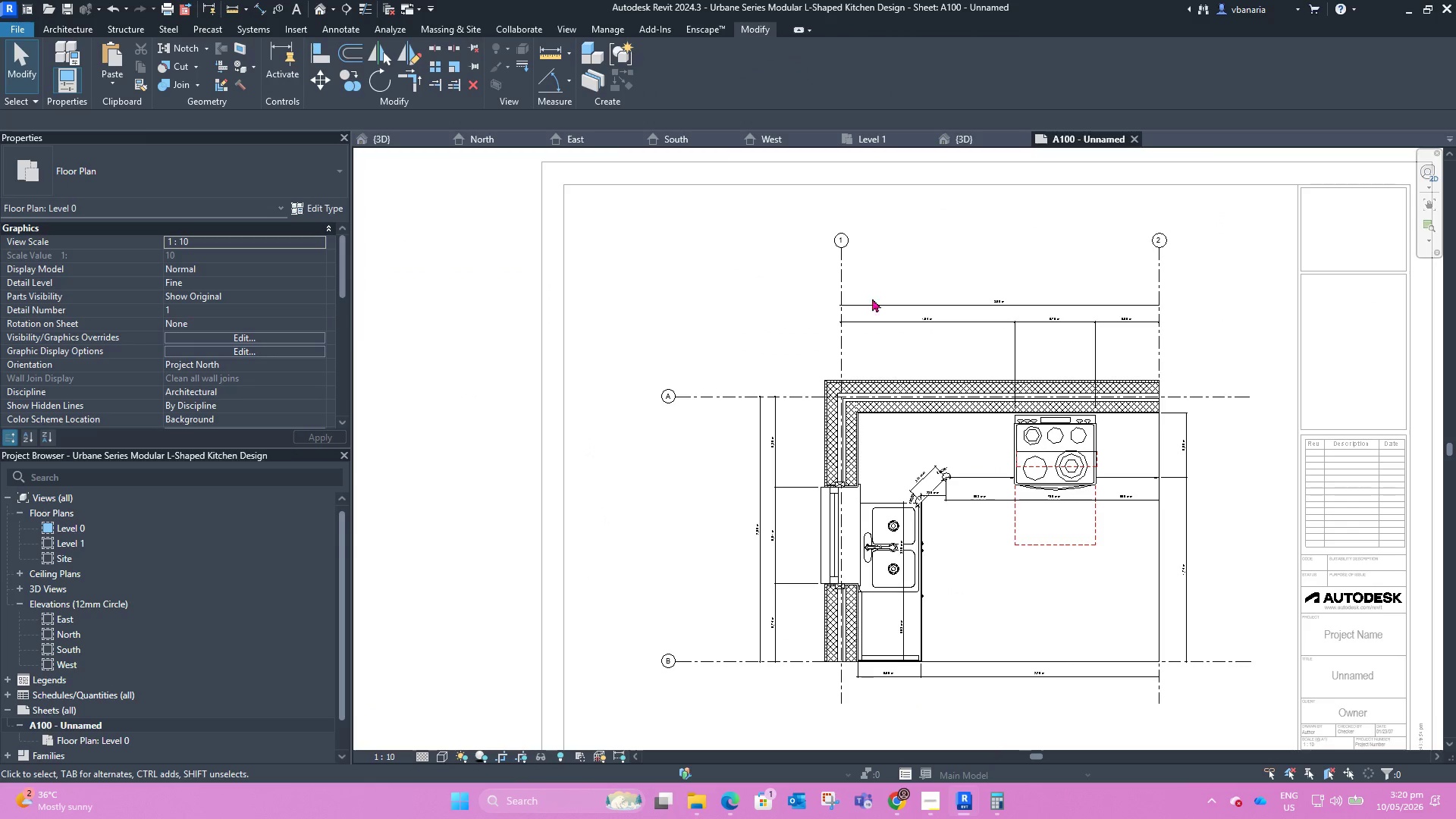 
scroll: coordinate [541, 385], scroll_direction: down, amount: 3.0
 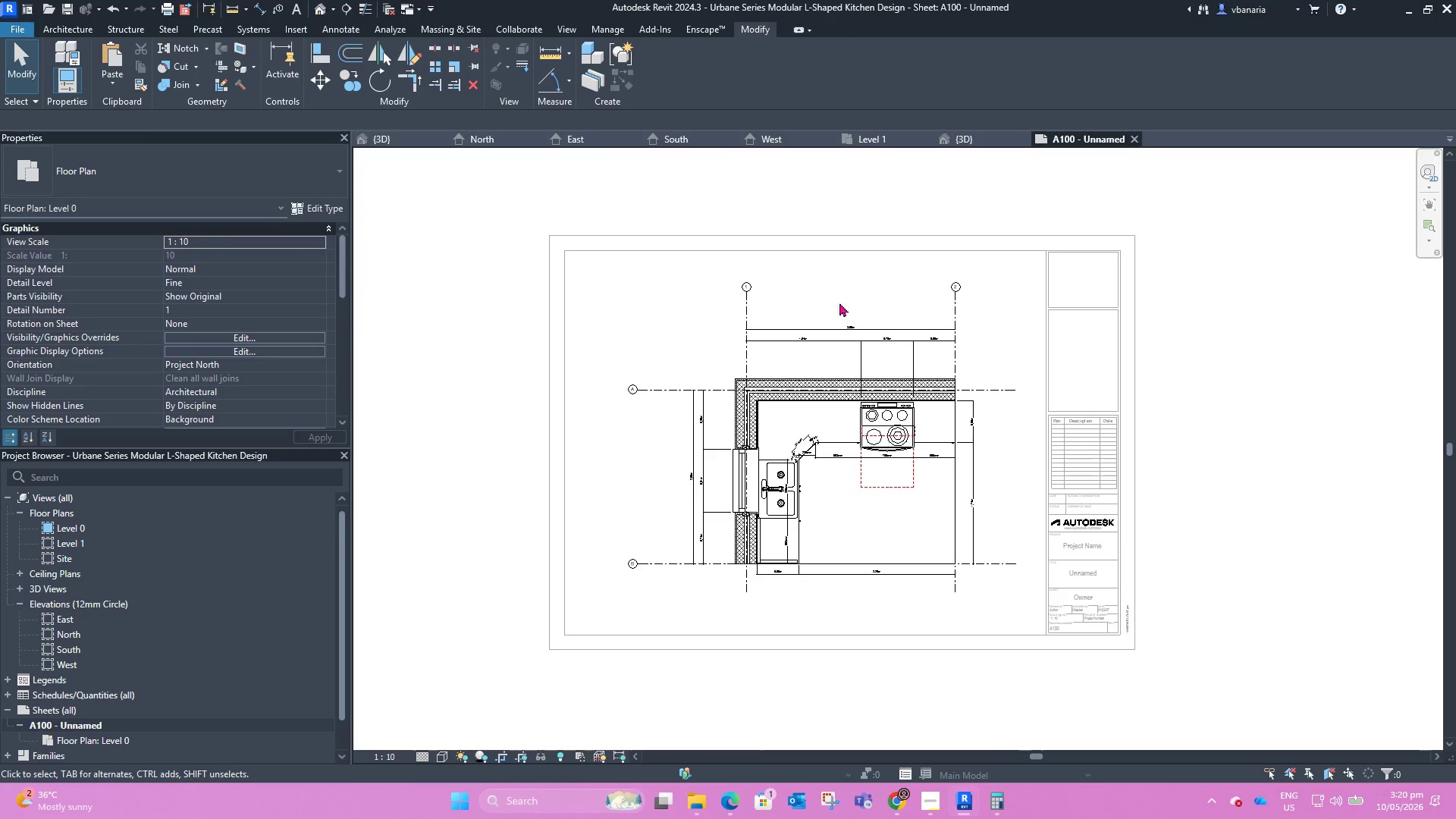 
scroll: coordinate [888, 602], scroll_direction: up, amount: 5.0
 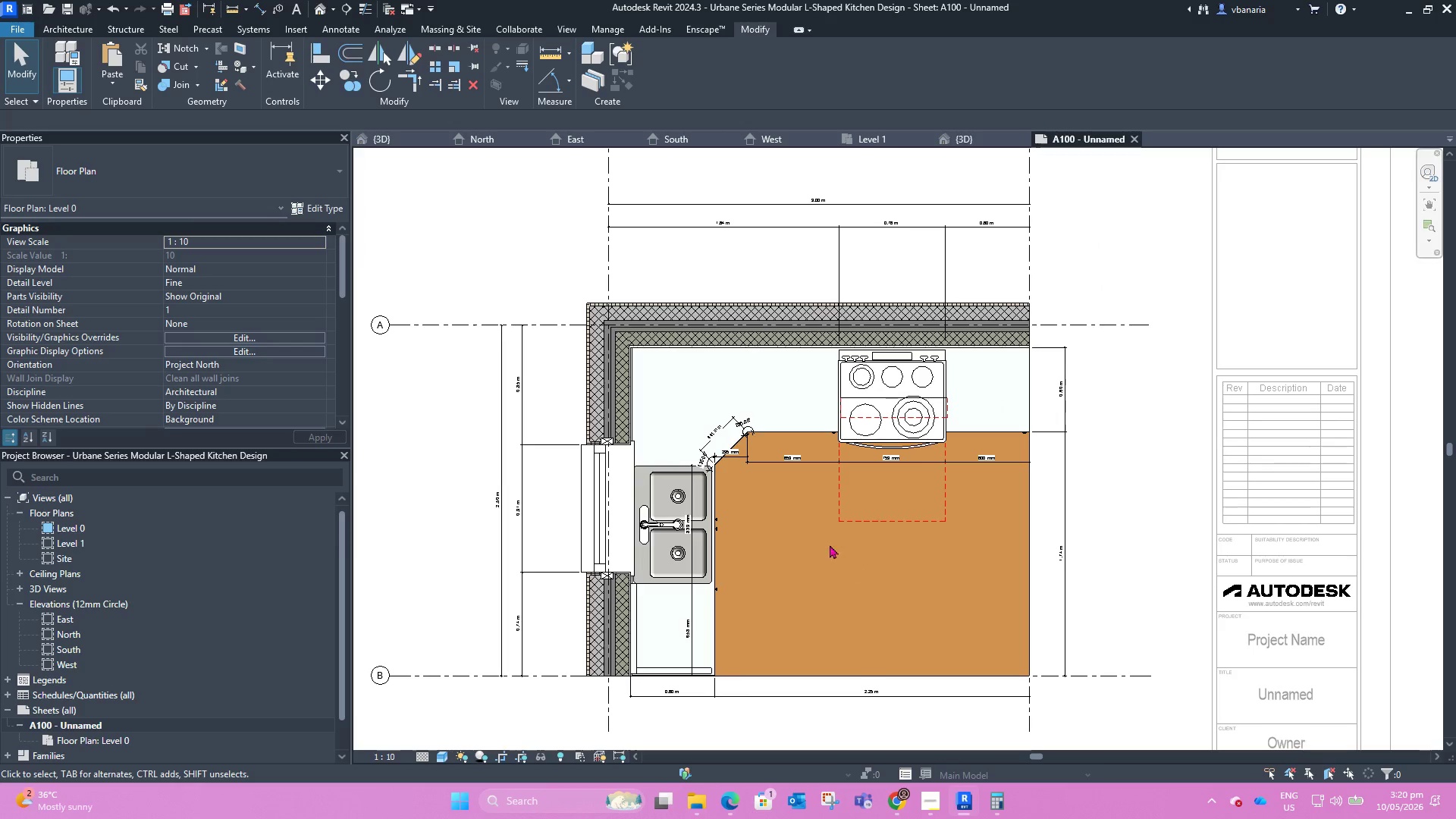 
scroll: coordinate [792, 500], scroll_direction: down, amount: 3.0
 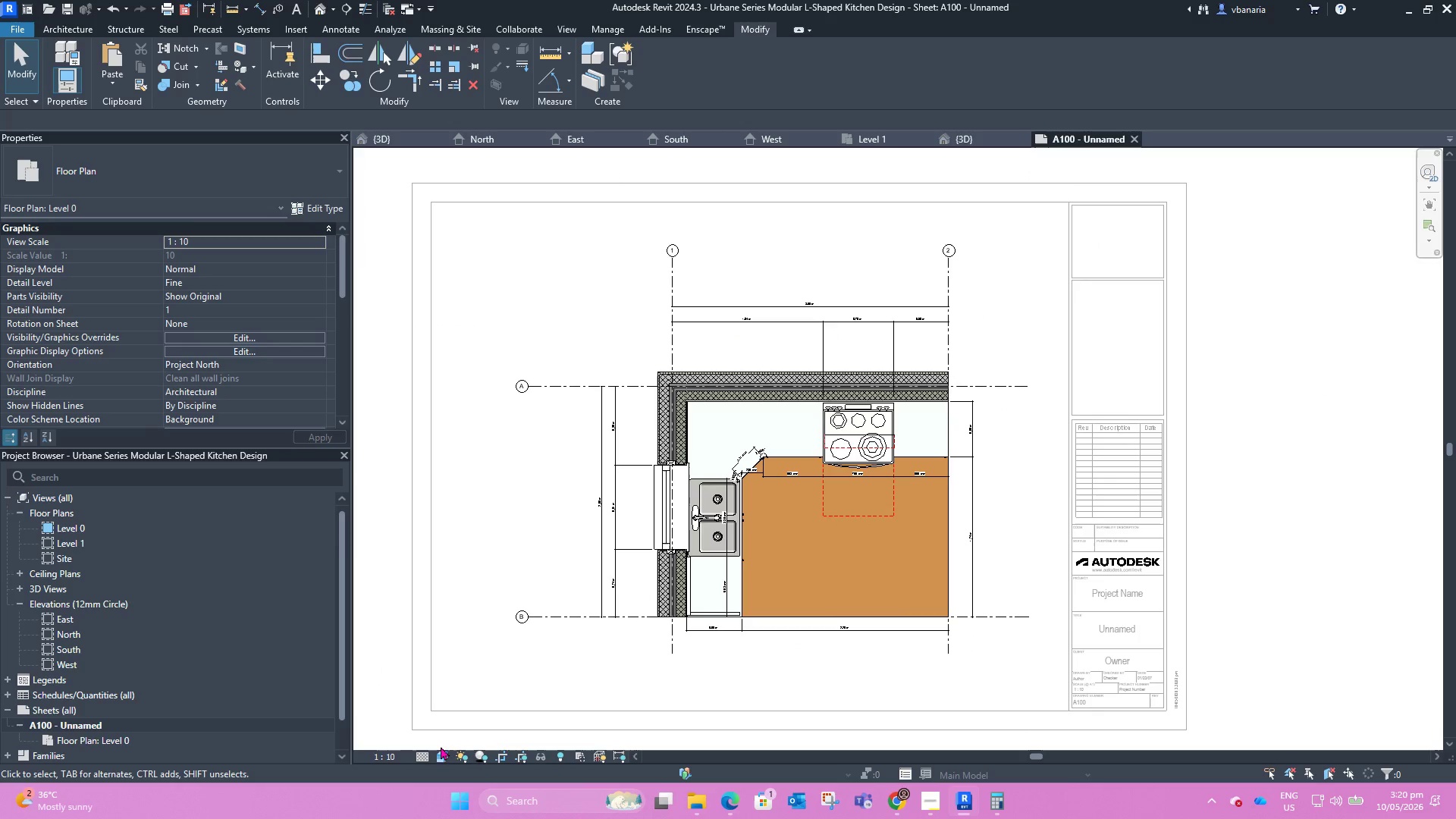 
left_click([441, 755])
 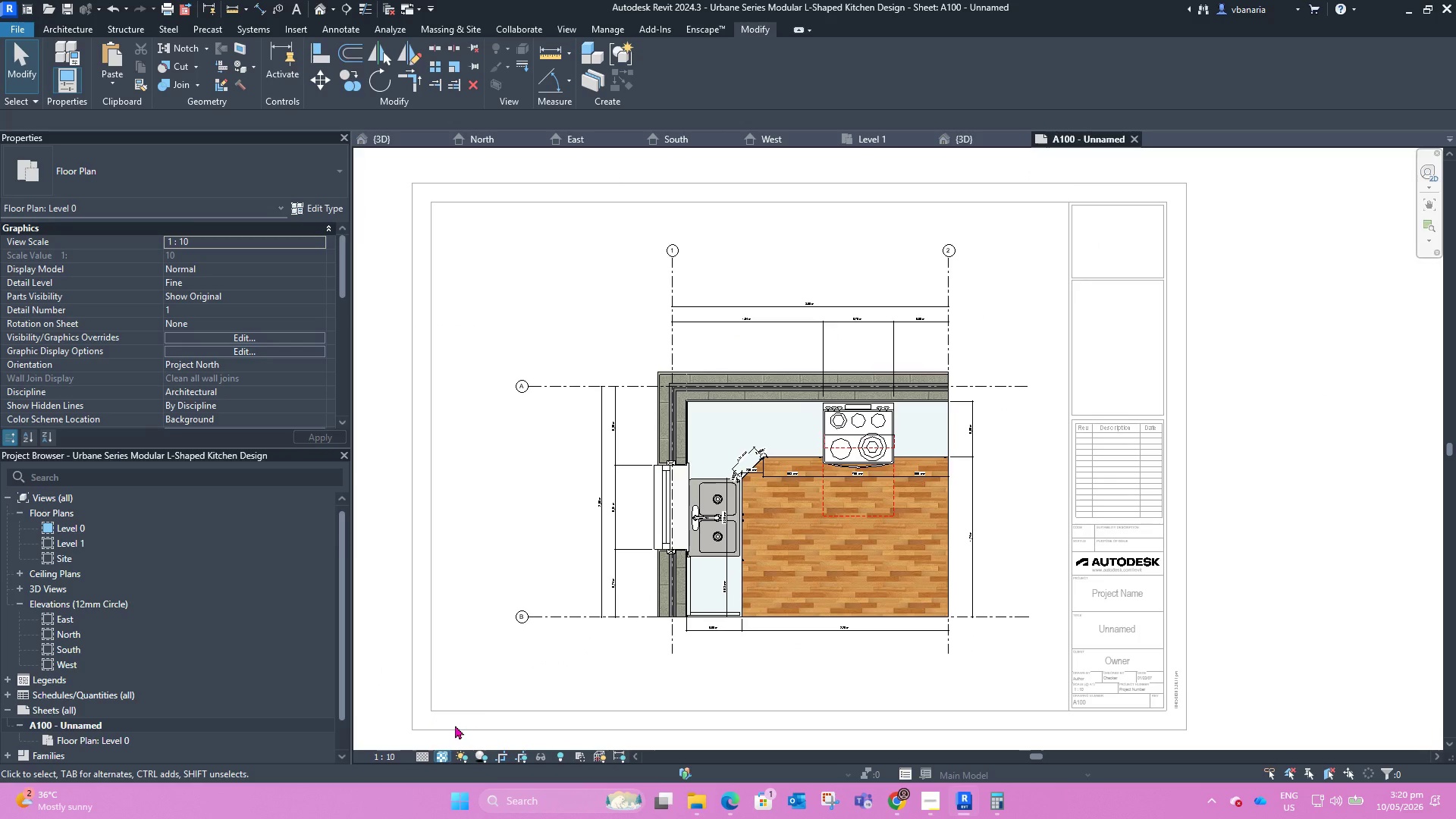 
scroll: coordinate [897, 527], scroll_direction: up, amount: 3.0
 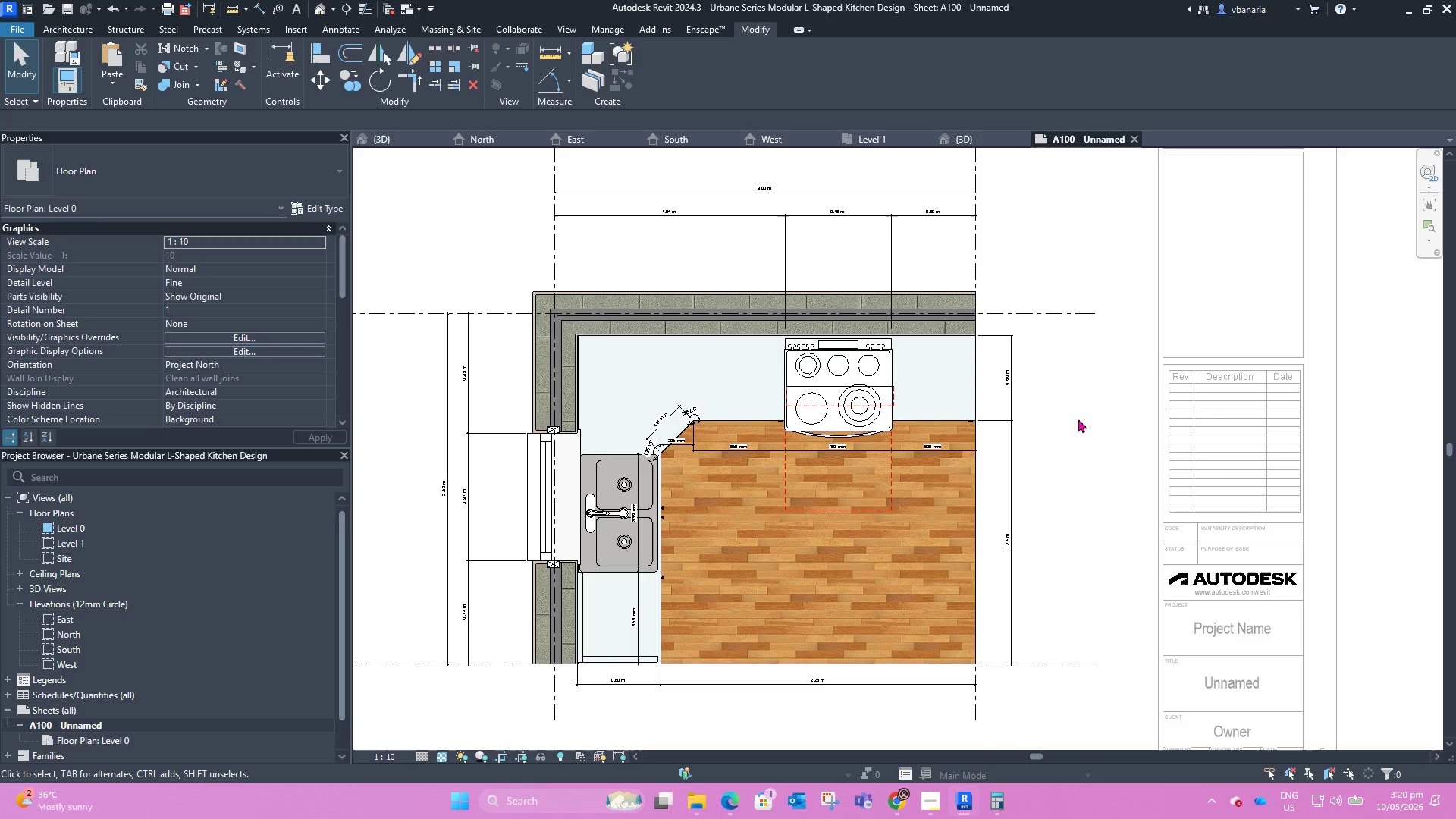 
wait(5.53)
 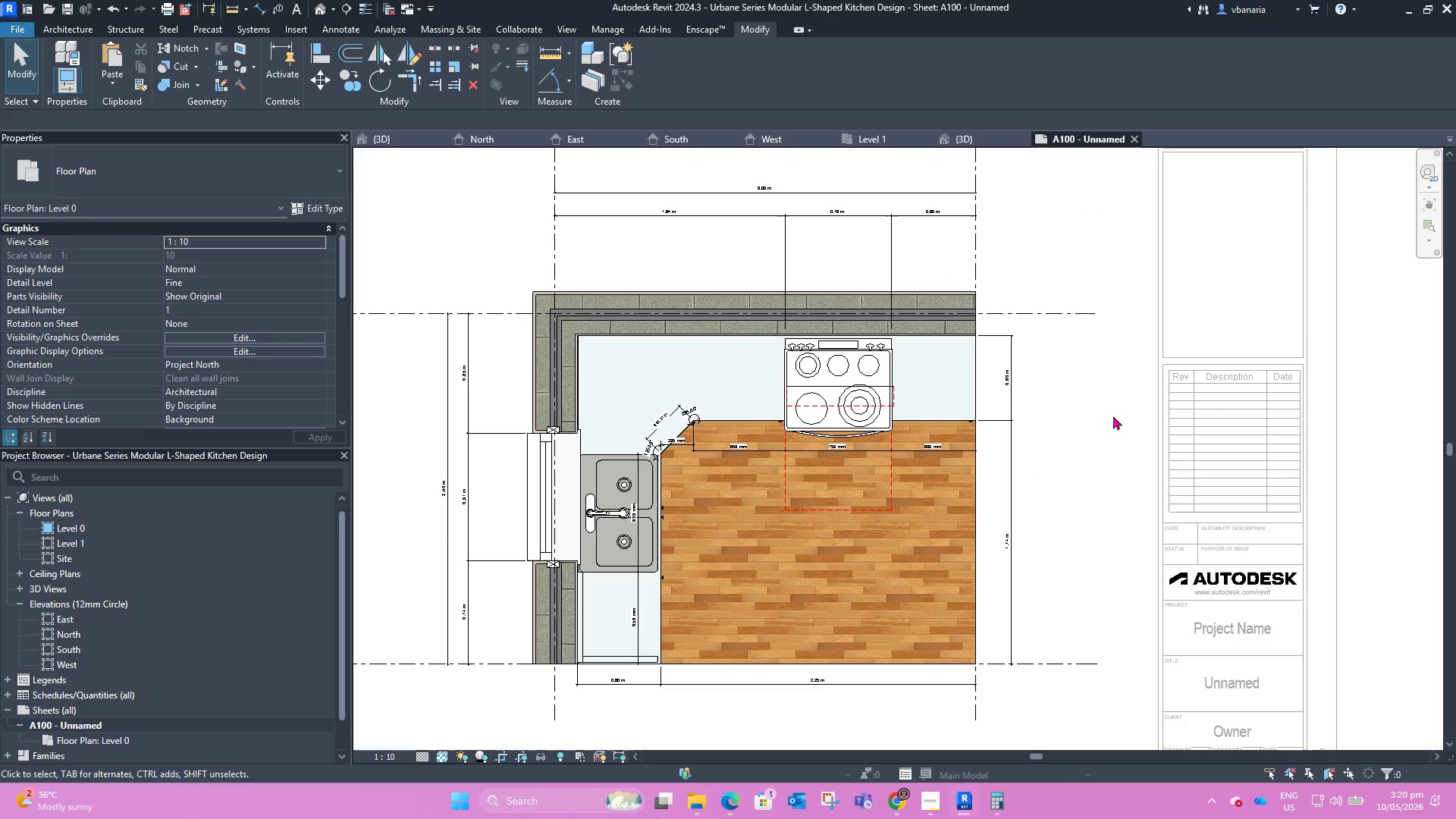 
scroll: coordinate [764, 346], scroll_direction: down, amount: 3.0
 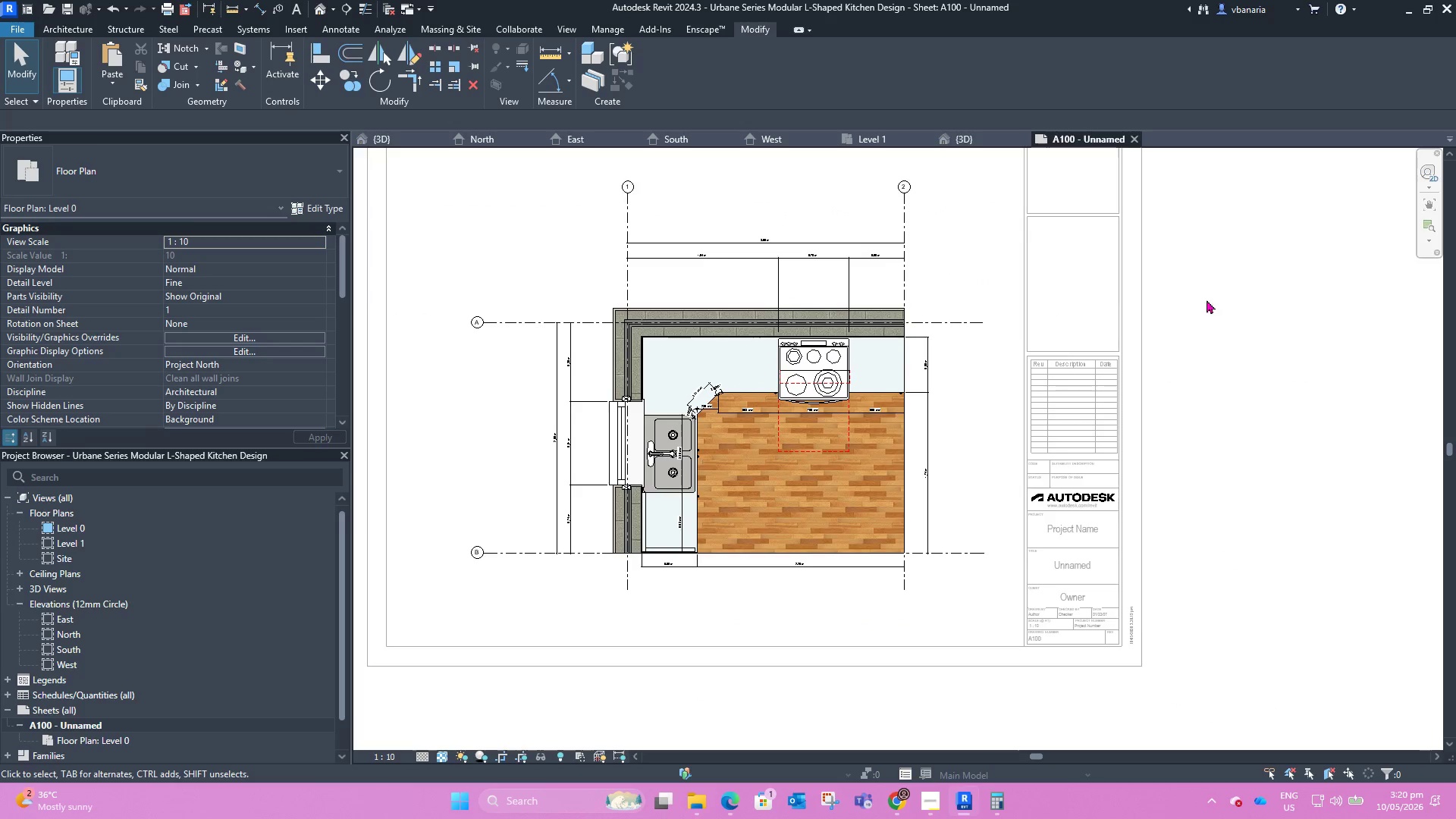 
double_click([1250, 337])
 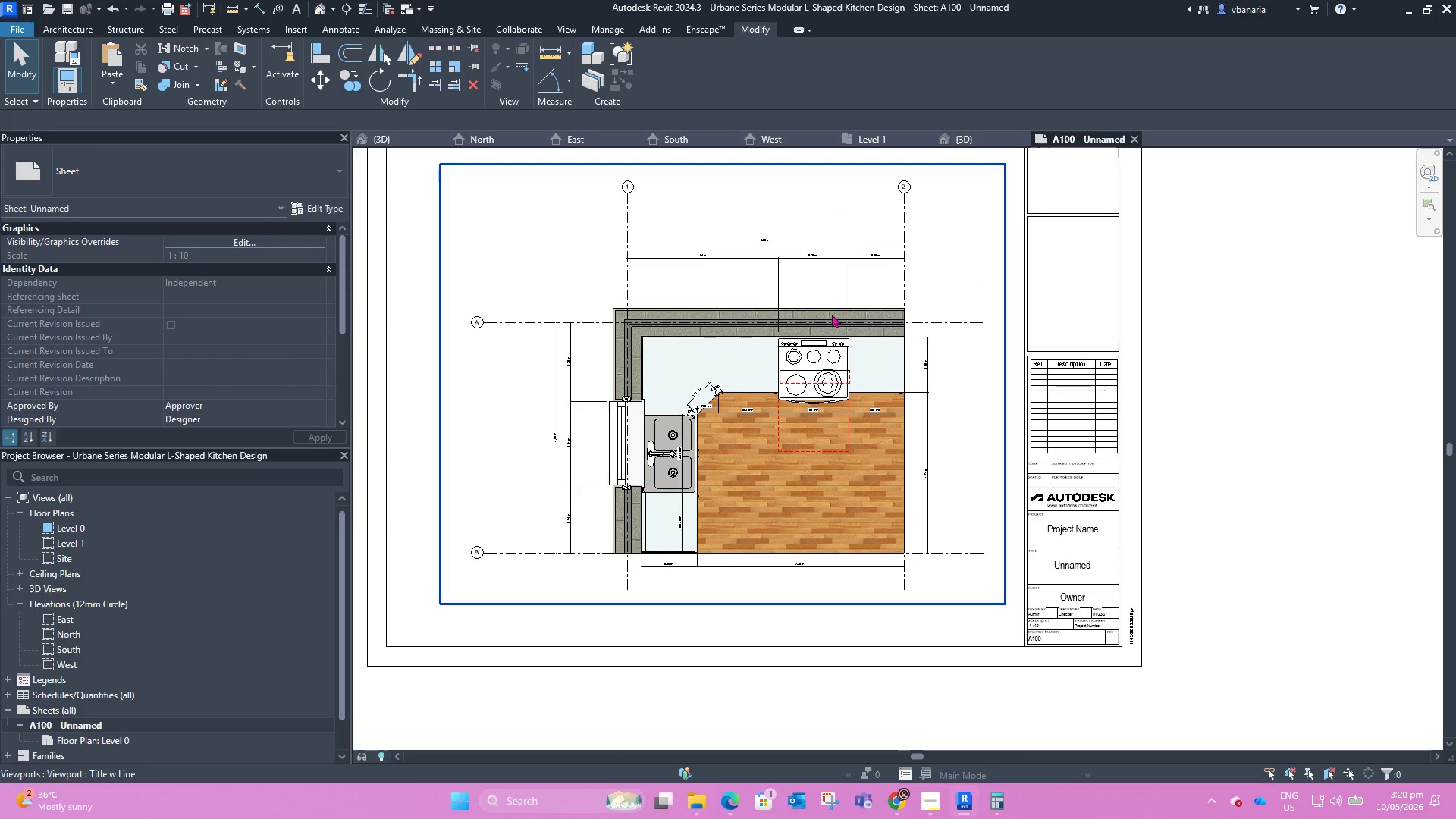 
left_click([825, 314])
 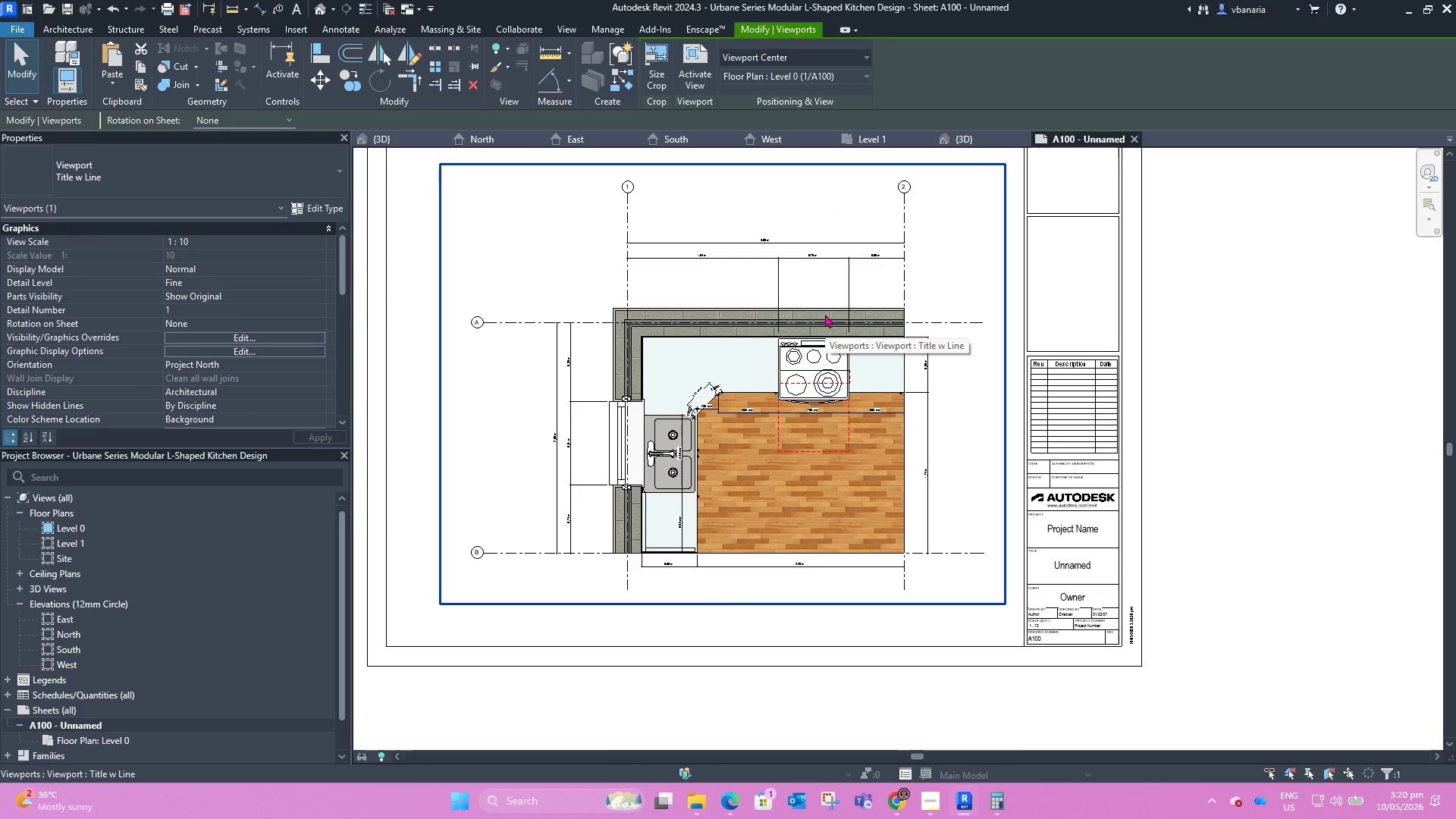 
key(ArrowLeft)
 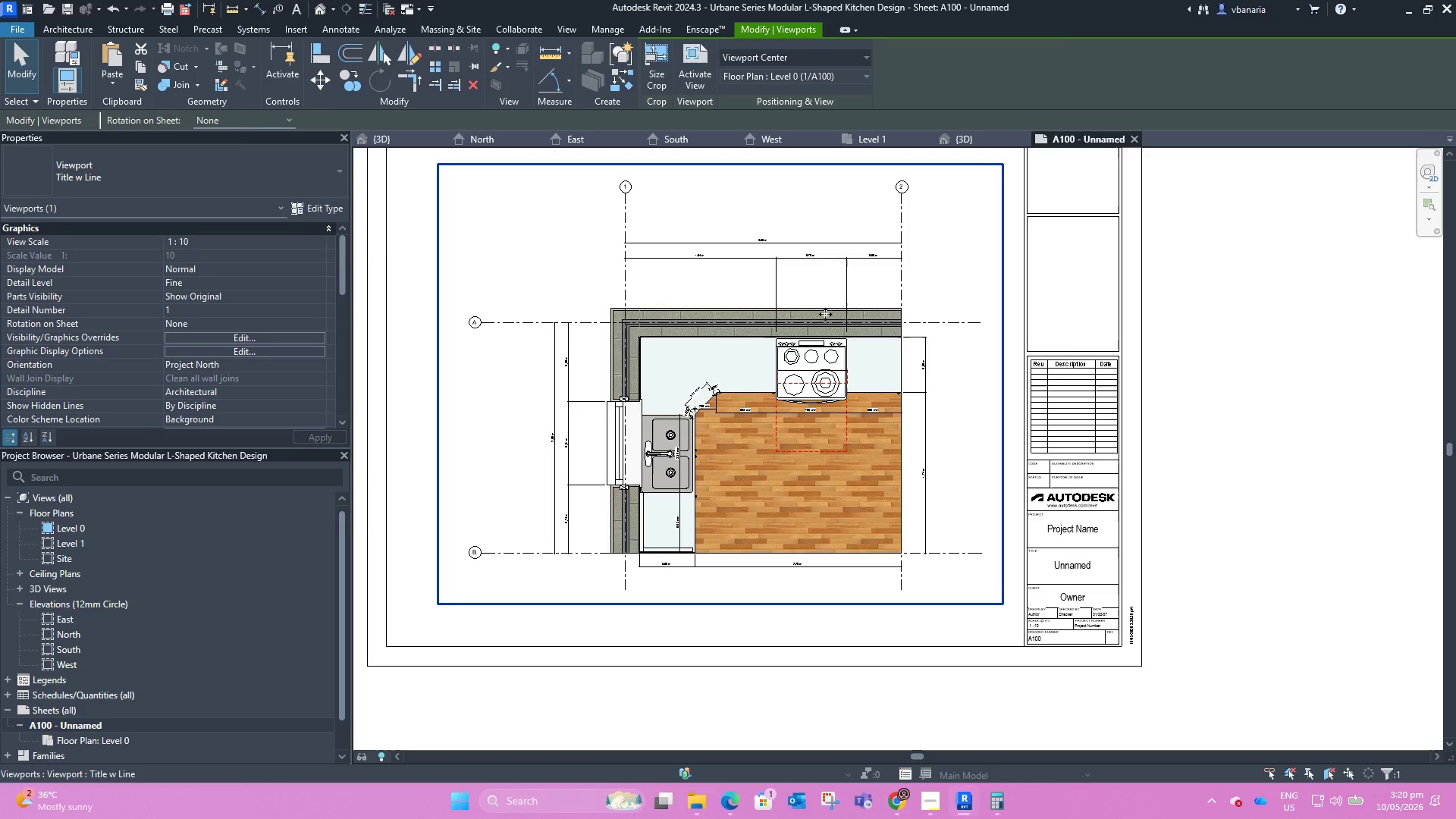 
key(ArrowLeft)
 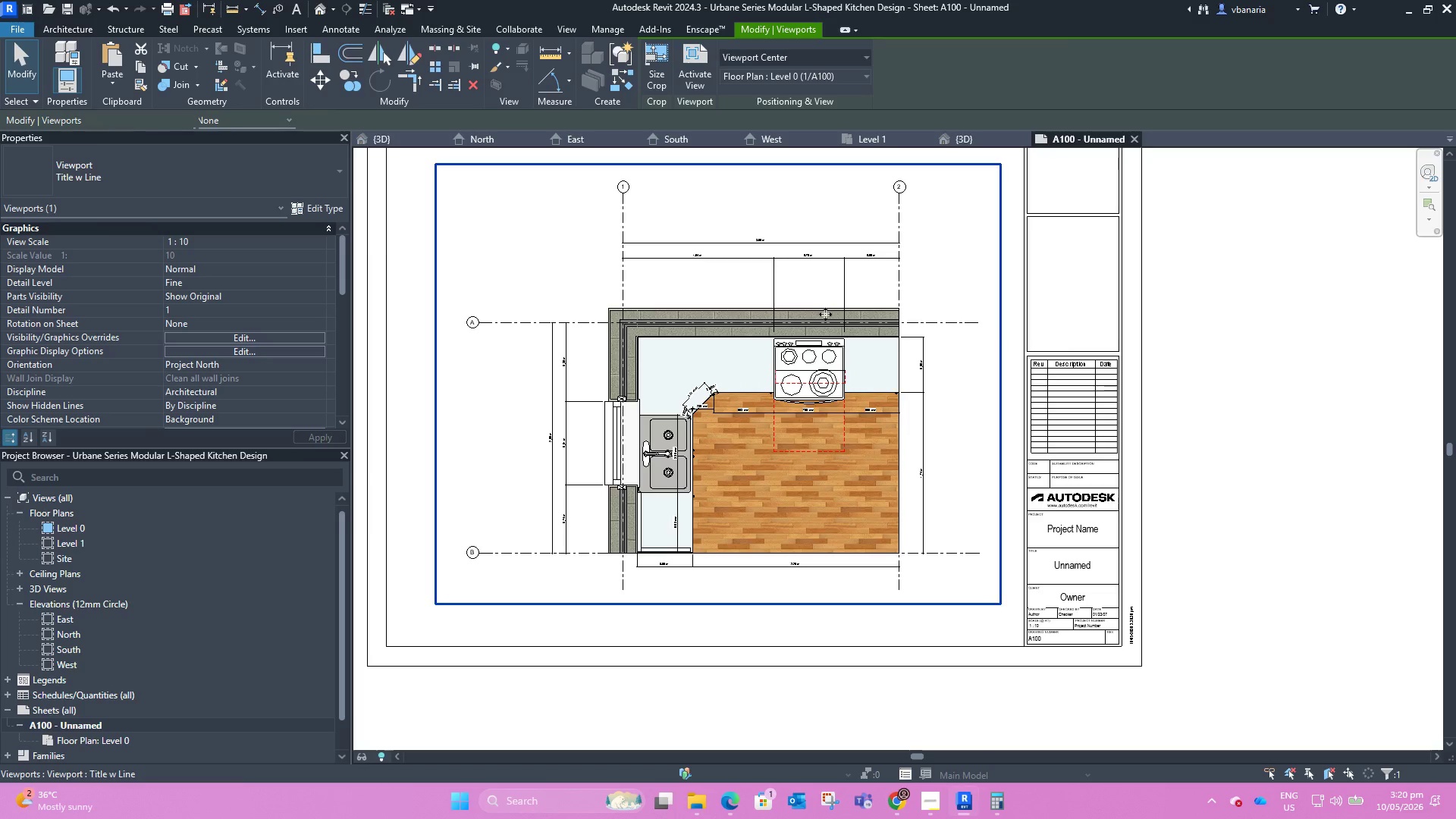 
key(ArrowLeft)
 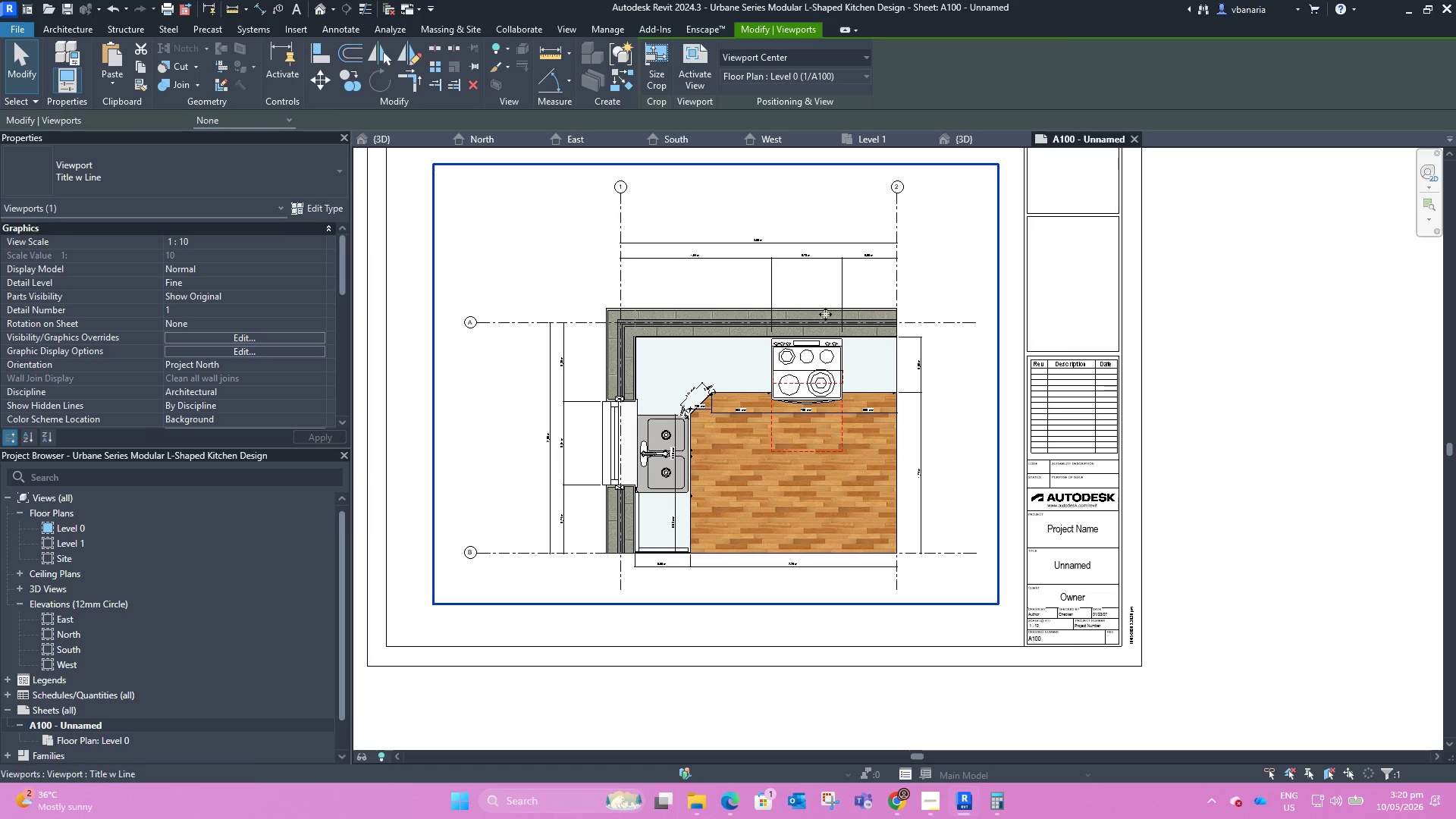 
key(ArrowLeft)
 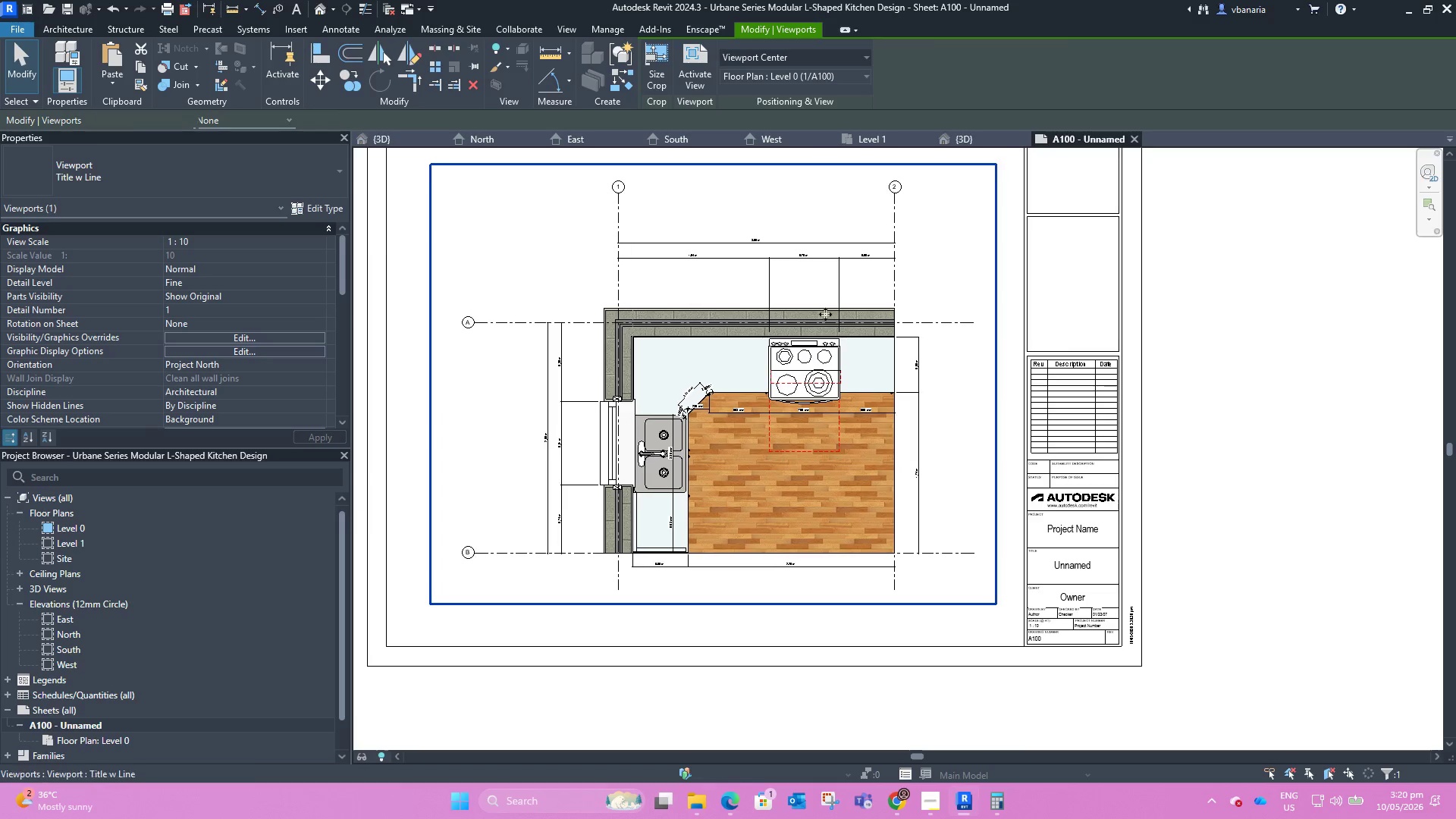 
key(ArrowLeft)
 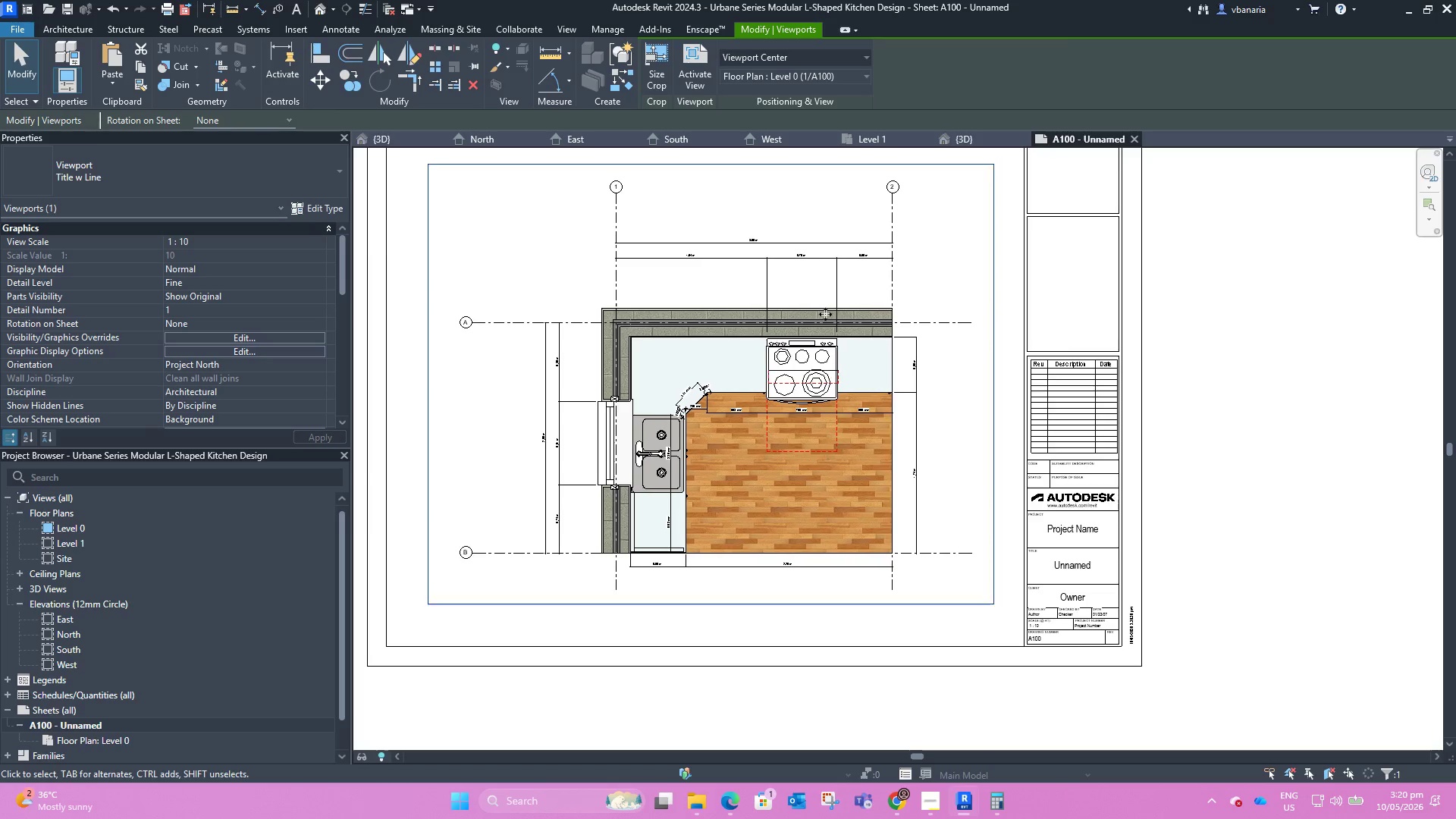 
key(ArrowLeft)
 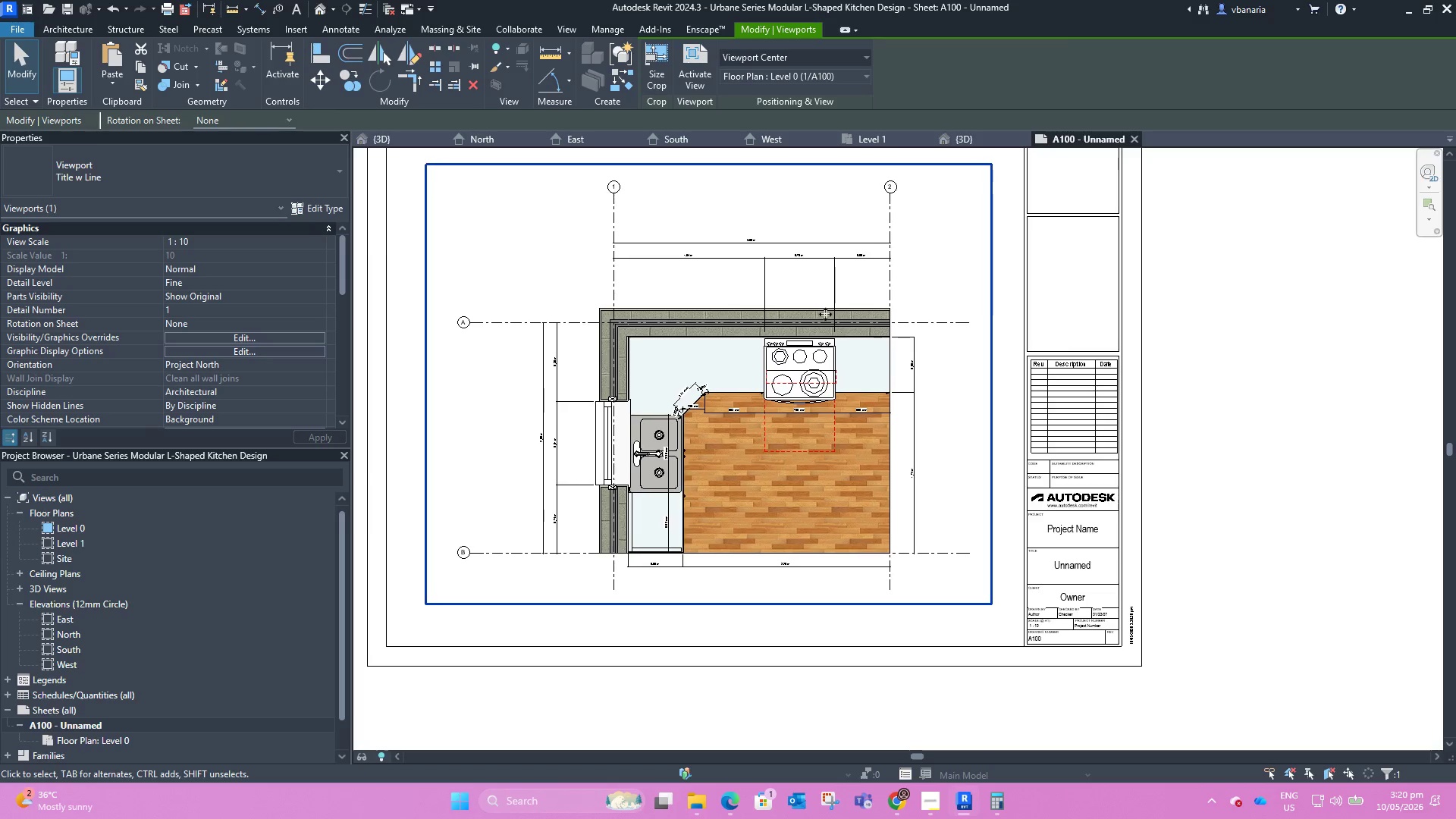 
key(ArrowLeft)
 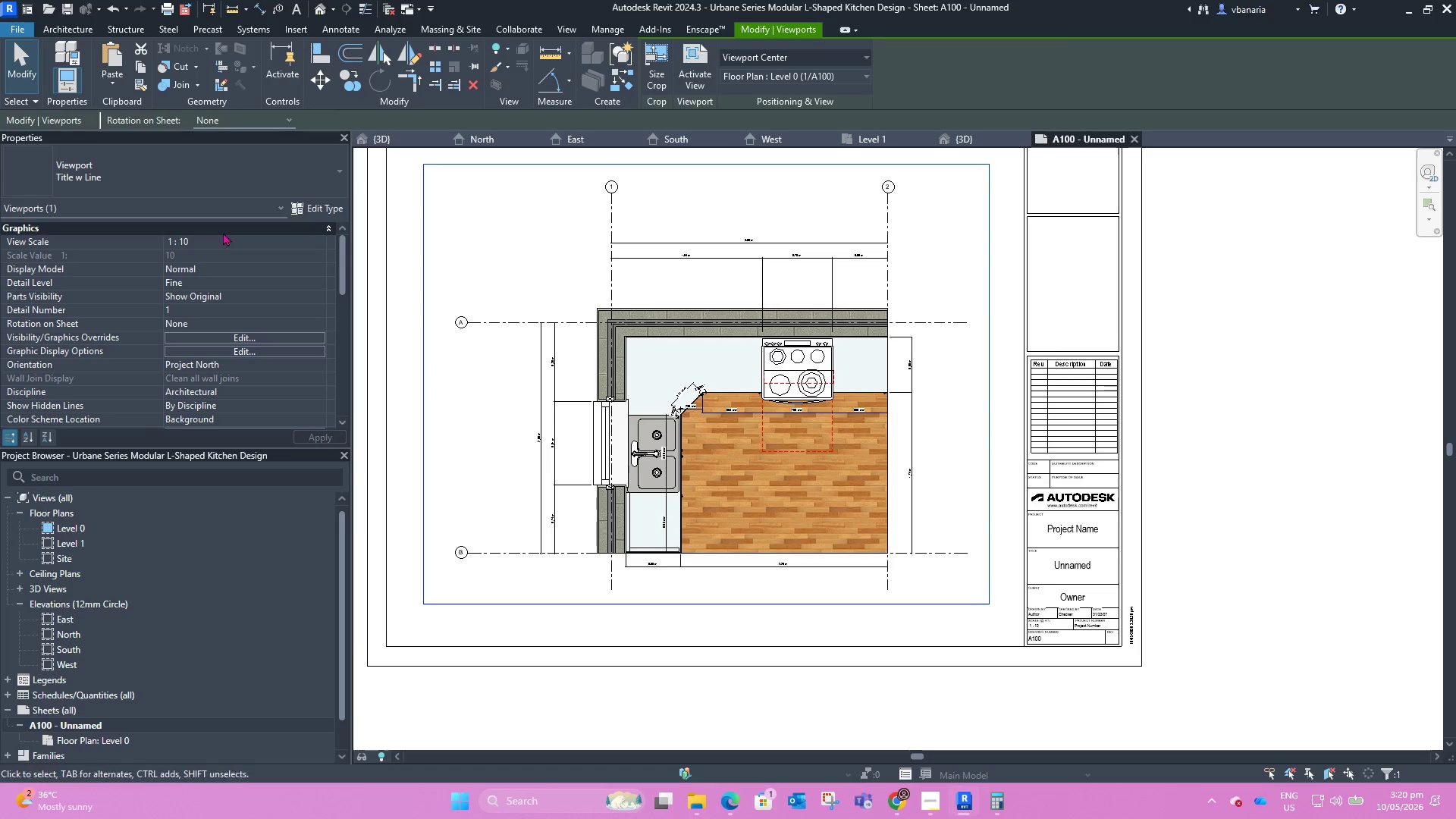 
left_click([115, 166])
 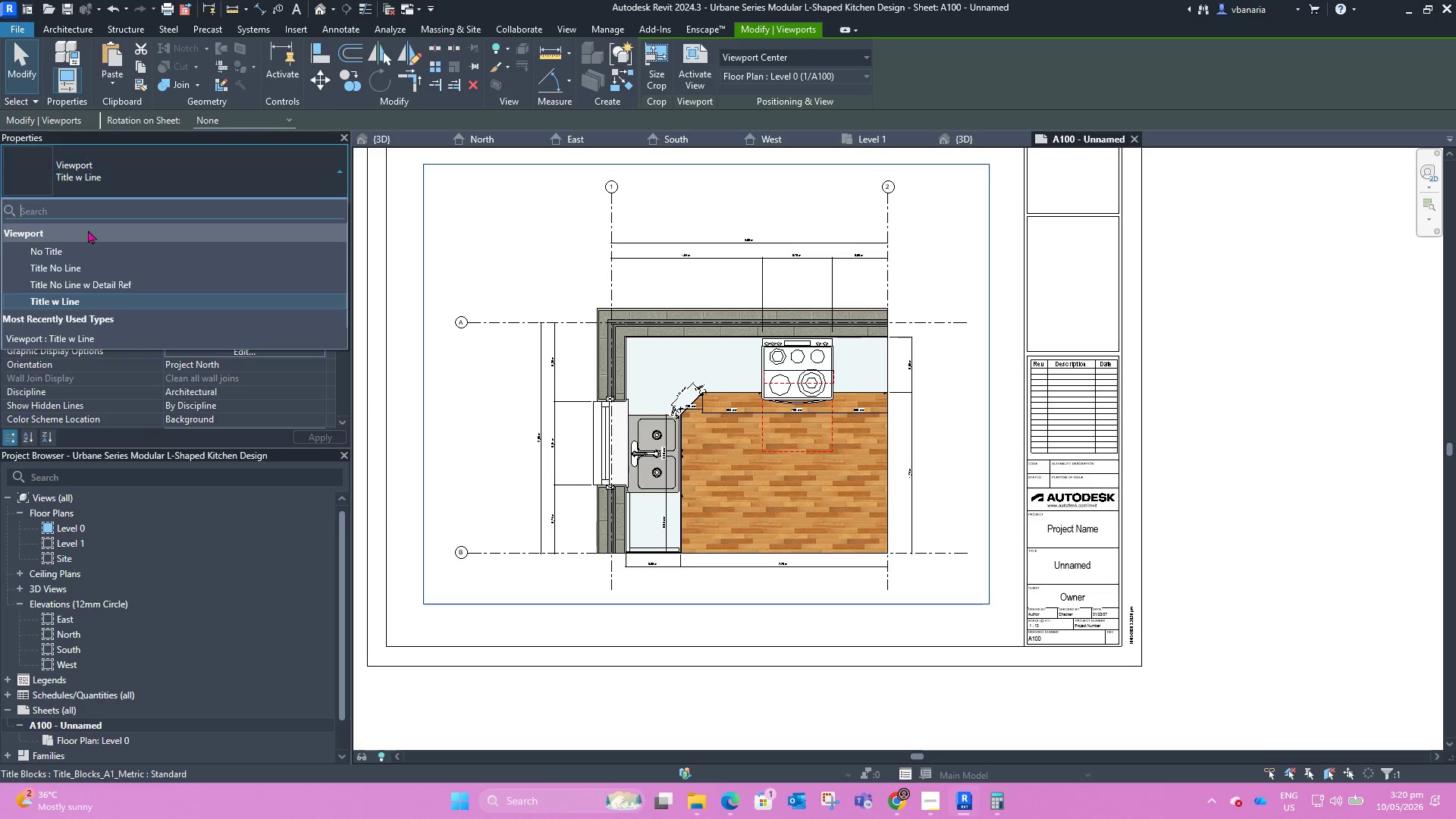 
mouse_move([77, 289])
 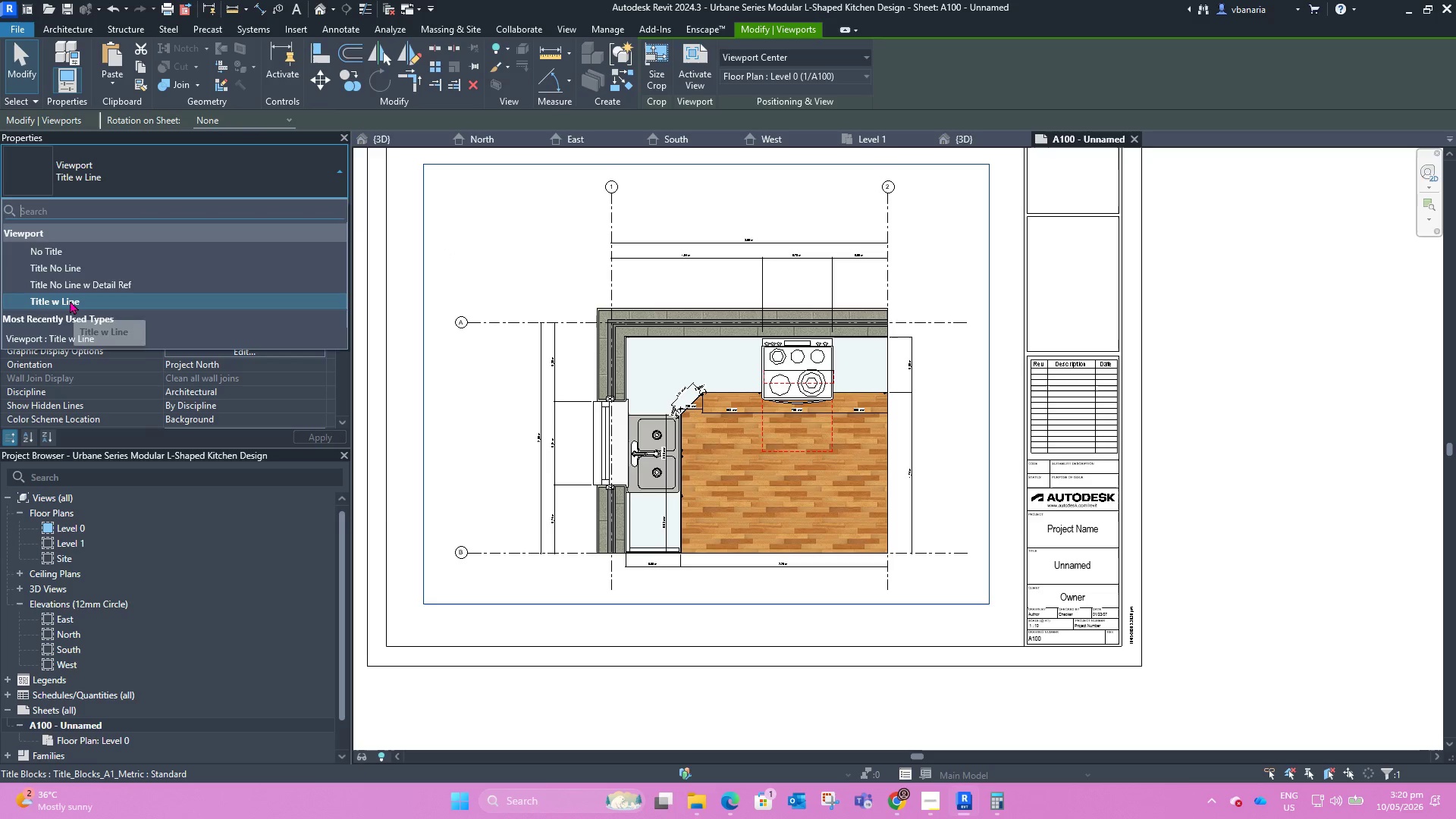 
left_click([70, 300])
 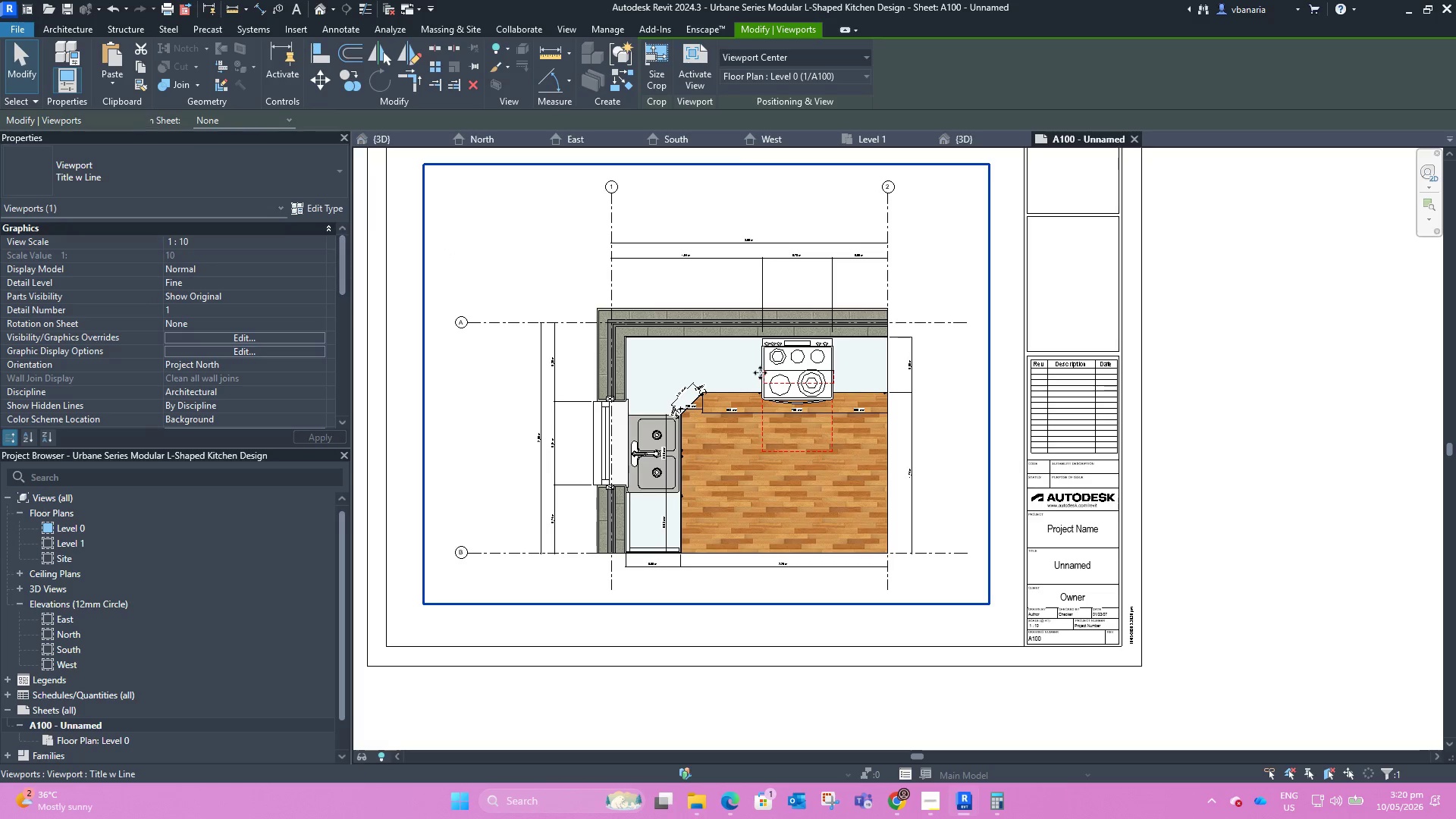 
left_click([760, 372])
 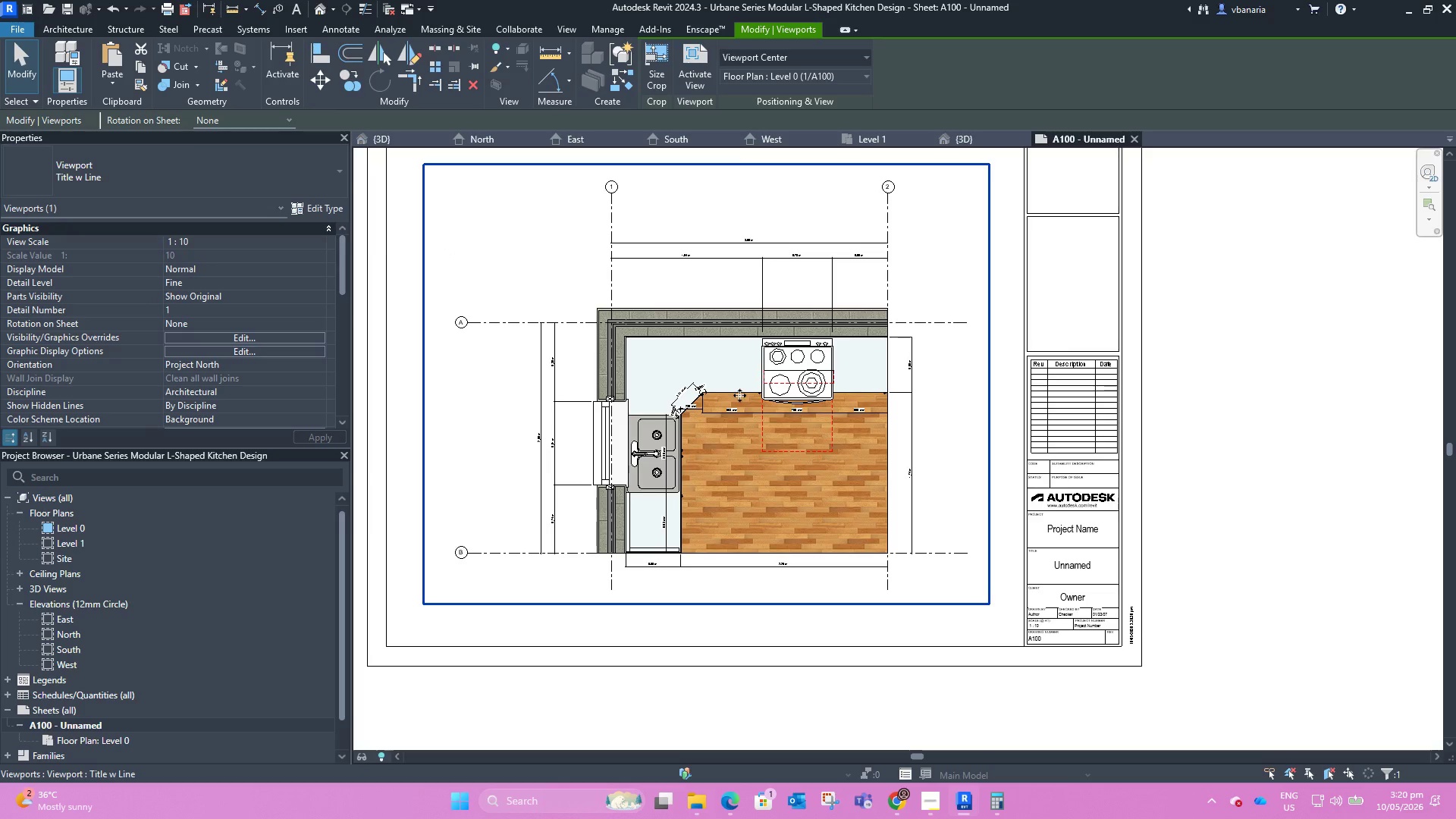 
scroll: coordinate [927, 456], scroll_direction: down, amount: 3.0
 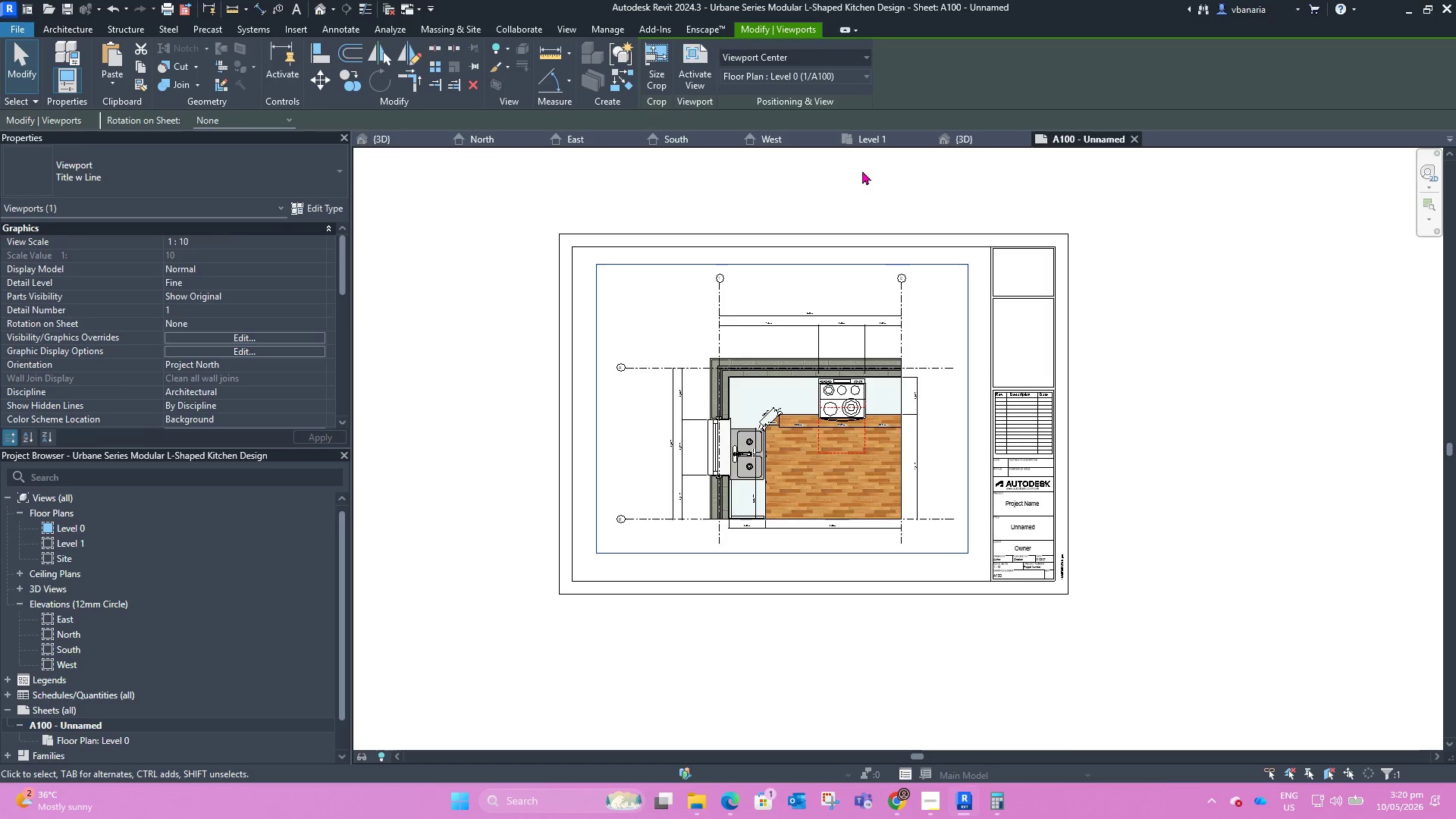 
left_click([821, 306])
 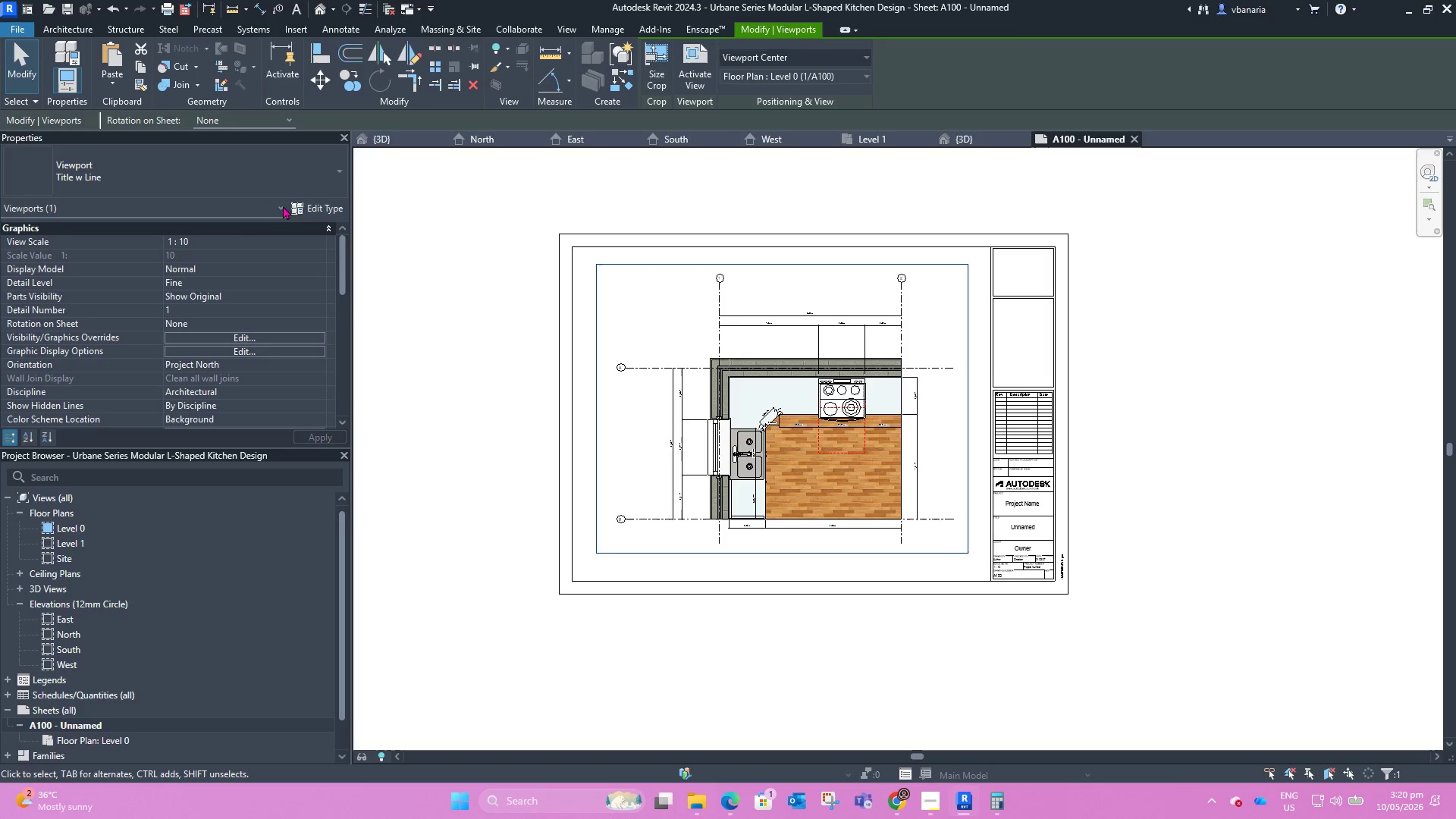 
left_click([162, 164])
 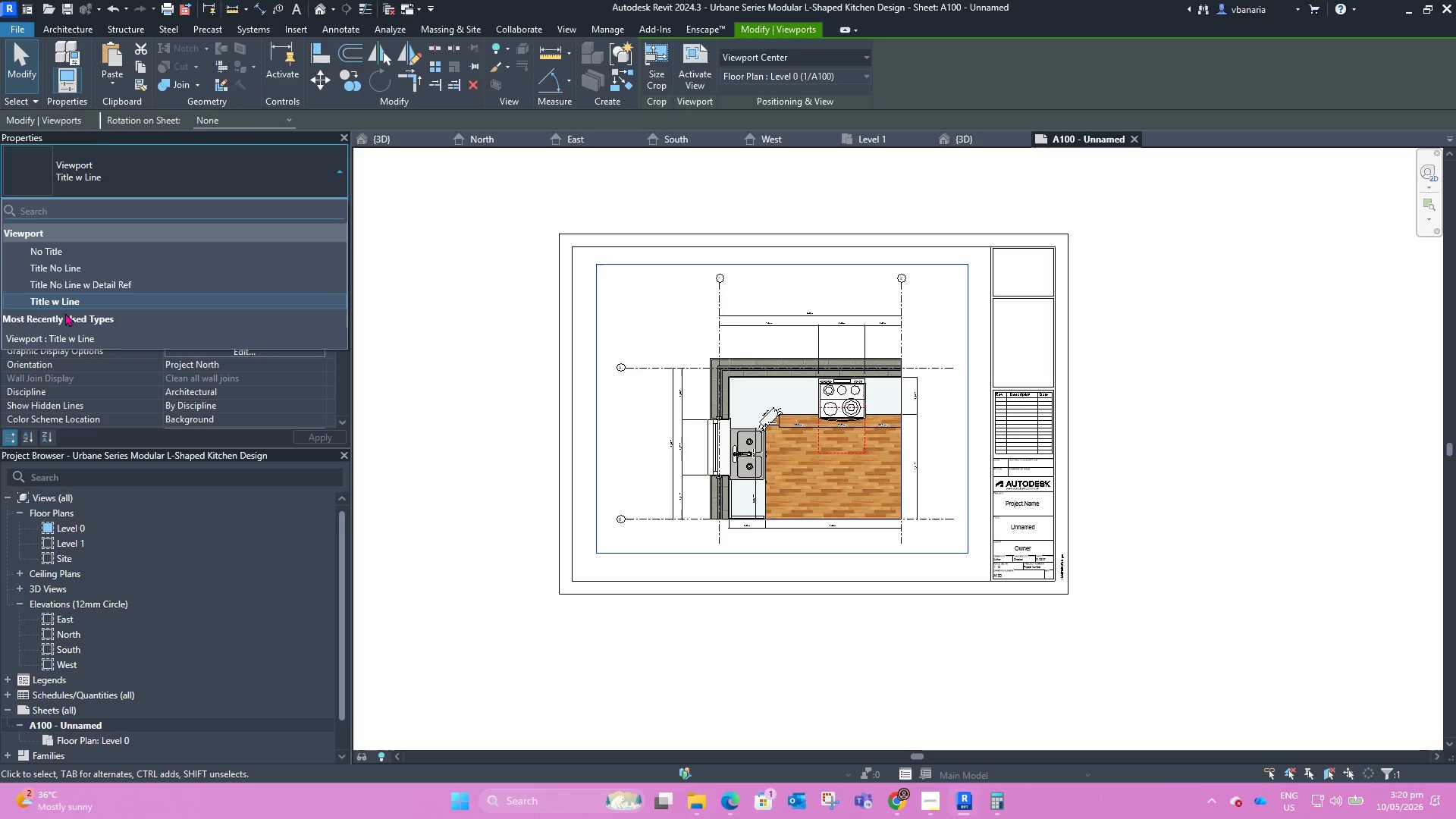 
left_click([61, 298])
 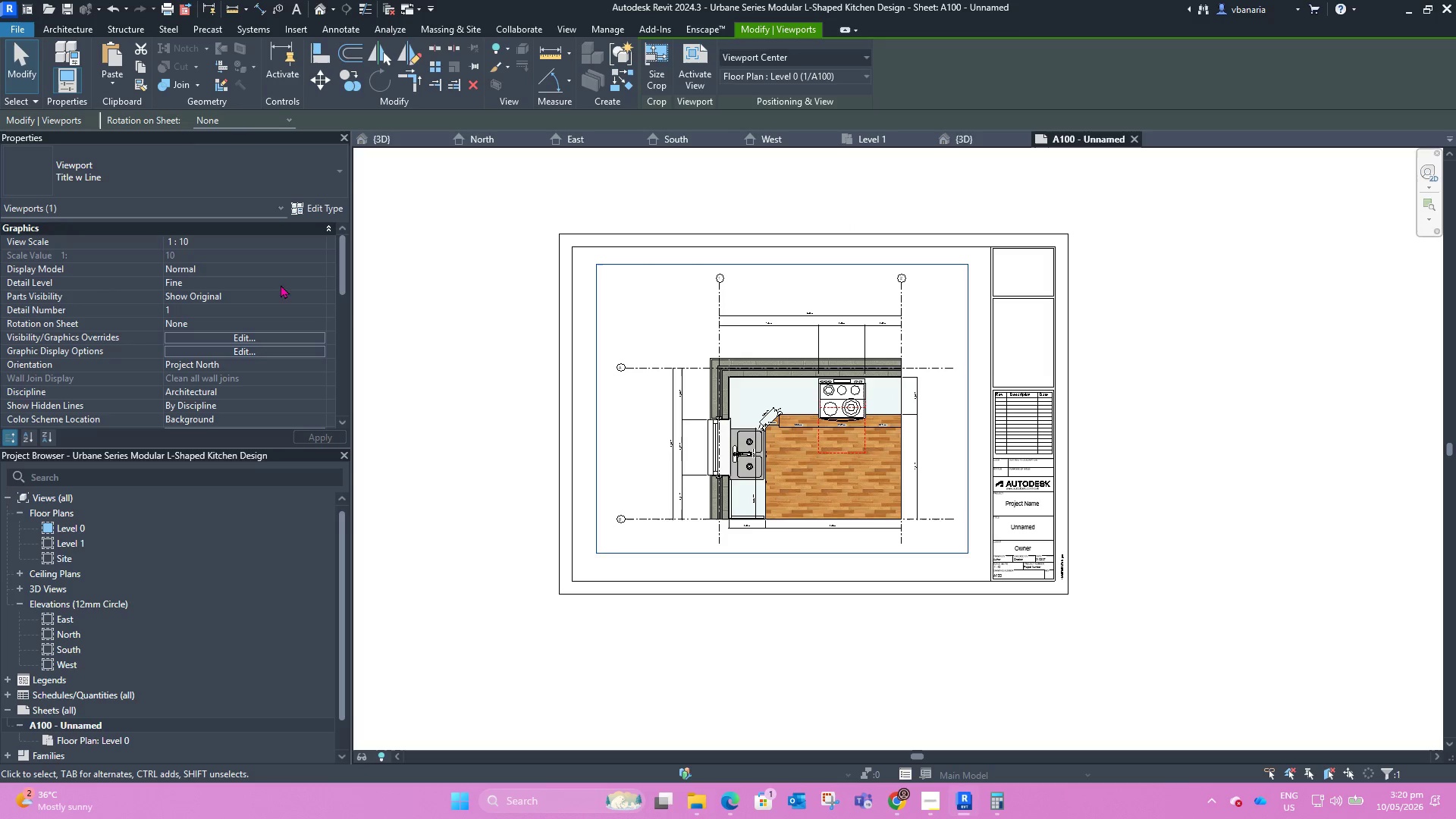 
scroll: coordinate [218, 350], scroll_direction: down, amount: 8.0
 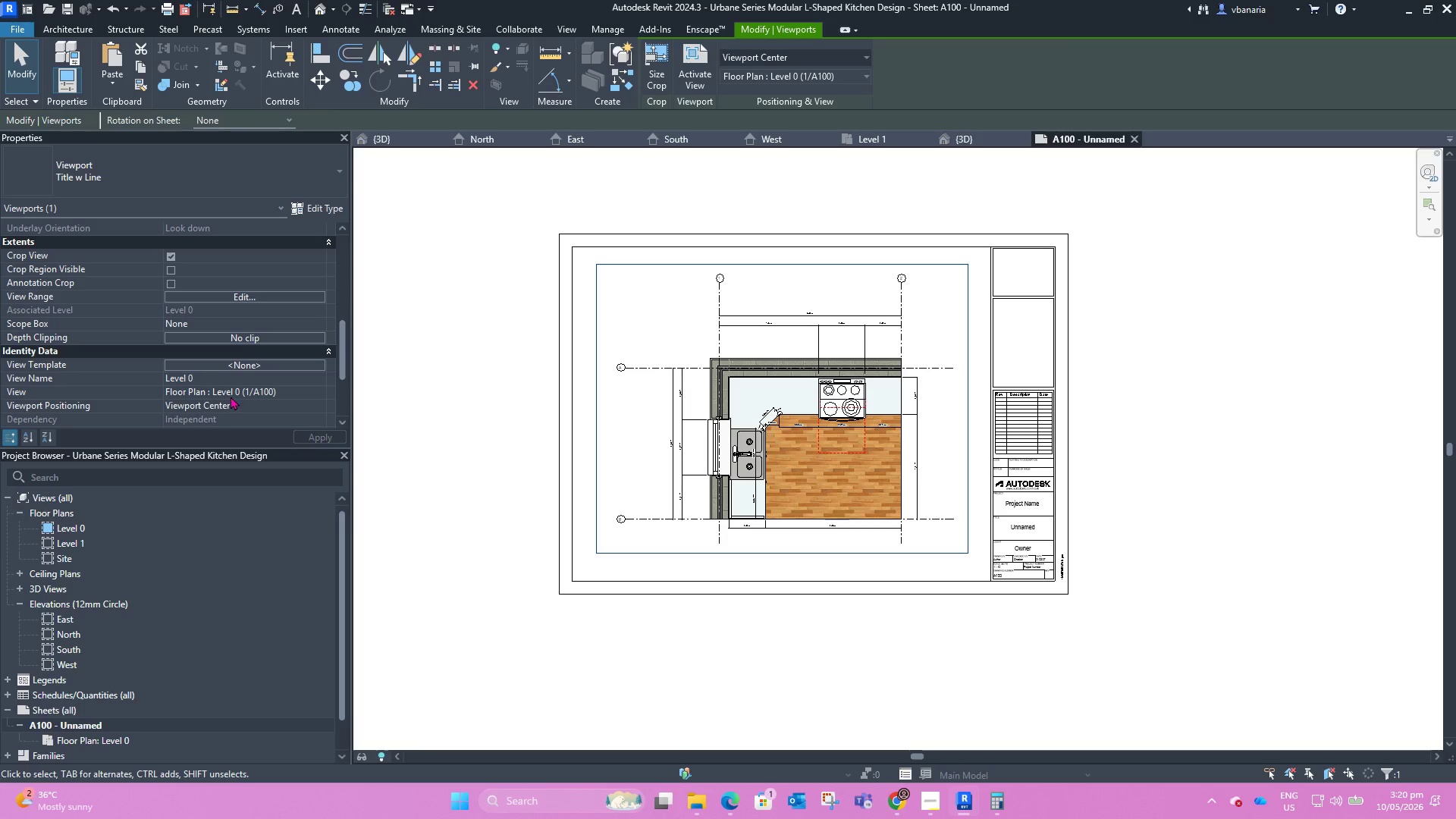 
wait(5.18)
 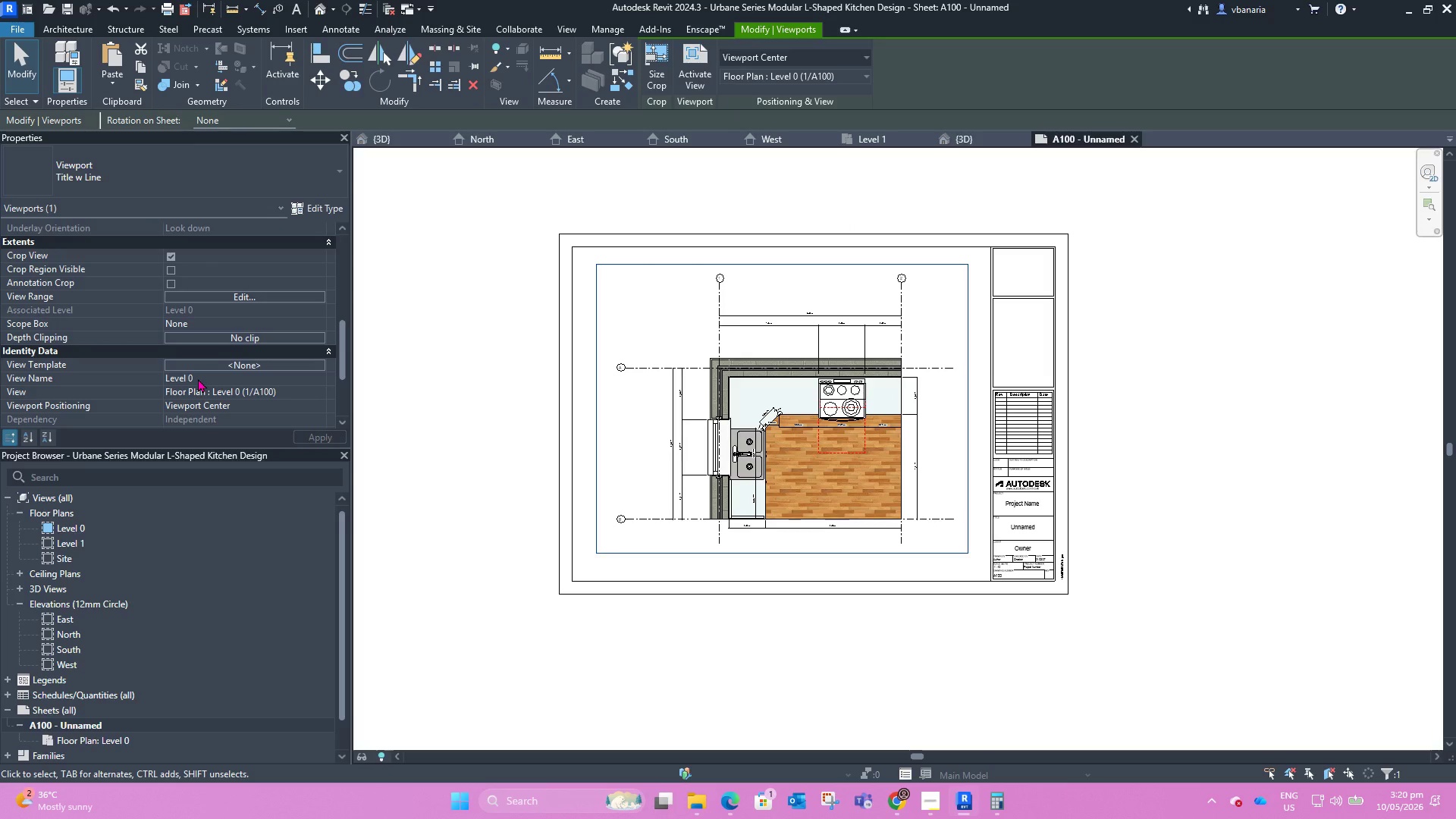 
double_click([634, 468])
 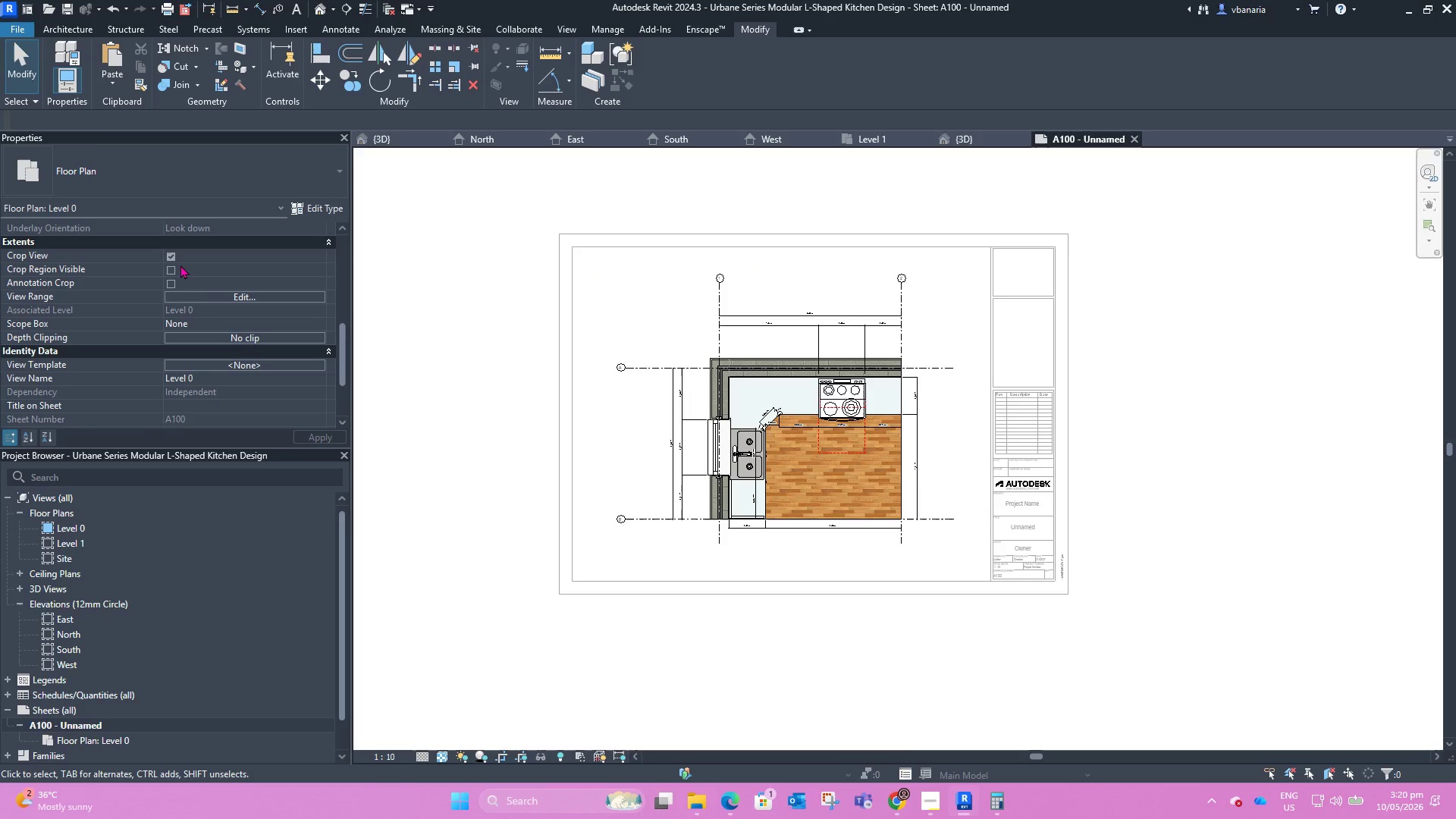 
scroll: coordinate [84, 370], scroll_direction: down, amount: 3.0
 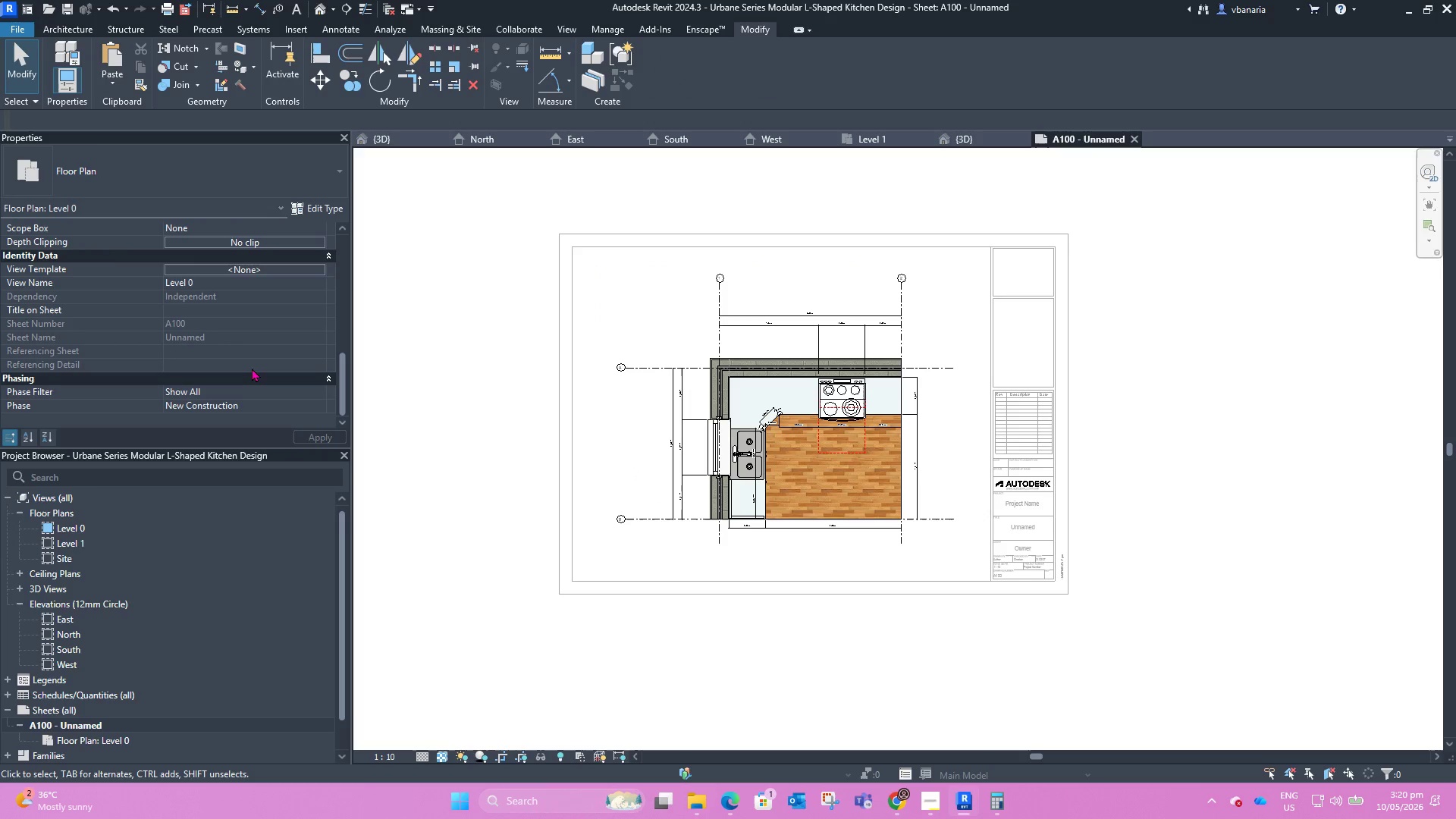 
scroll: coordinate [218, 303], scroll_direction: up, amount: 6.0
 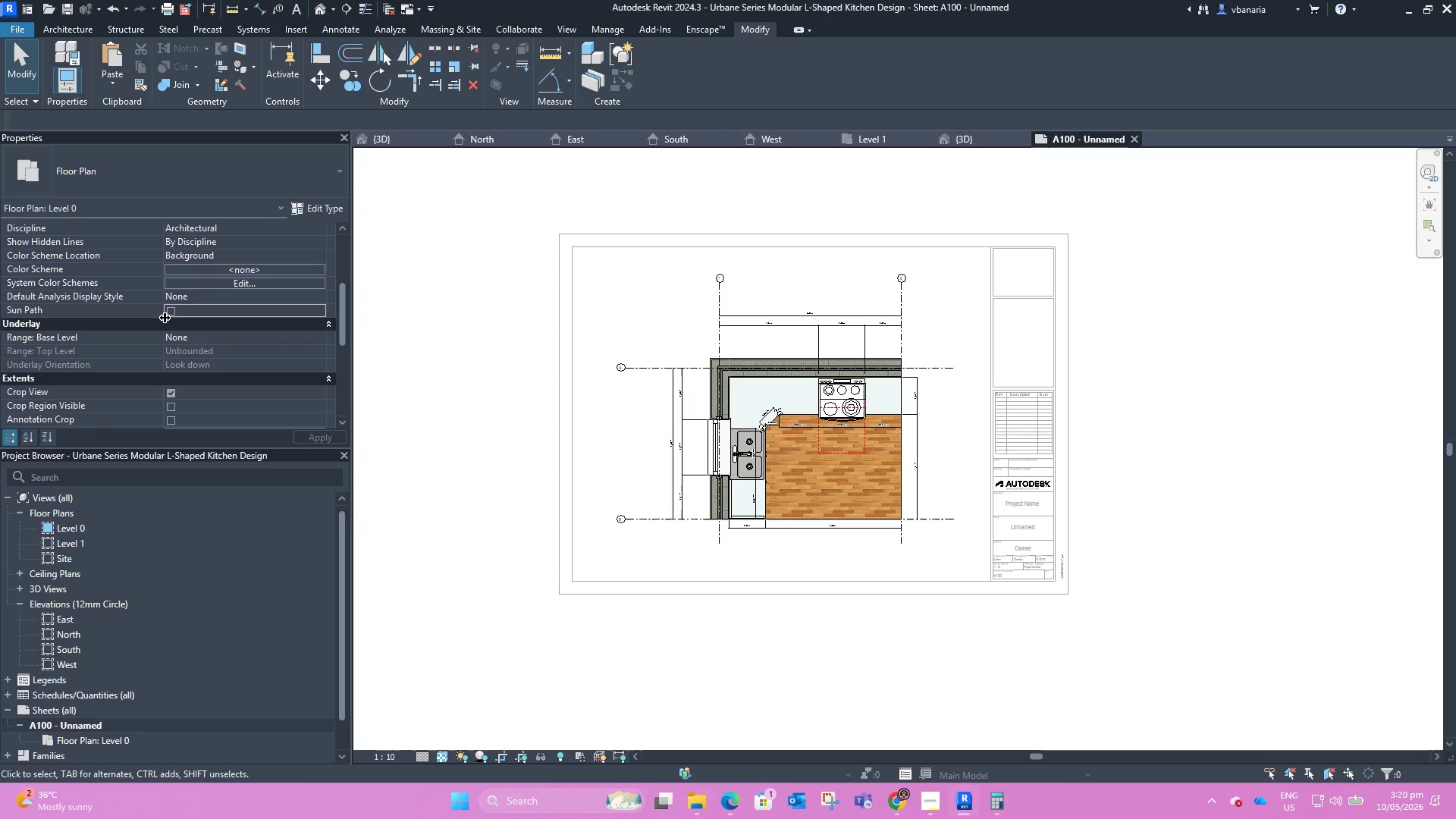 
left_click([303, 436])
 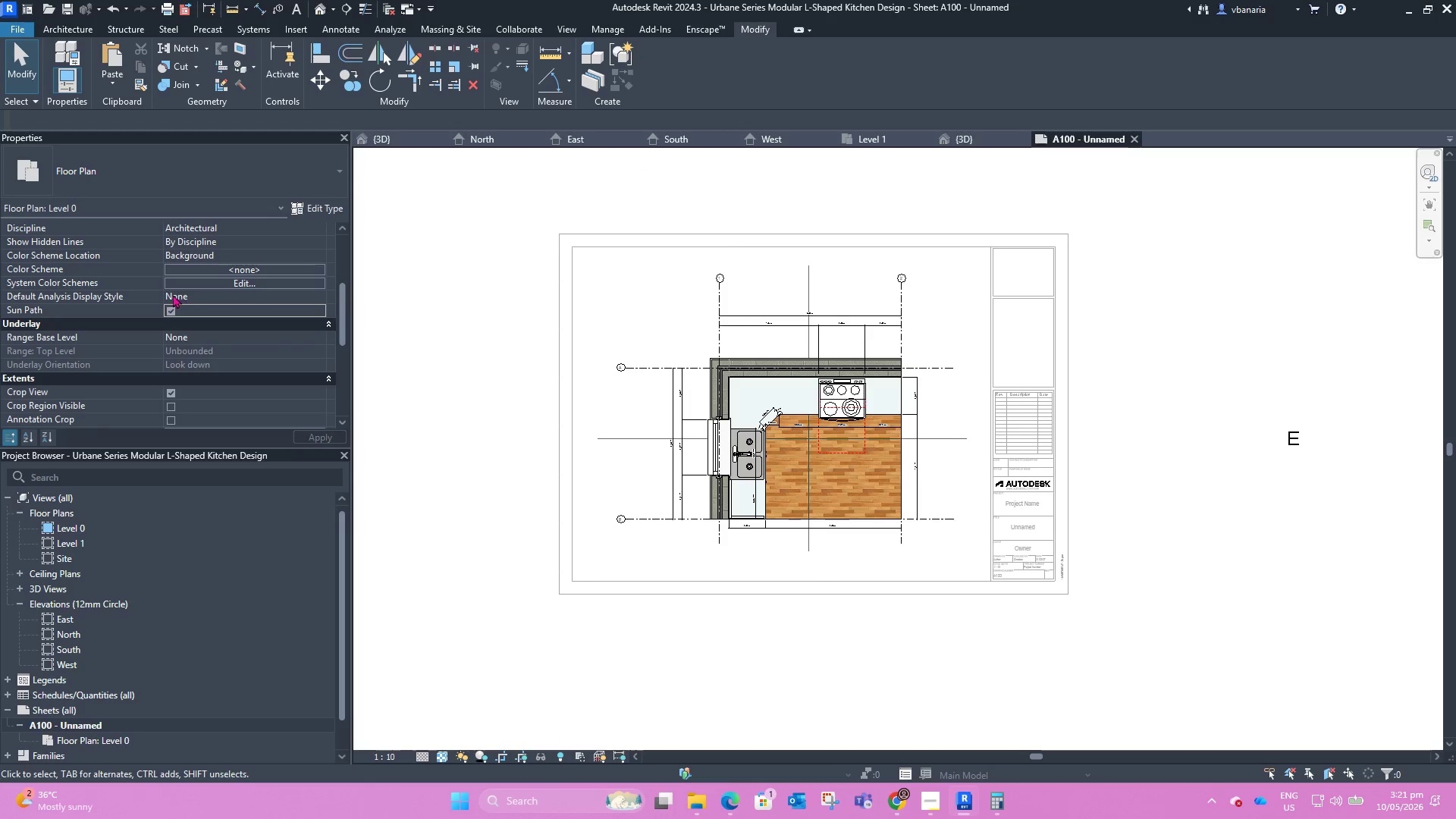 
left_click([172, 309])
 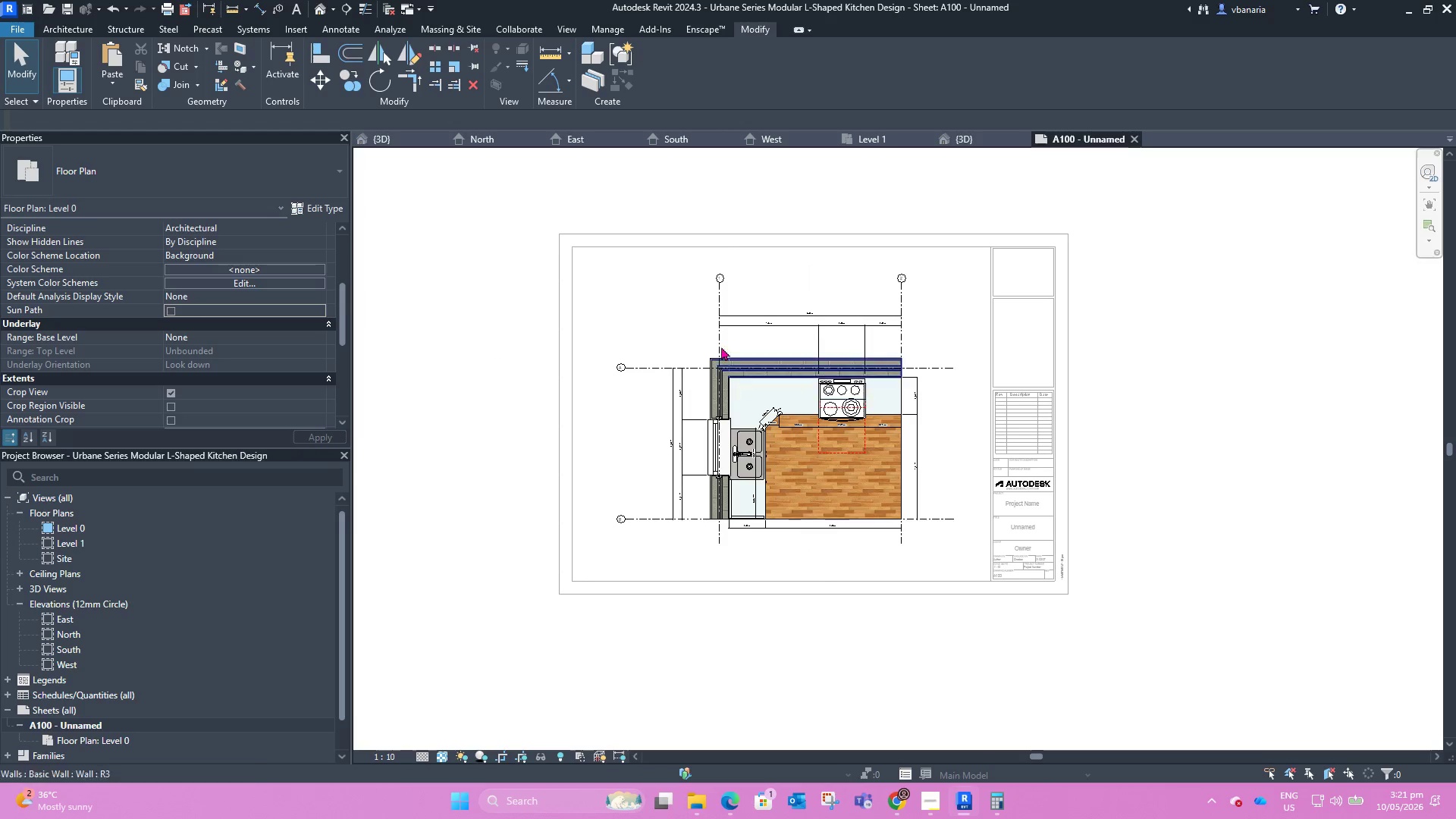 
wait(6.89)
 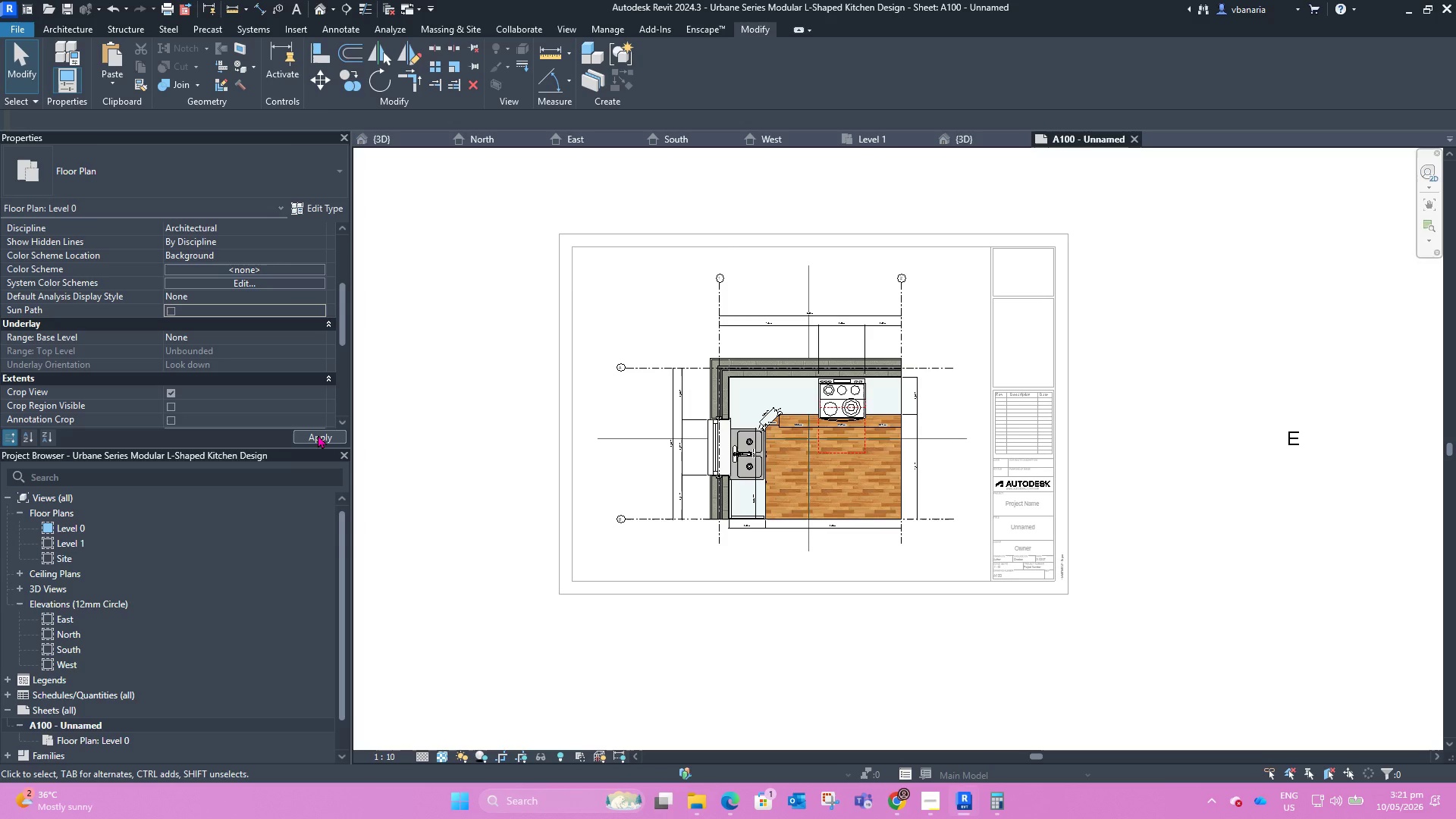 
double_click([1220, 297])
 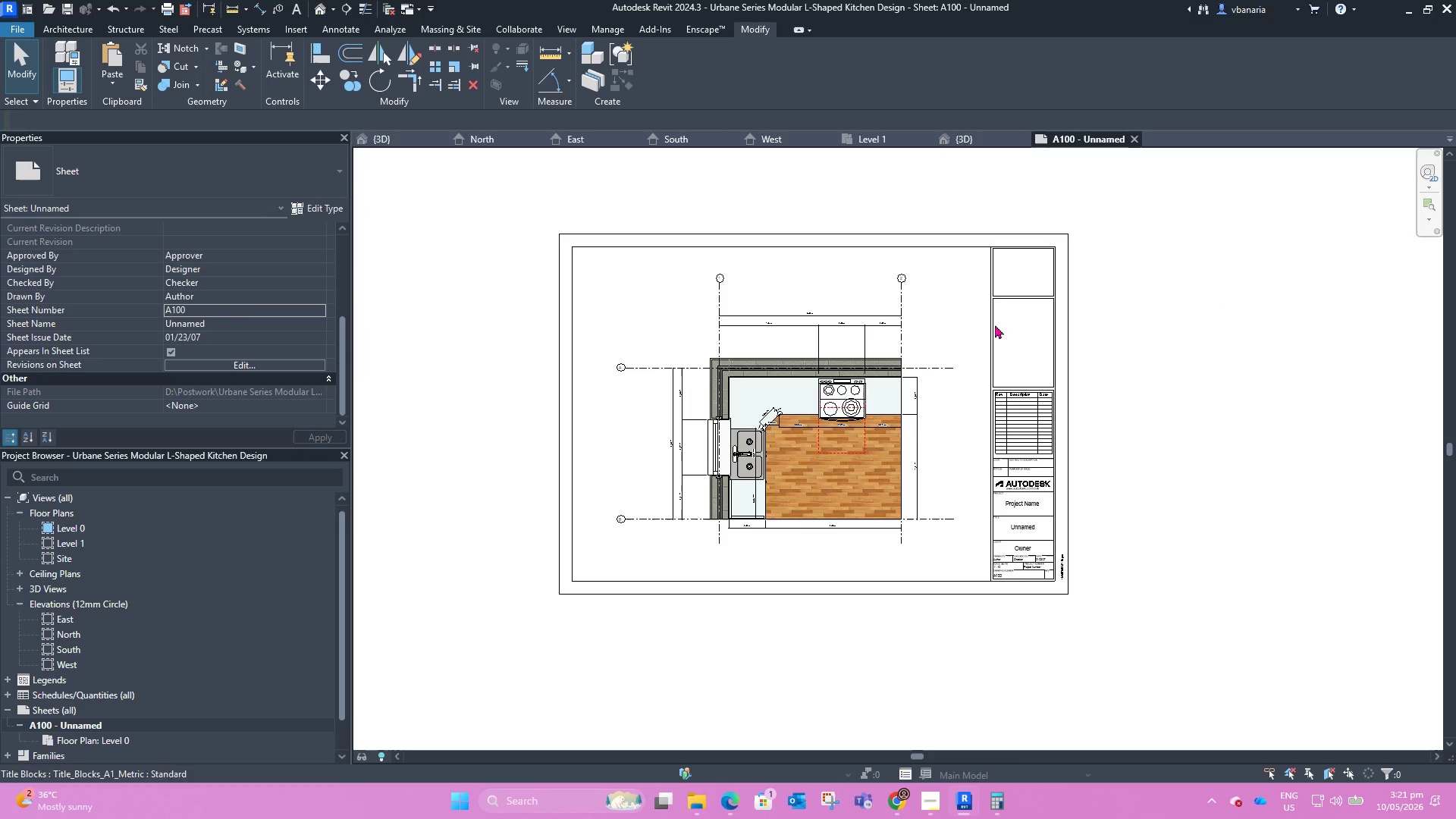 
left_click([890, 413])
 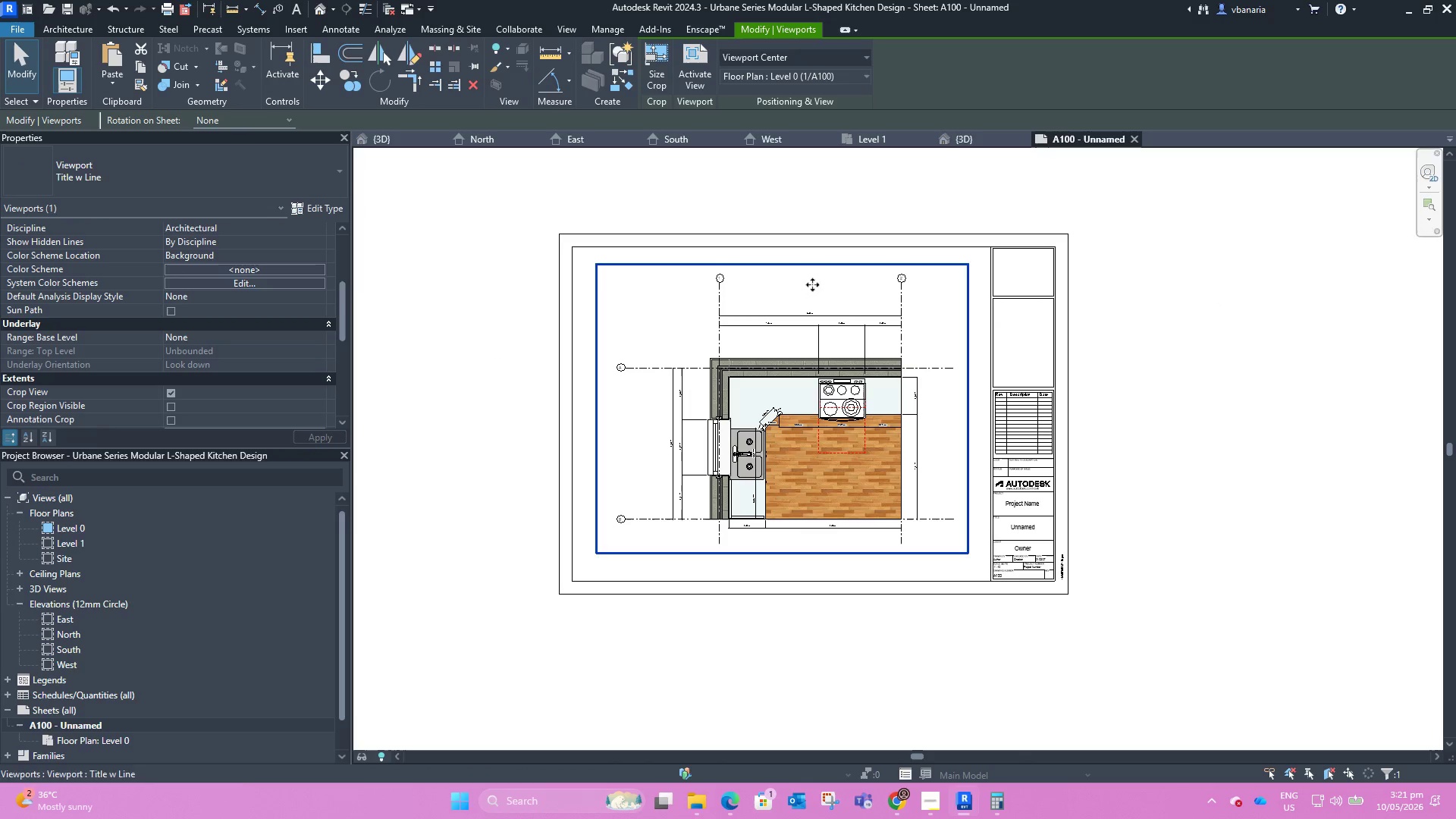 
left_click([764, 58])
 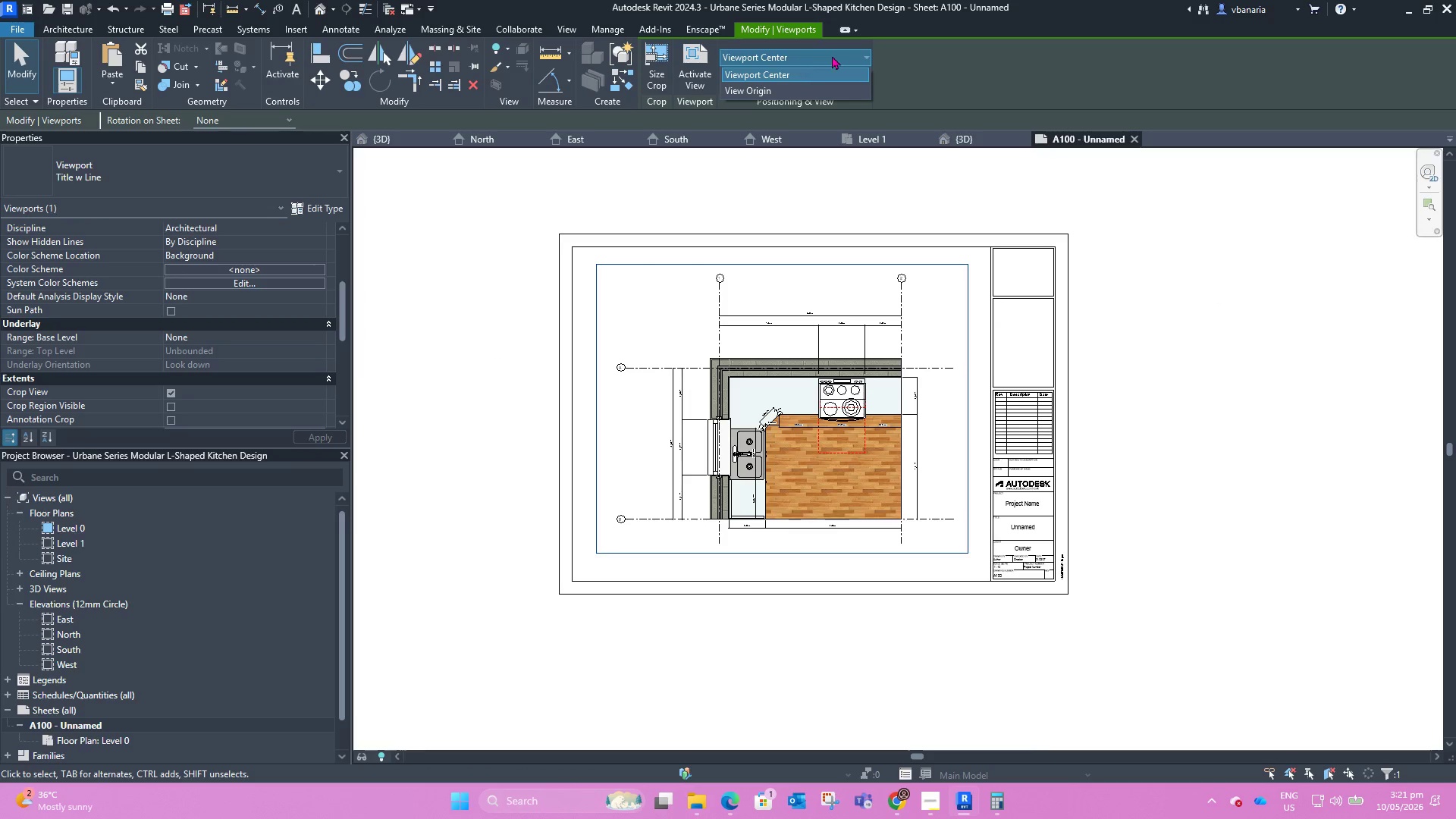 
left_click([984, 73])
 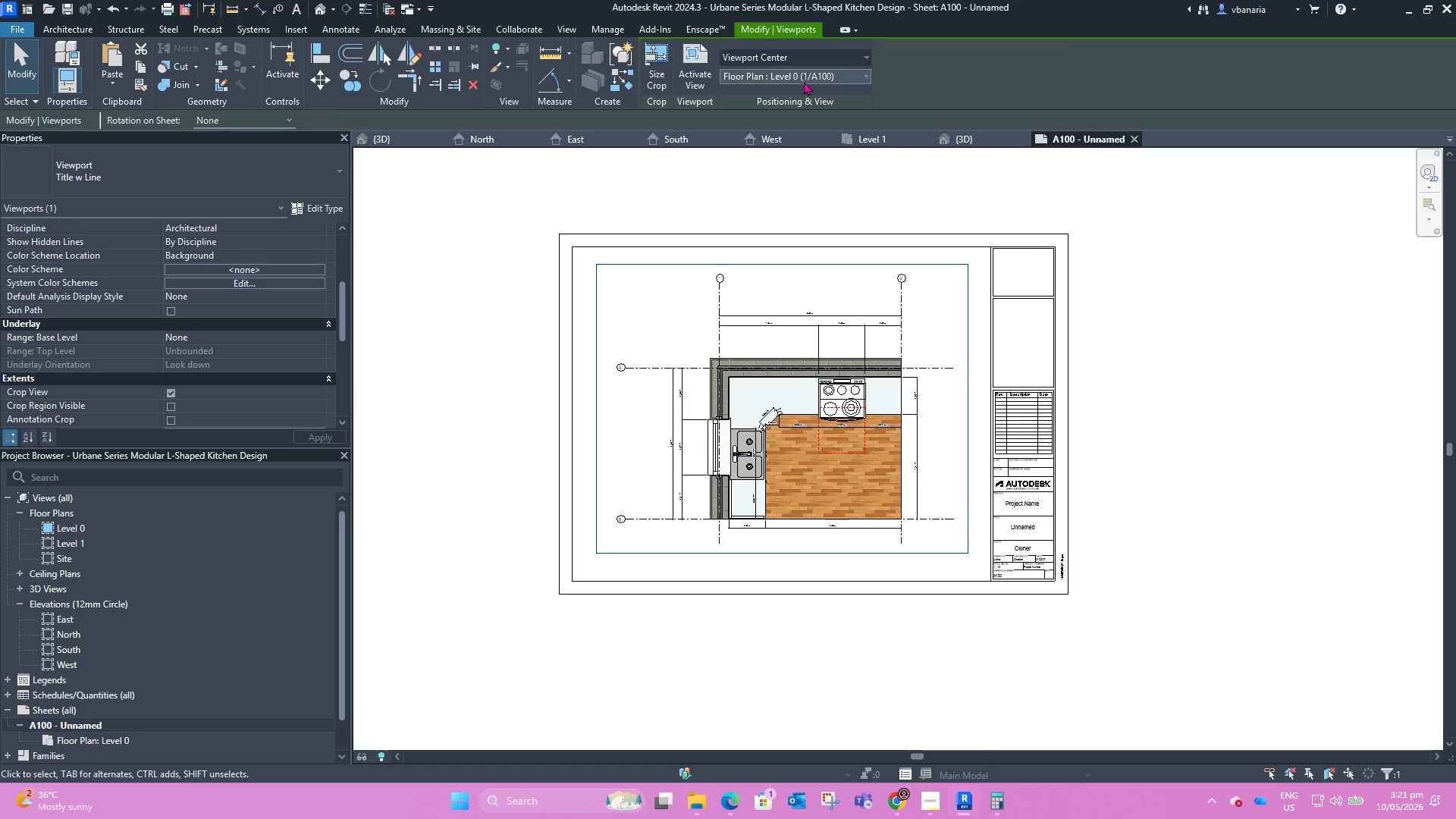 
left_click([800, 72])
 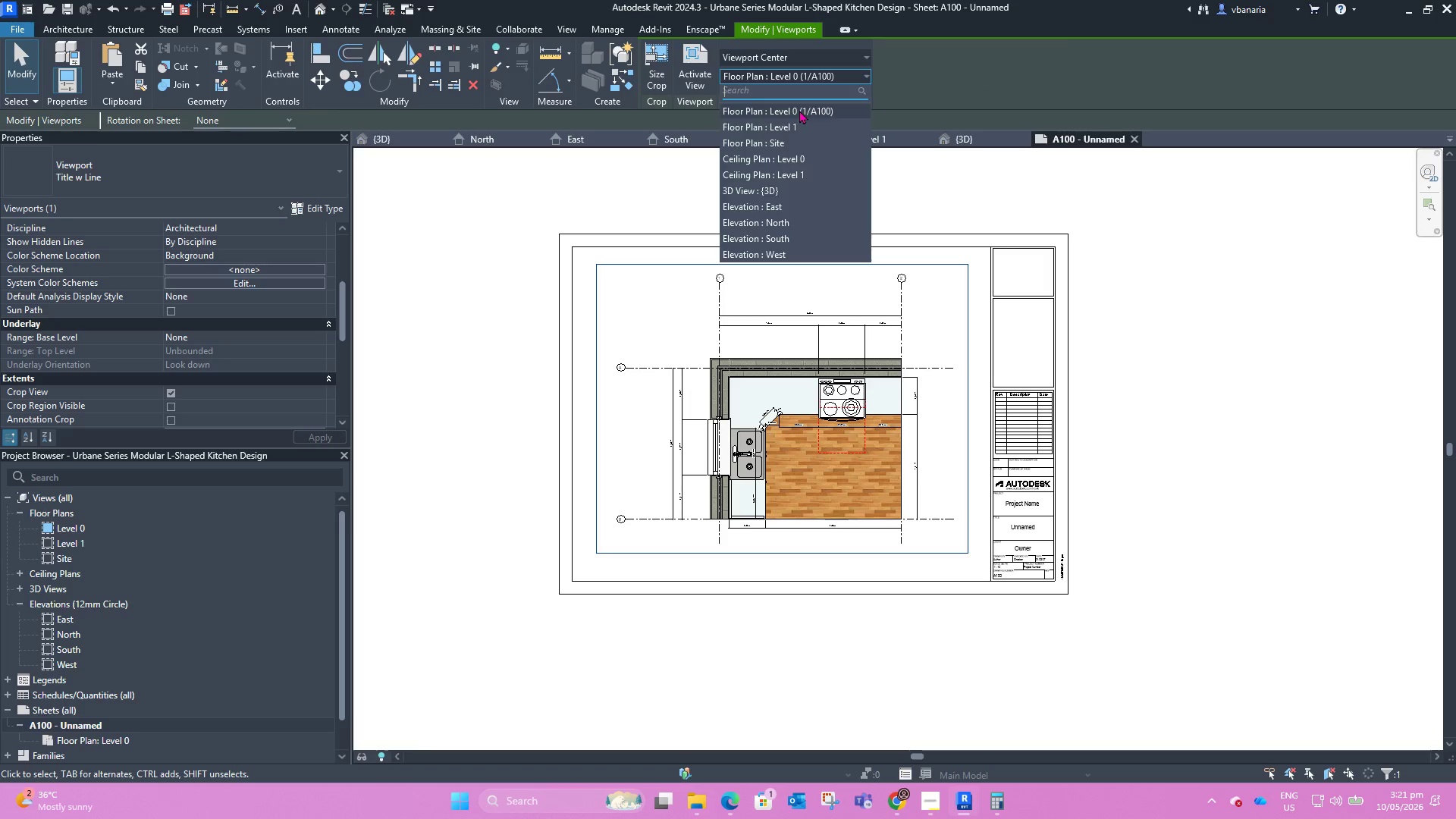 
double_click([977, 82])
 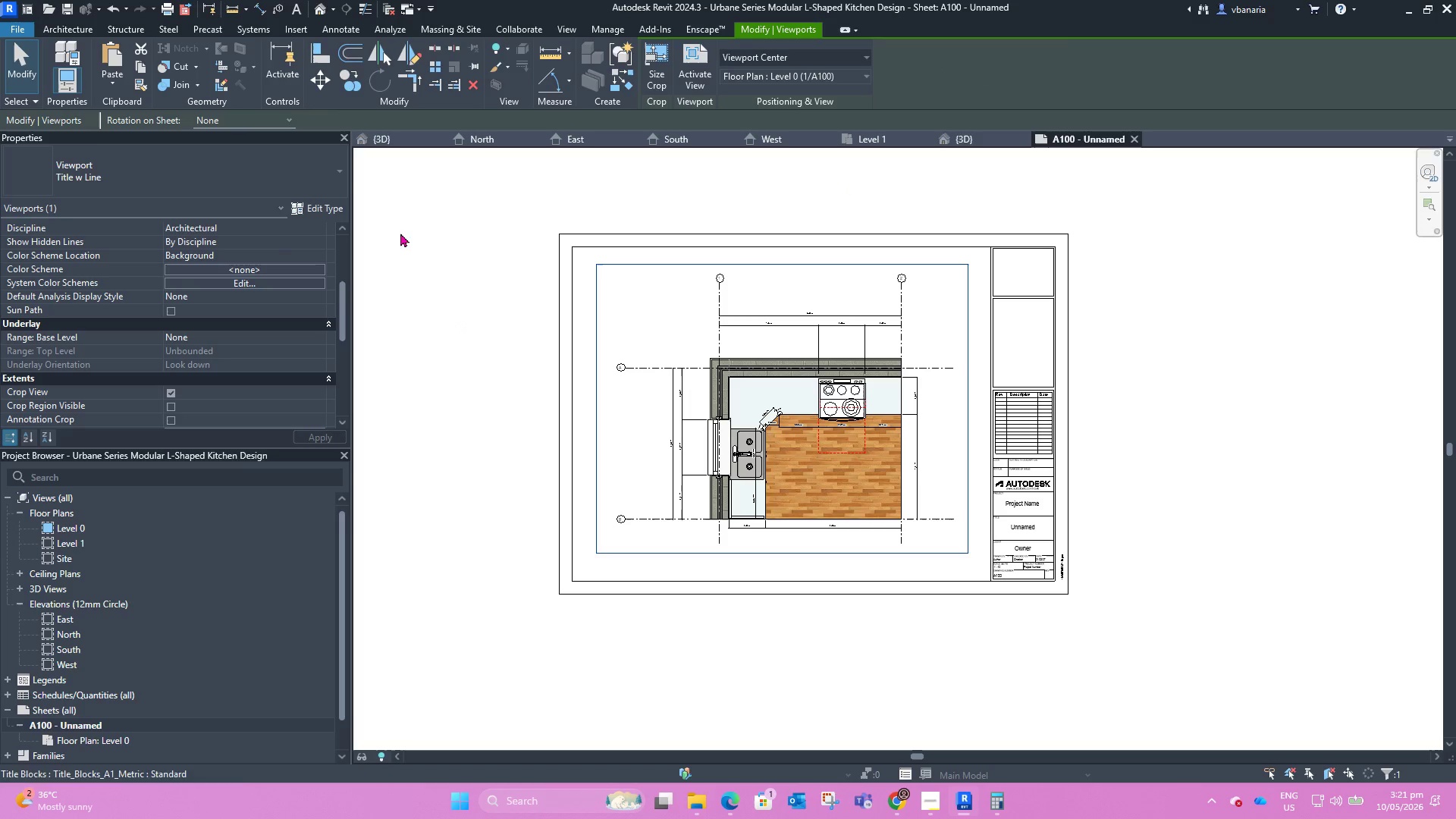 
left_click([187, 168])
 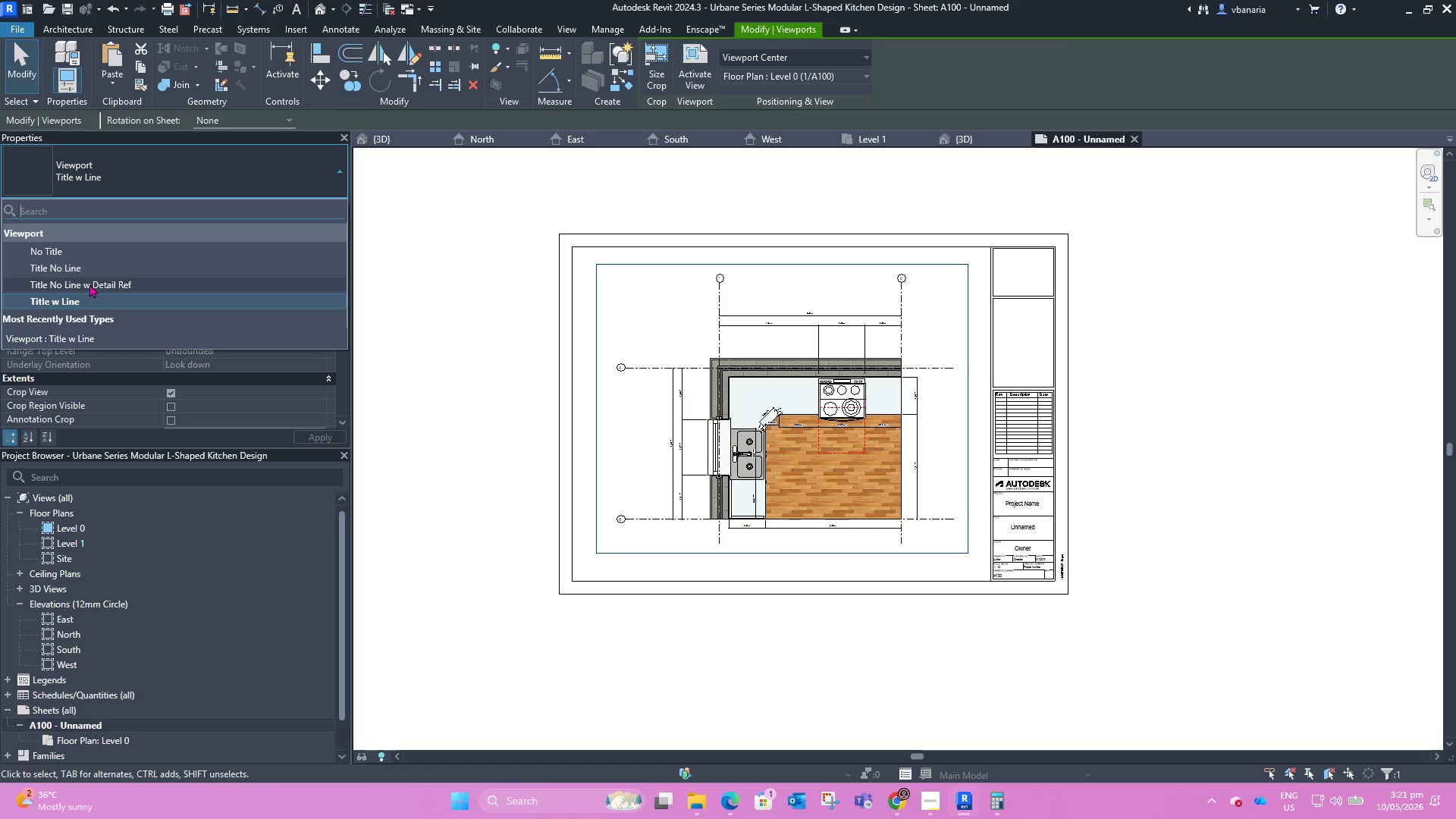 
left_click([89, 284])
 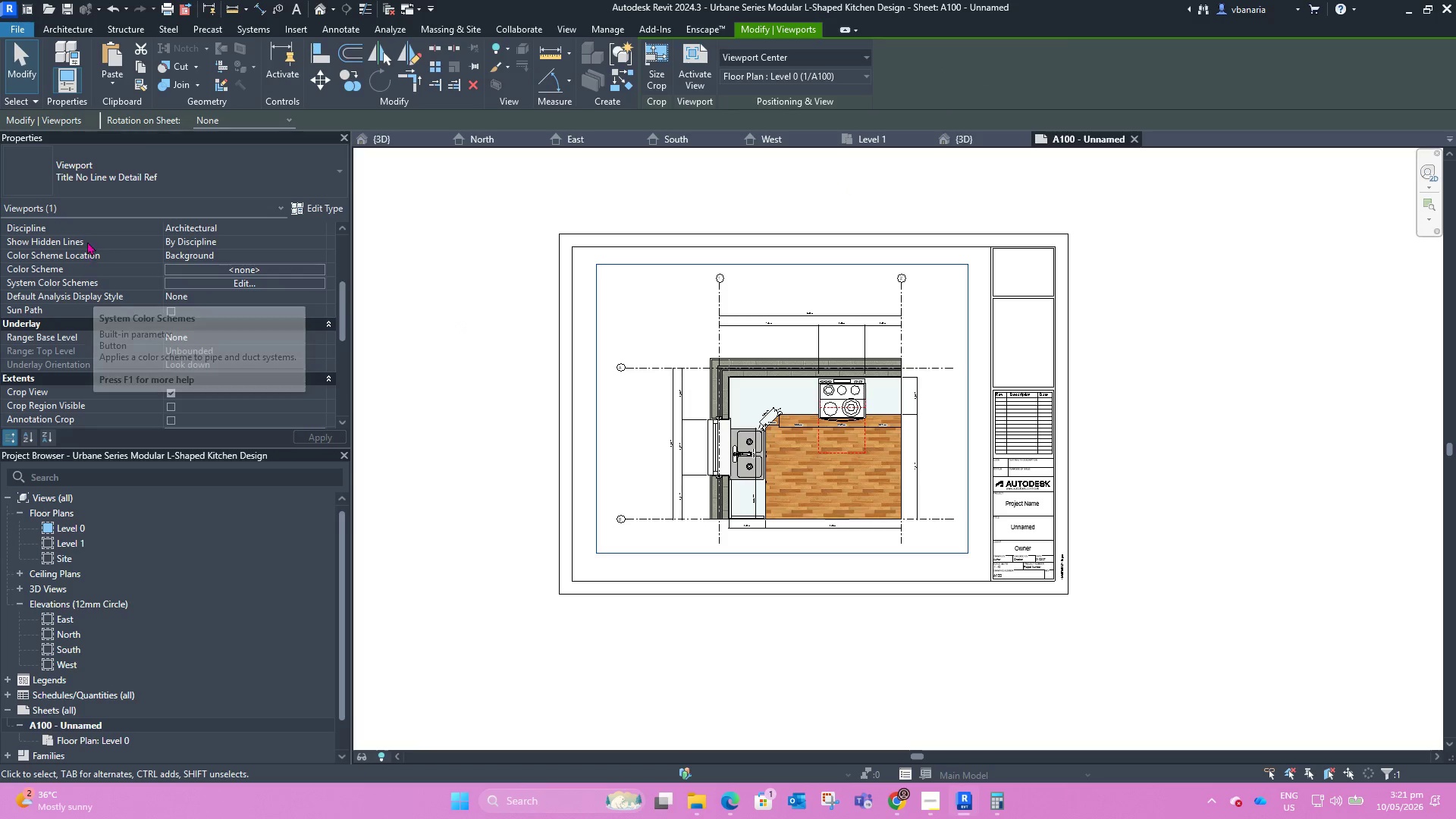 
left_click([108, 177])
 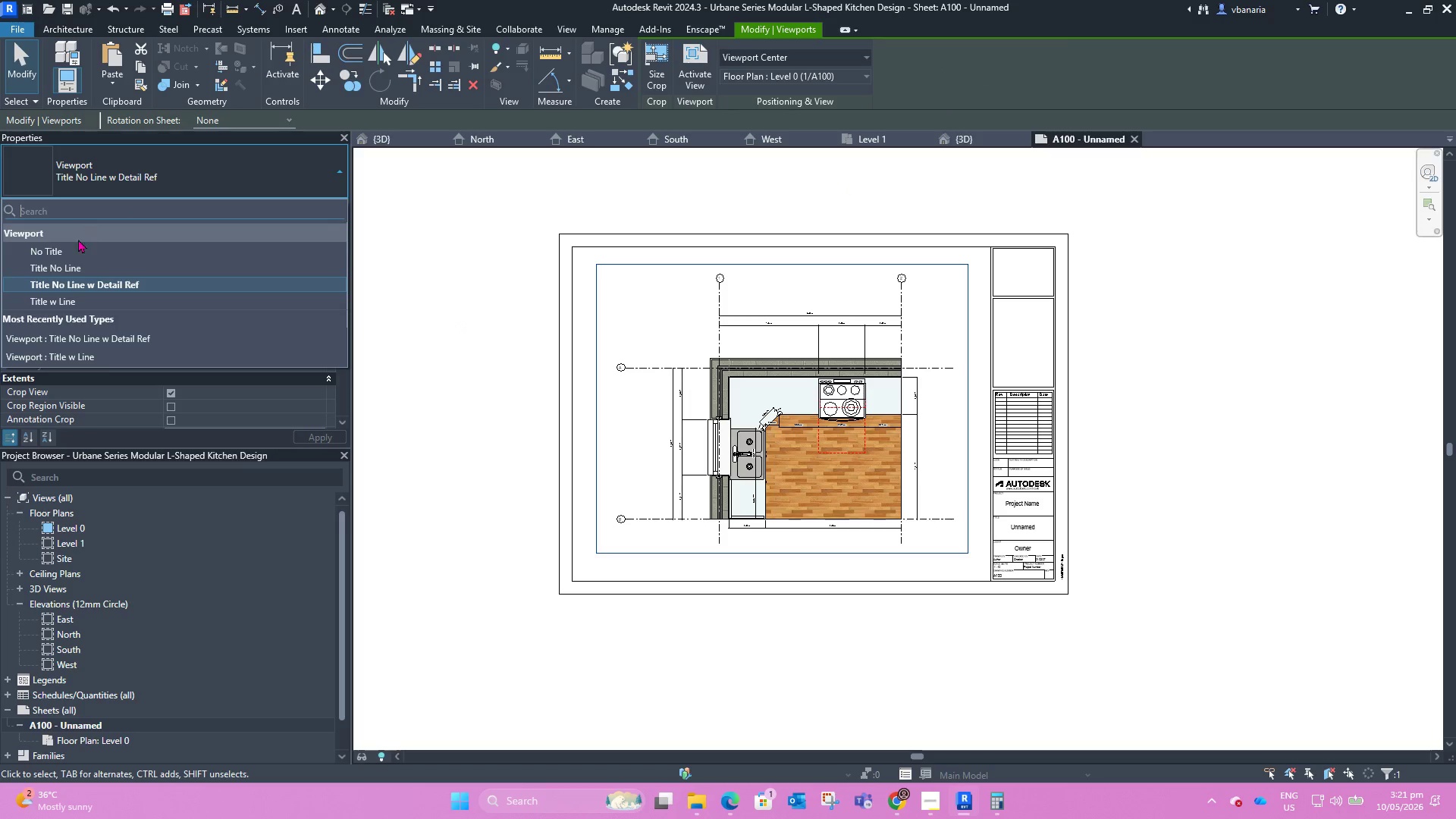 
left_click([74, 253])
 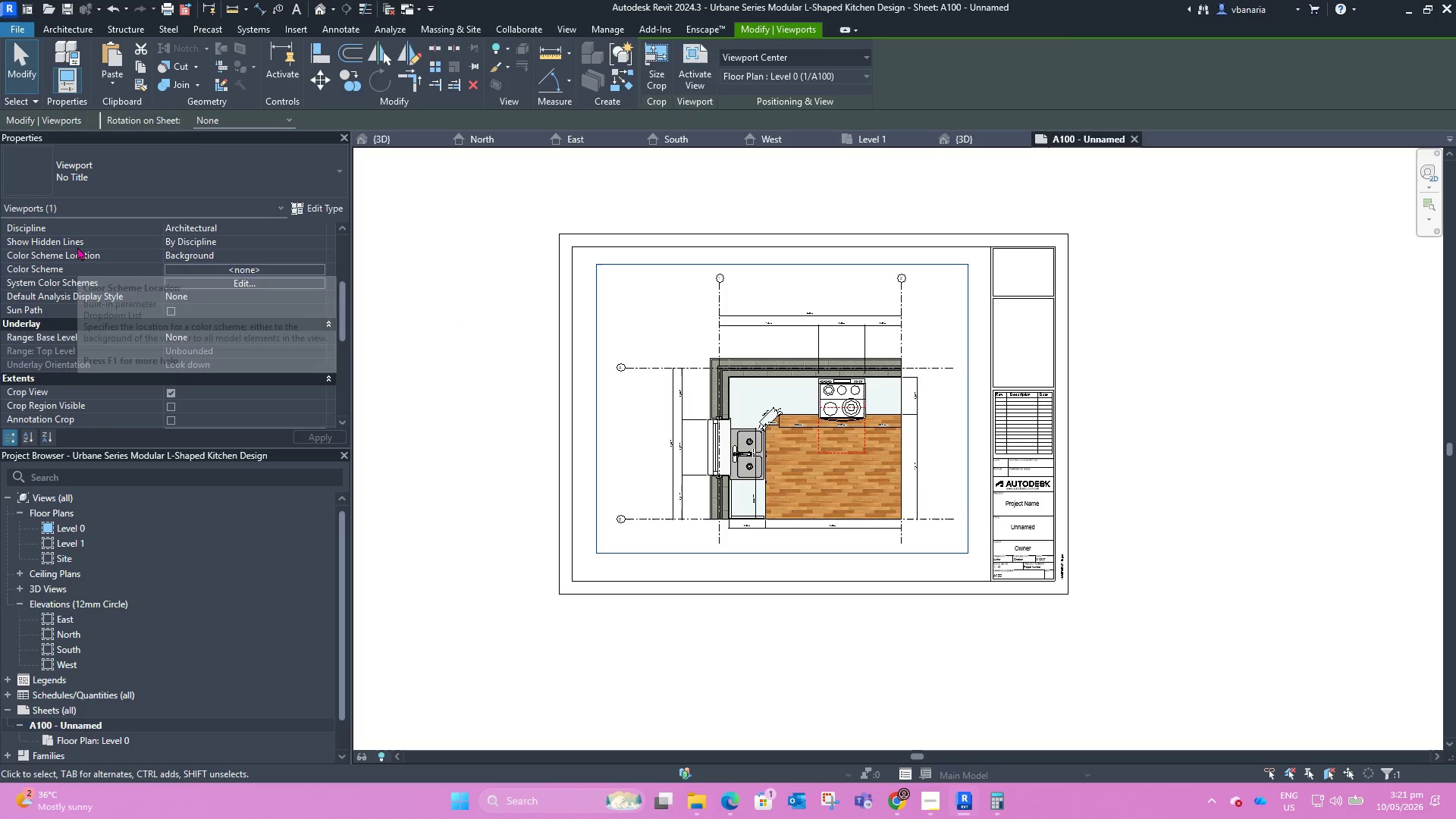 
left_click([111, 166])
 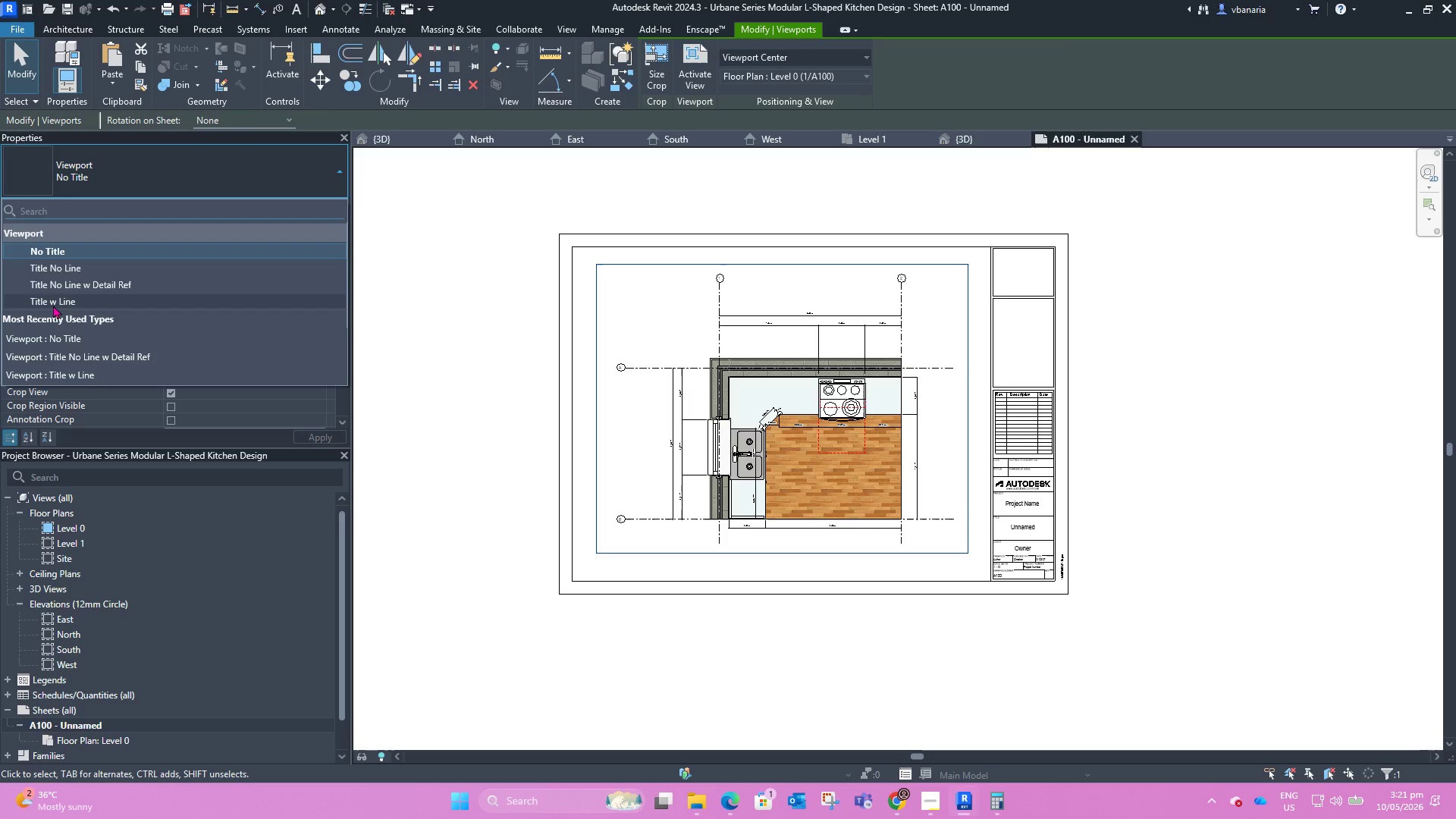 
left_click([53, 302])
 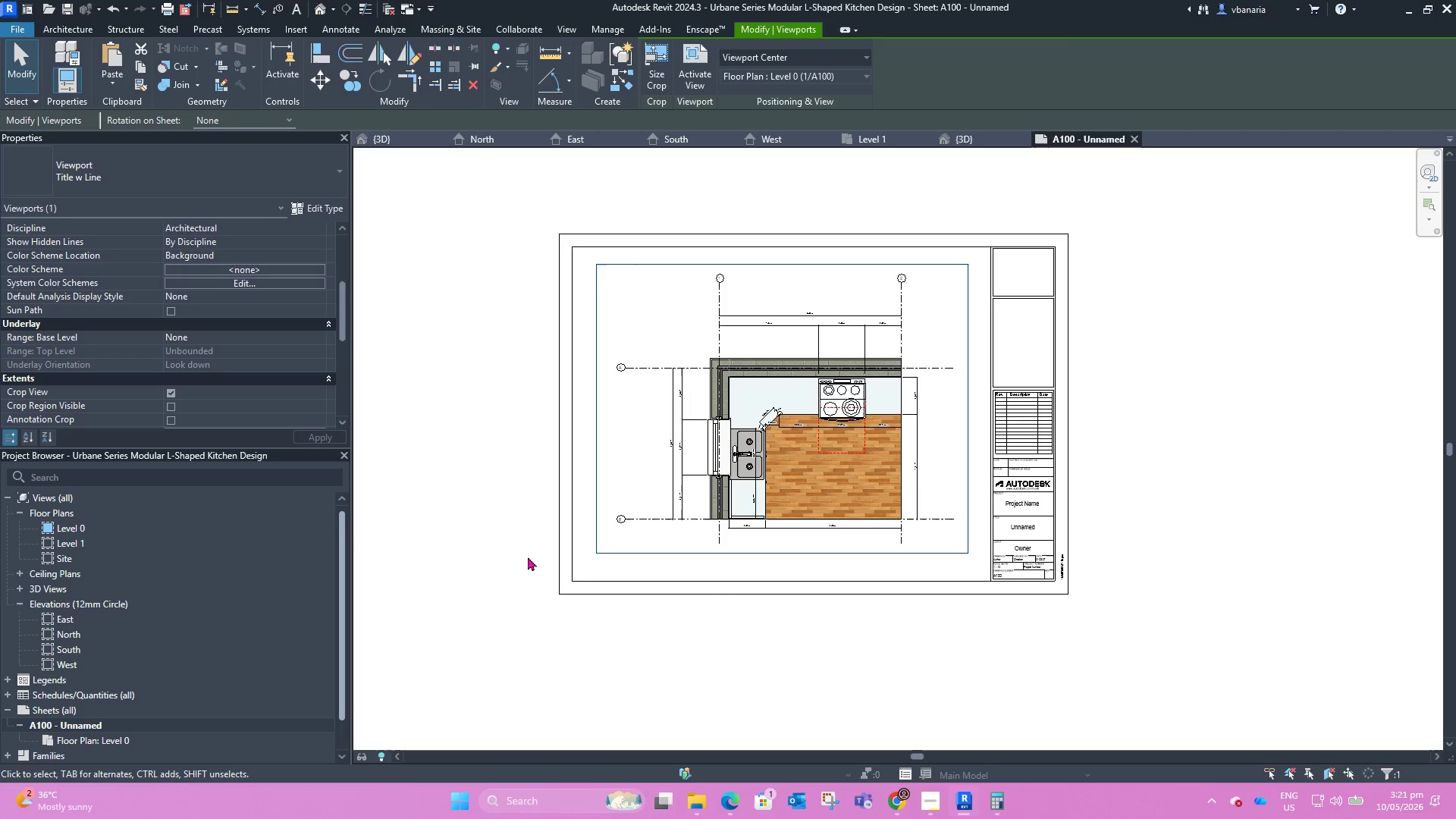 
scroll: coordinate [670, 419], scroll_direction: down, amount: 4.0
 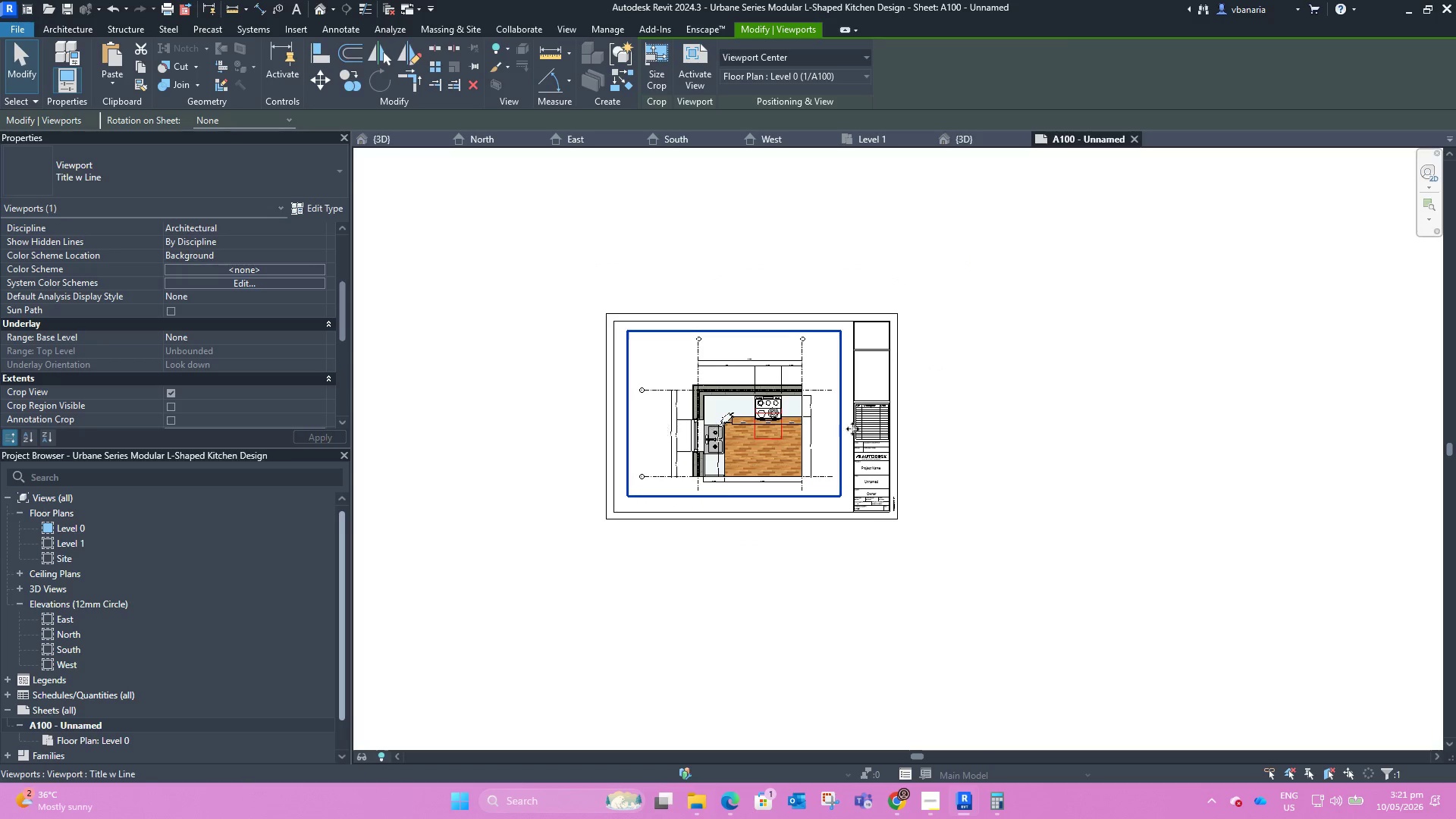 
left_click([1098, 441])
 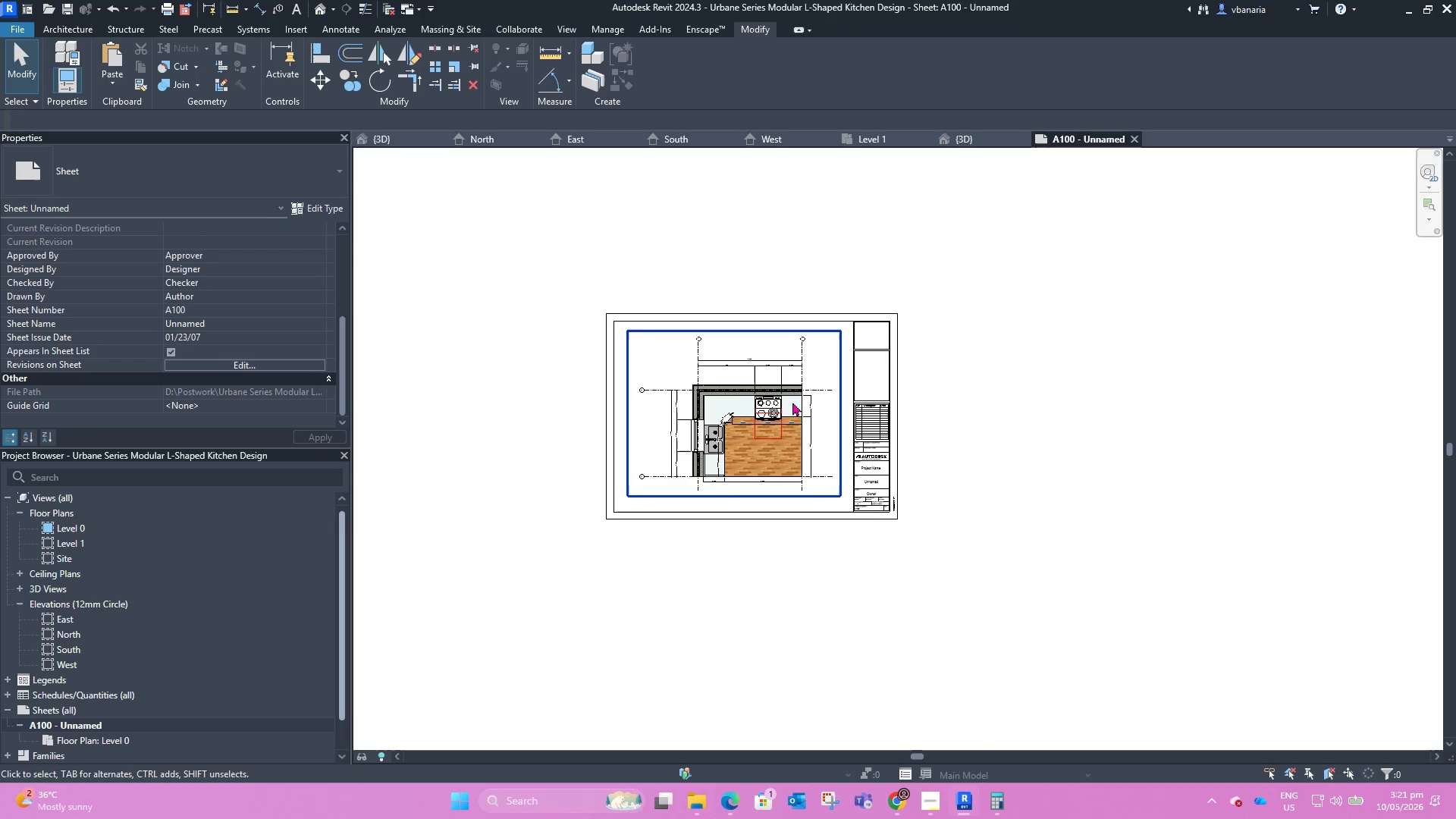 
left_click([755, 400])
 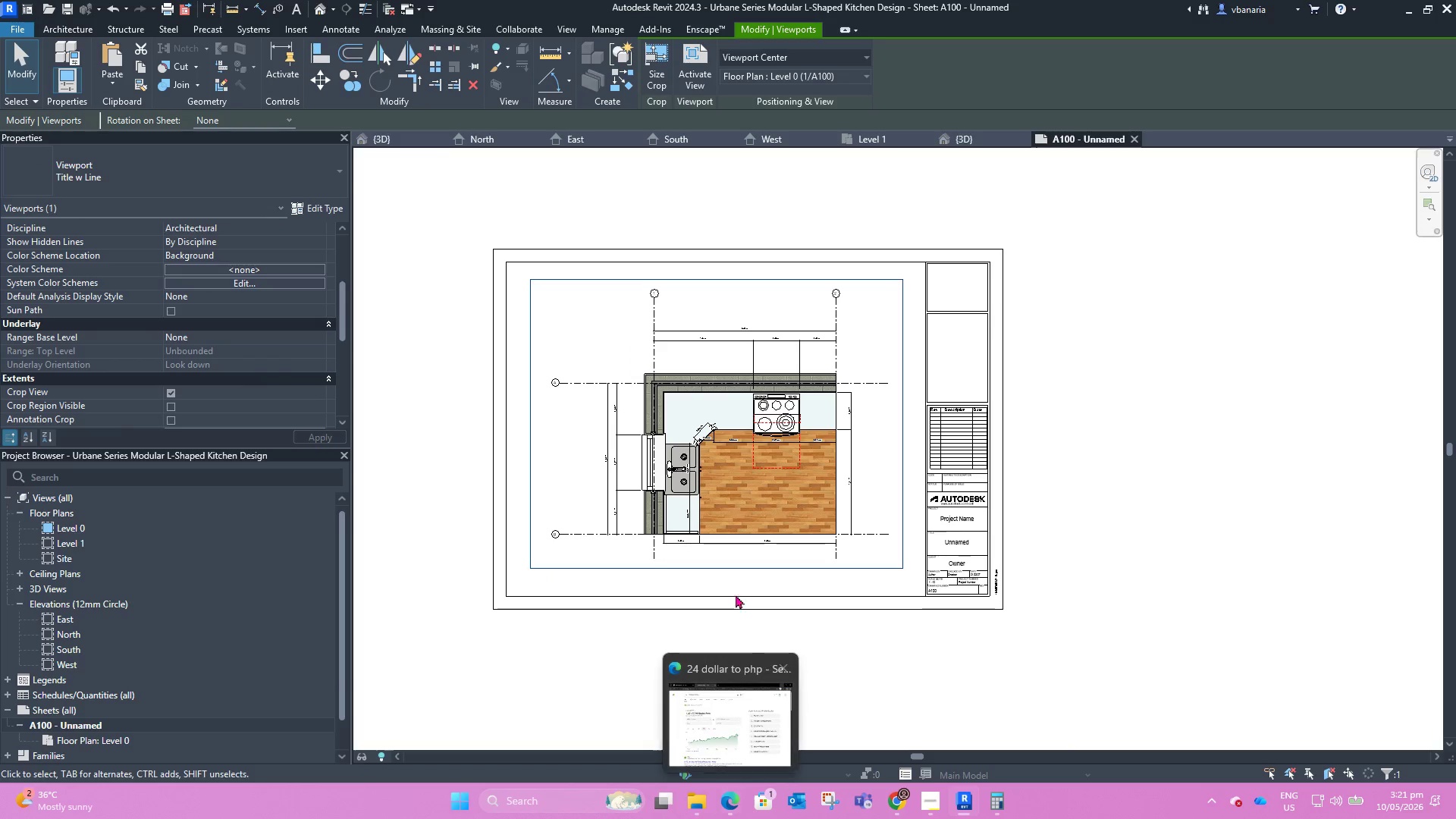 
scroll: coordinate [965, 553], scroll_direction: up, amount: 8.0
 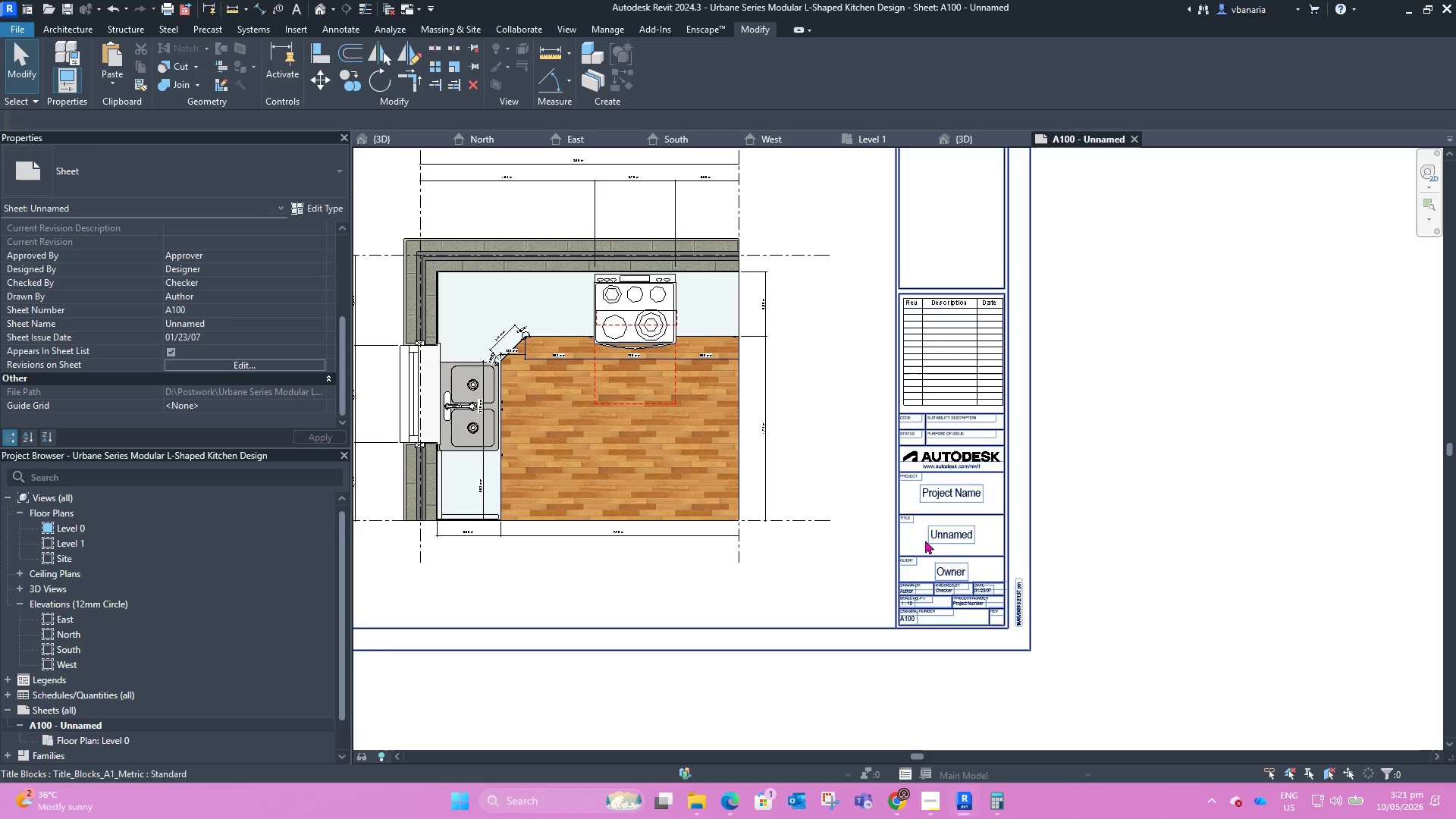 
scroll: coordinate [1159, 563], scroll_direction: down, amount: 3.0
 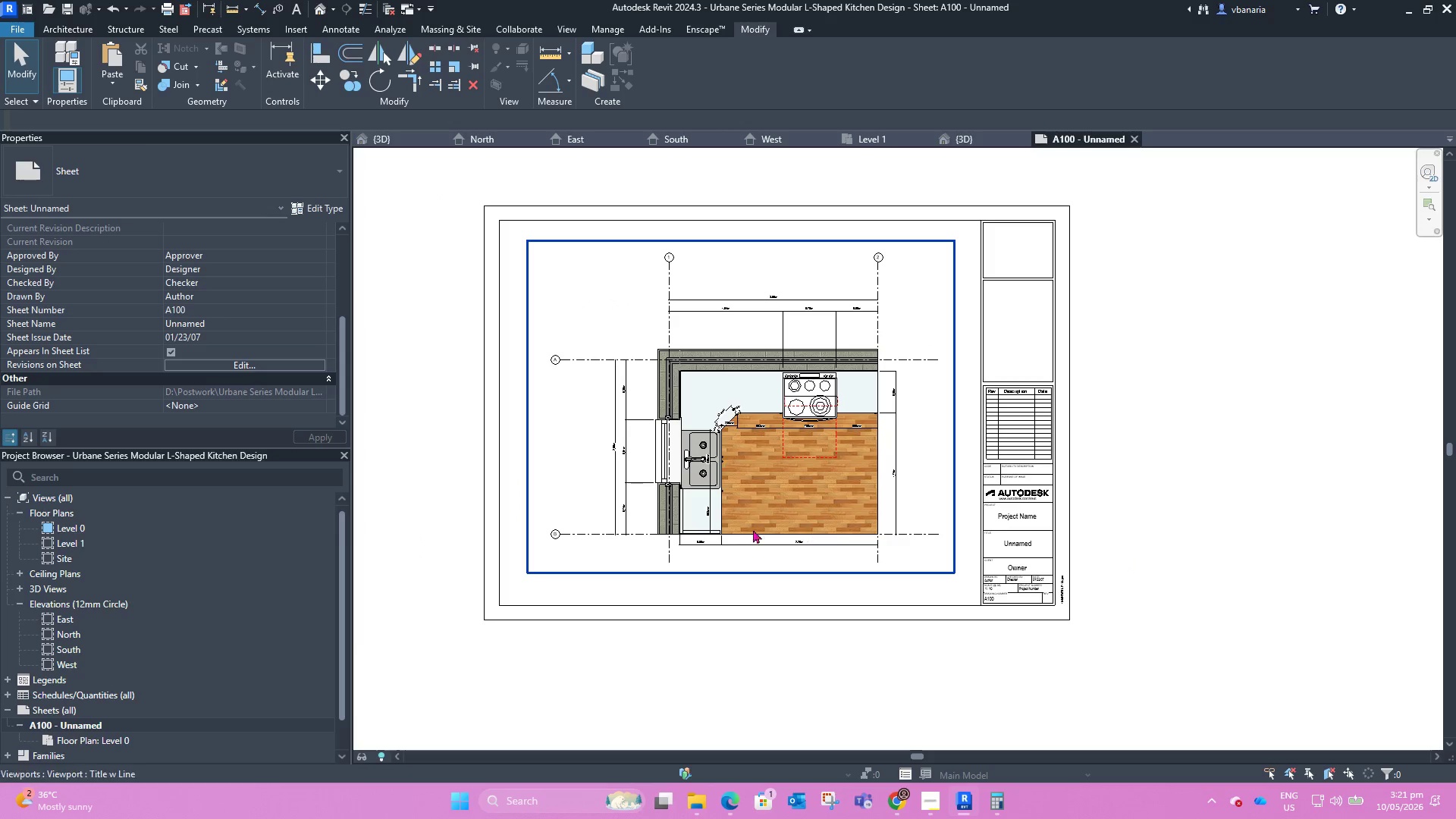 
left_click([730, 522])
 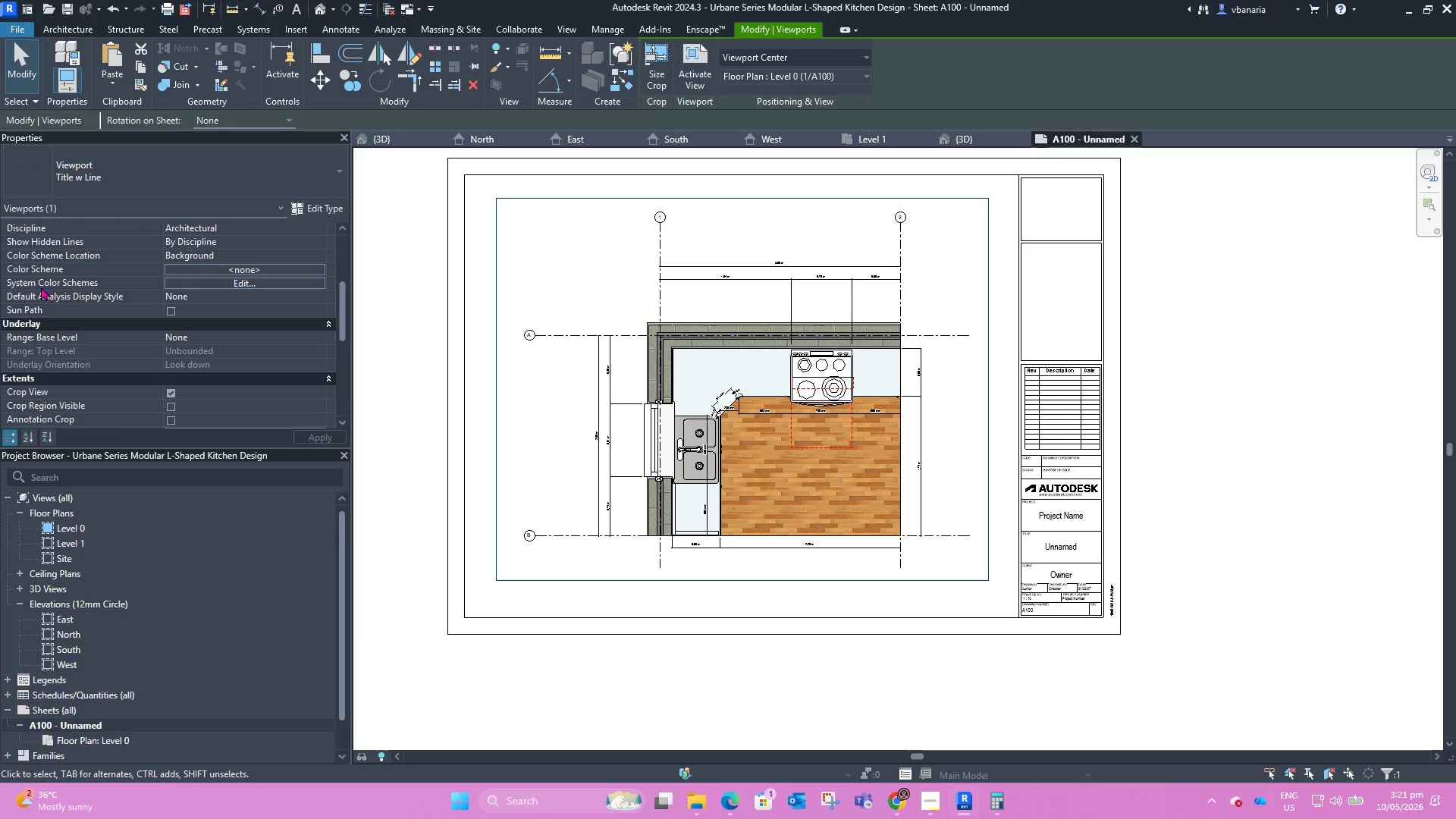 
scroll: coordinate [730, 524], scroll_direction: up, amount: 1.0
 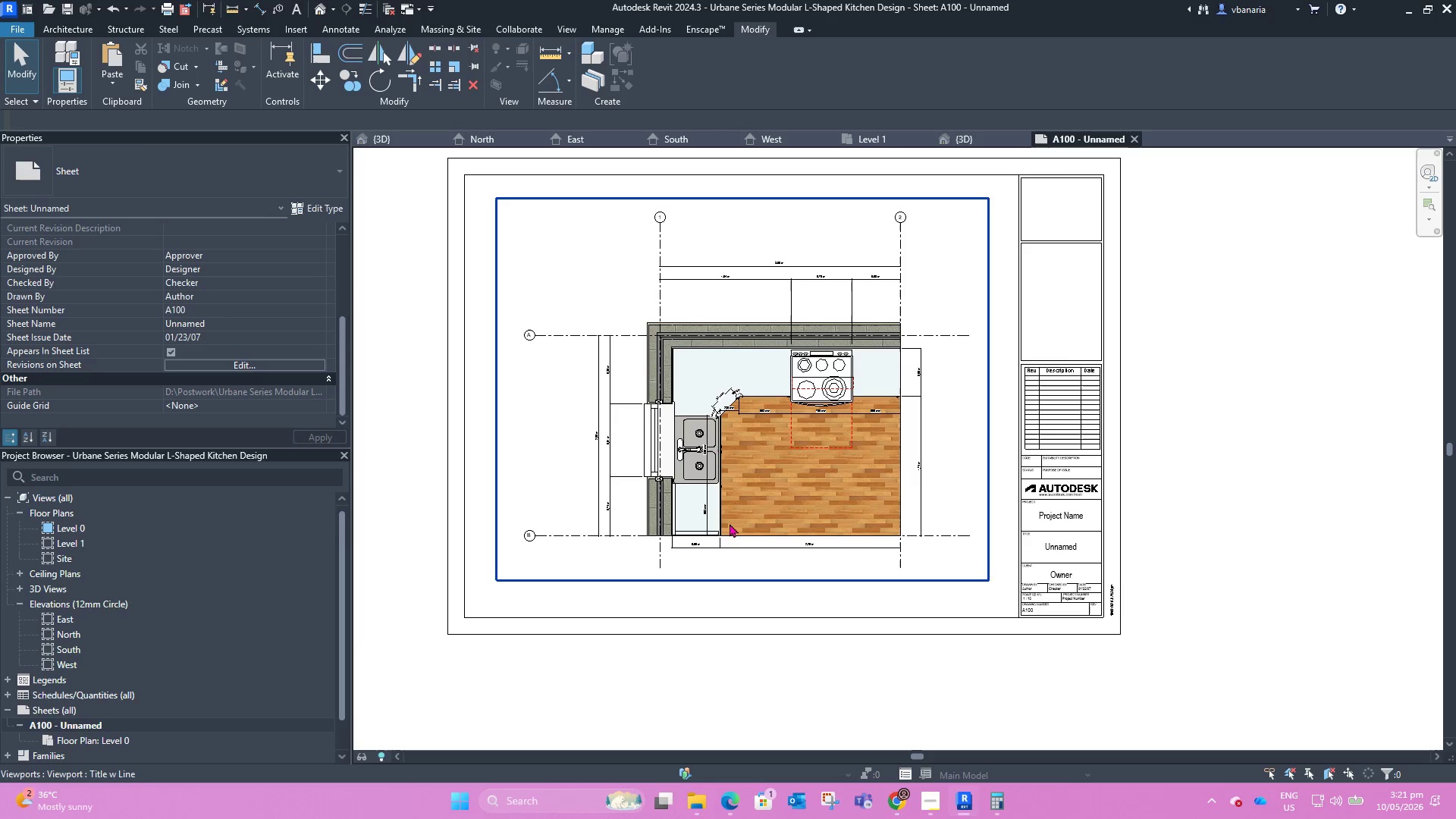 
scroll: coordinate [58, 361], scroll_direction: down, amount: 3.0
 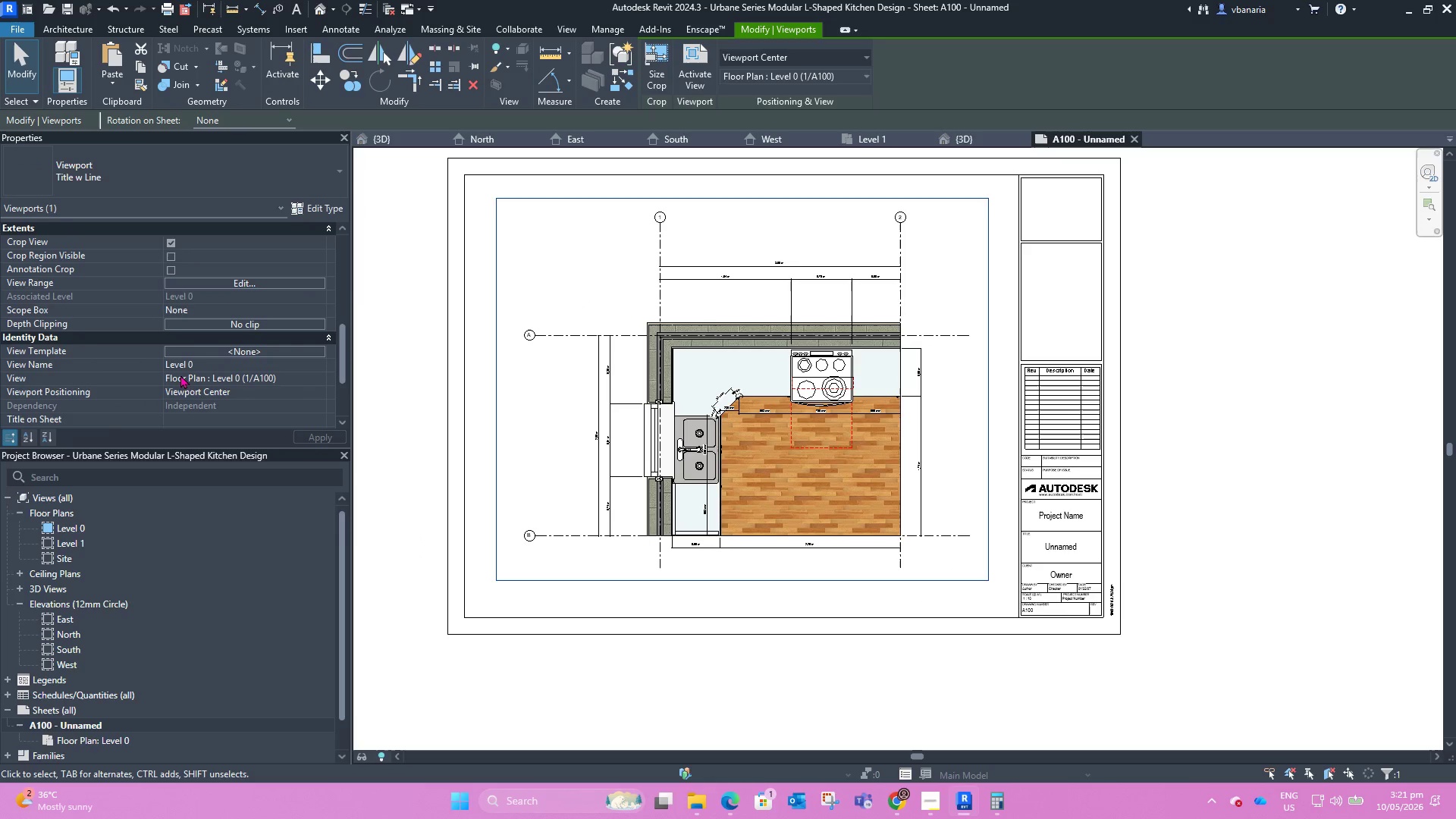 
left_click([202, 365])
 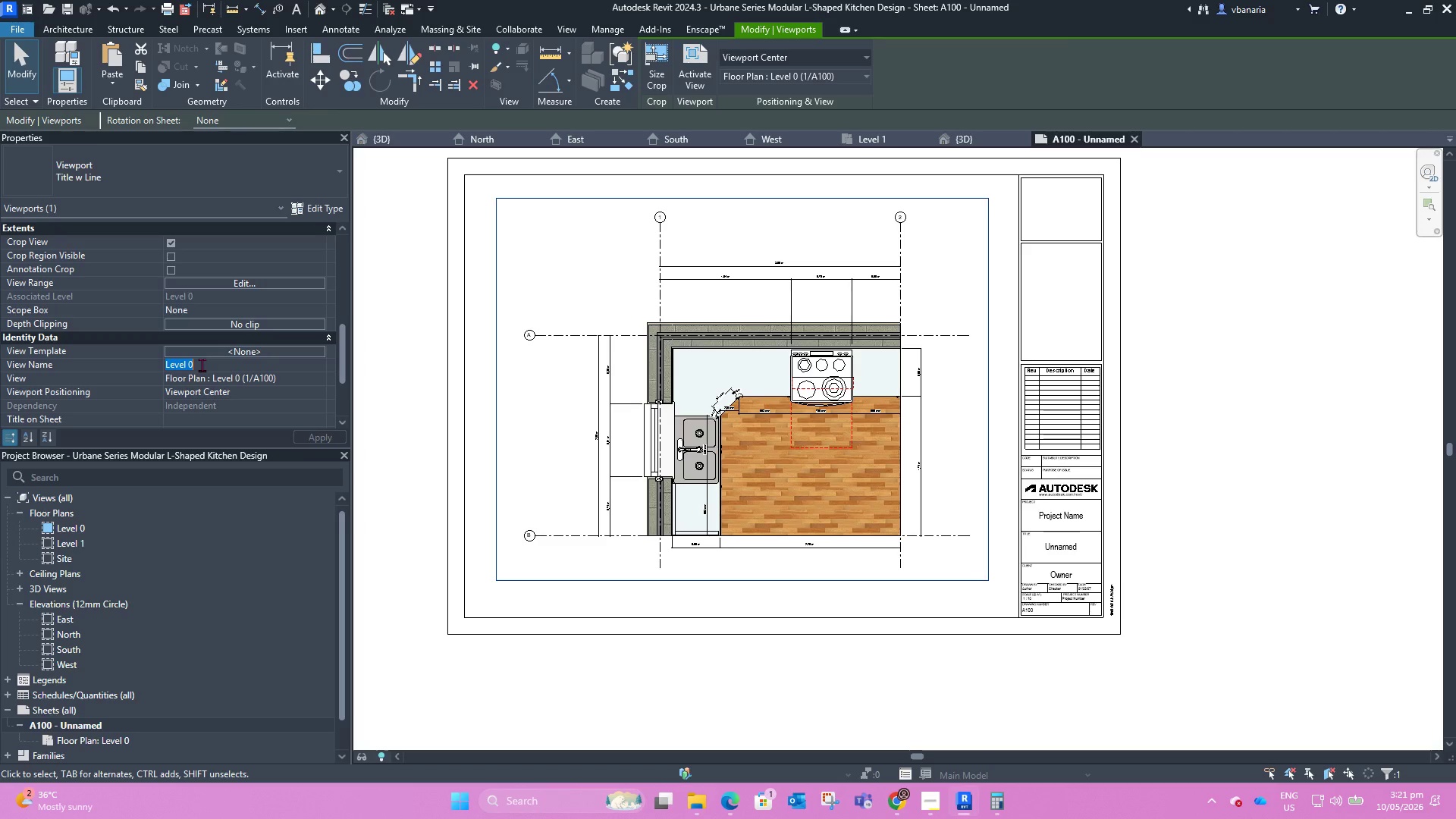 
left_click([202, 365])
 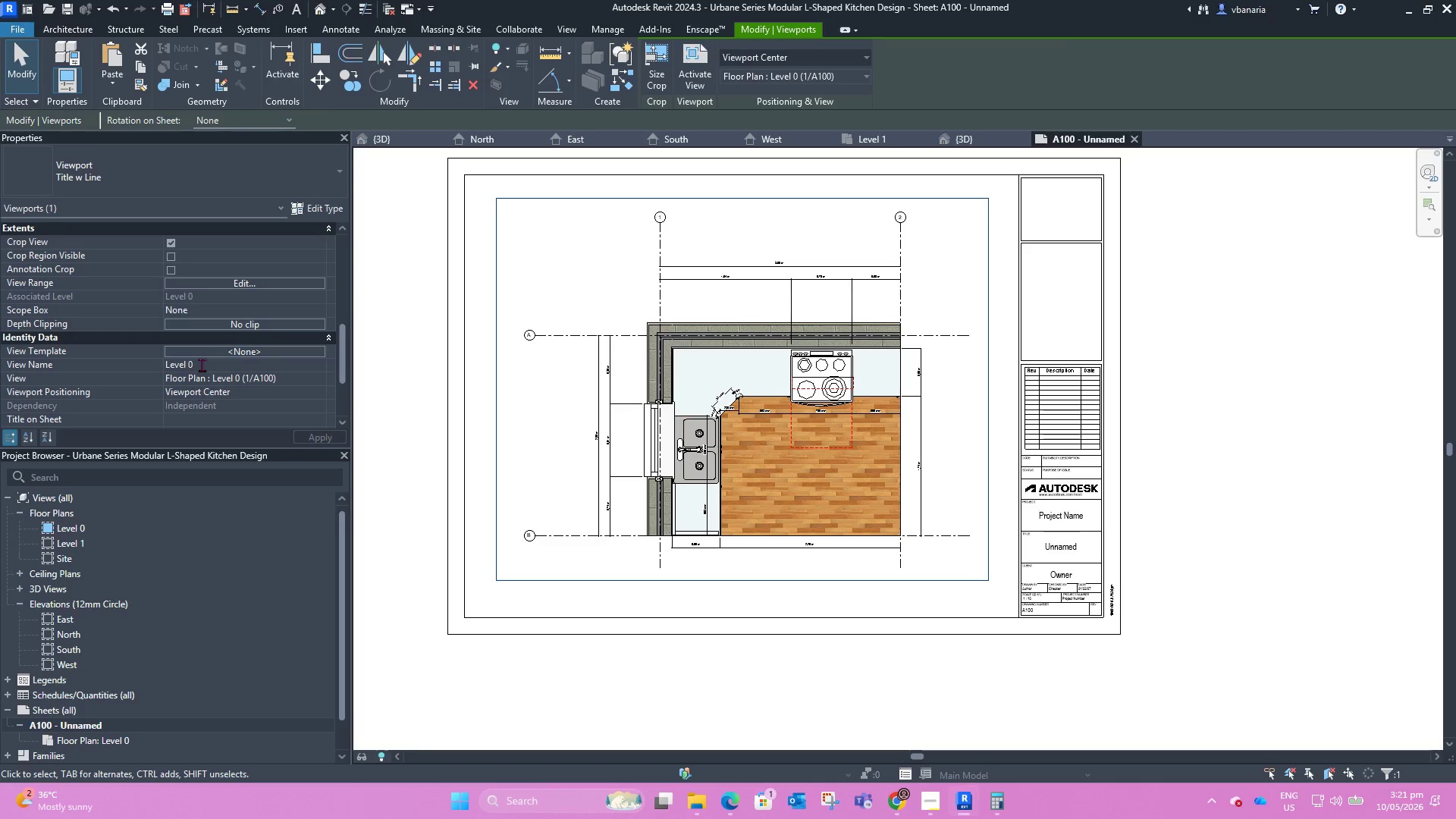 
hold_key(key=Backspace, duration=1.02)
 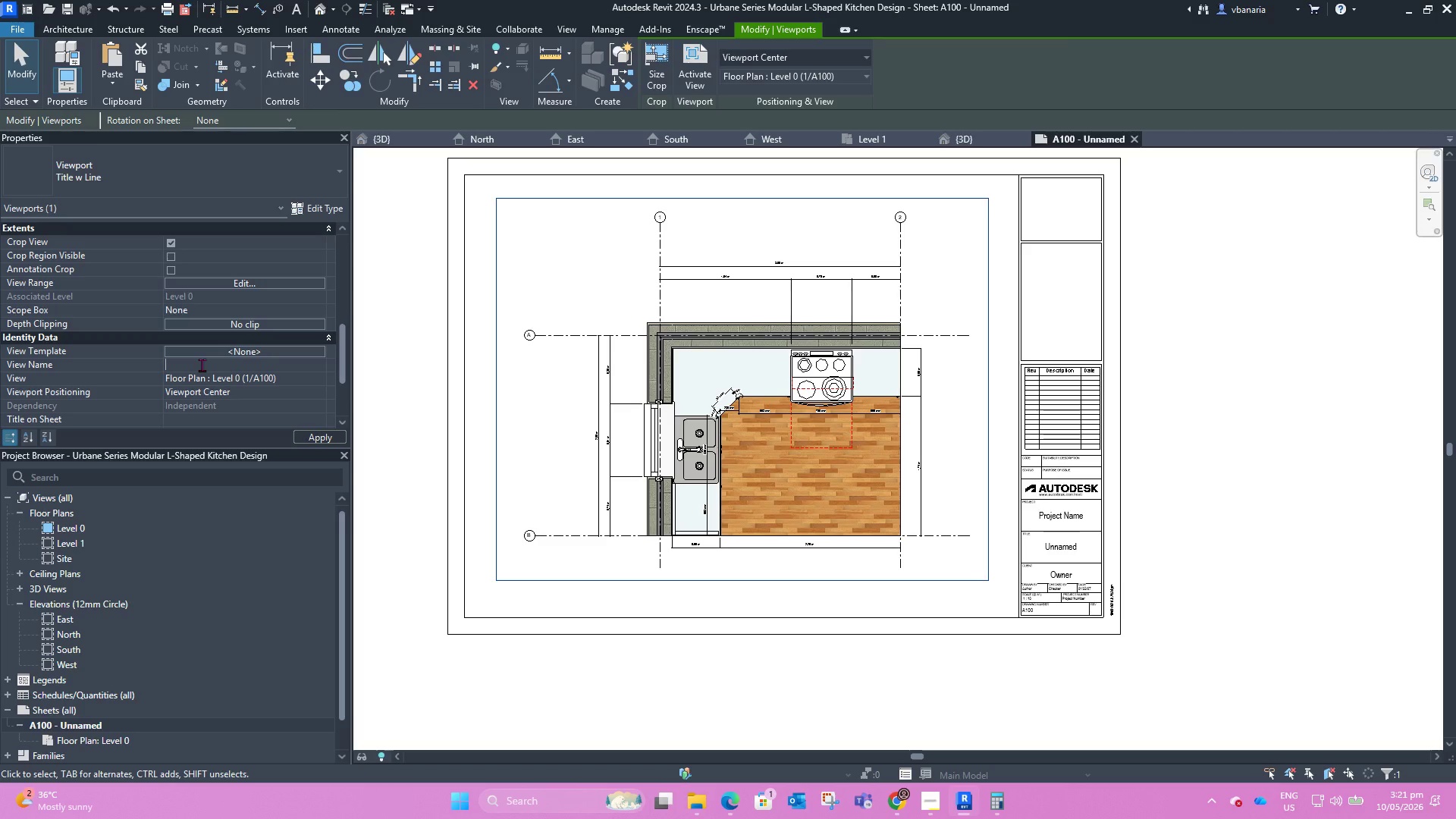 
type(Floor Plan )
 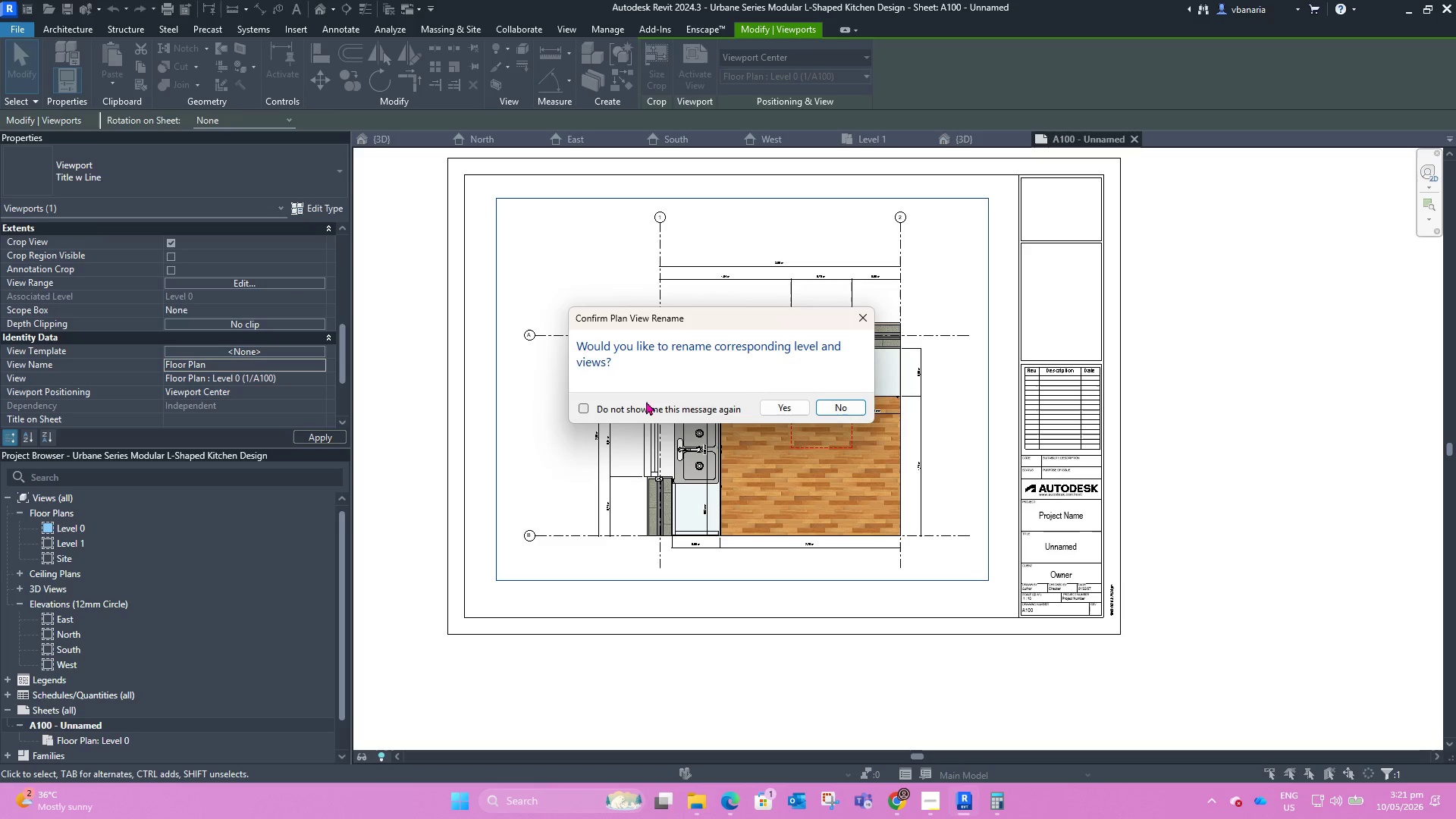 
left_click([779, 404])
 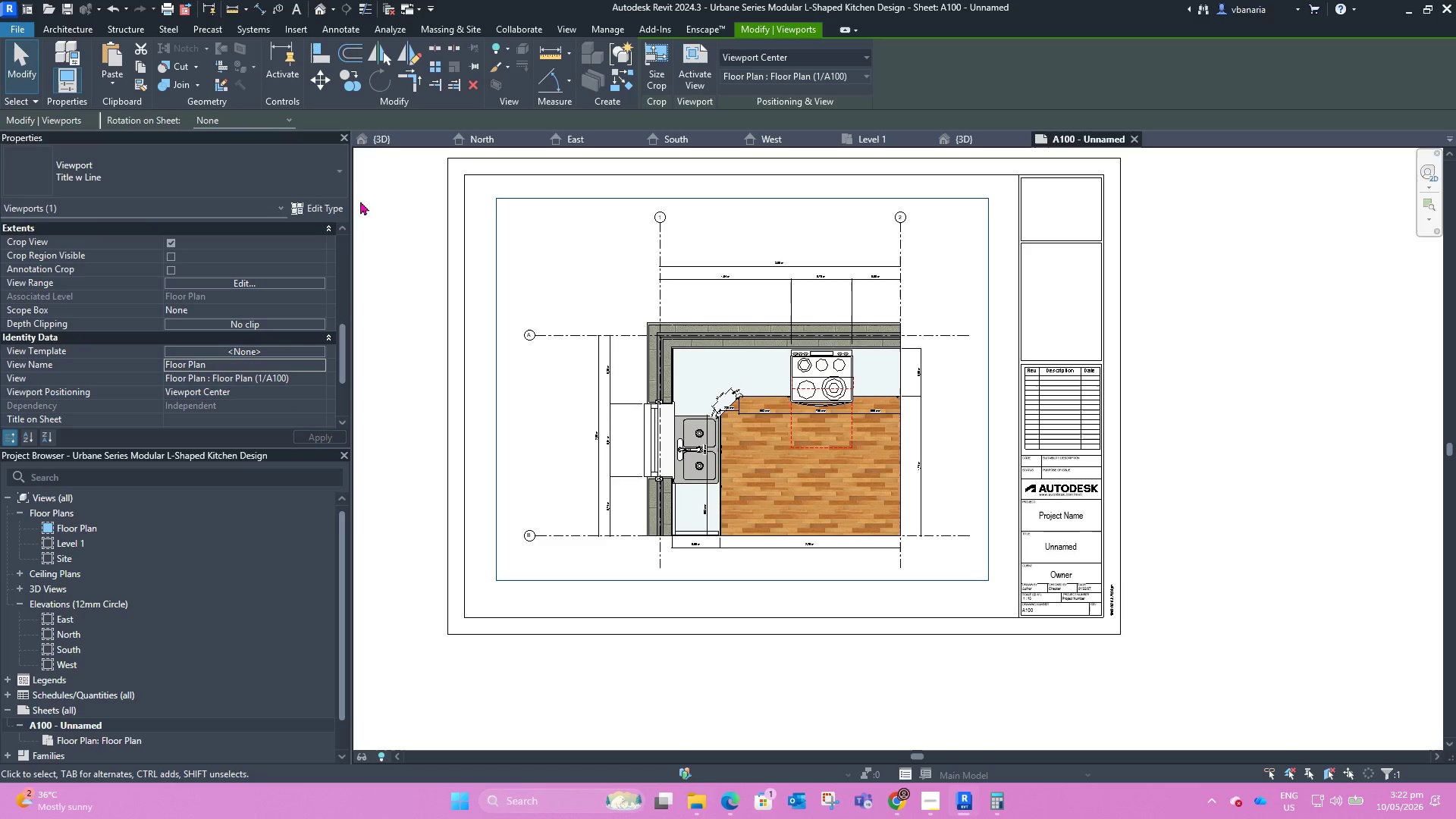 
left_click([112, 6])
 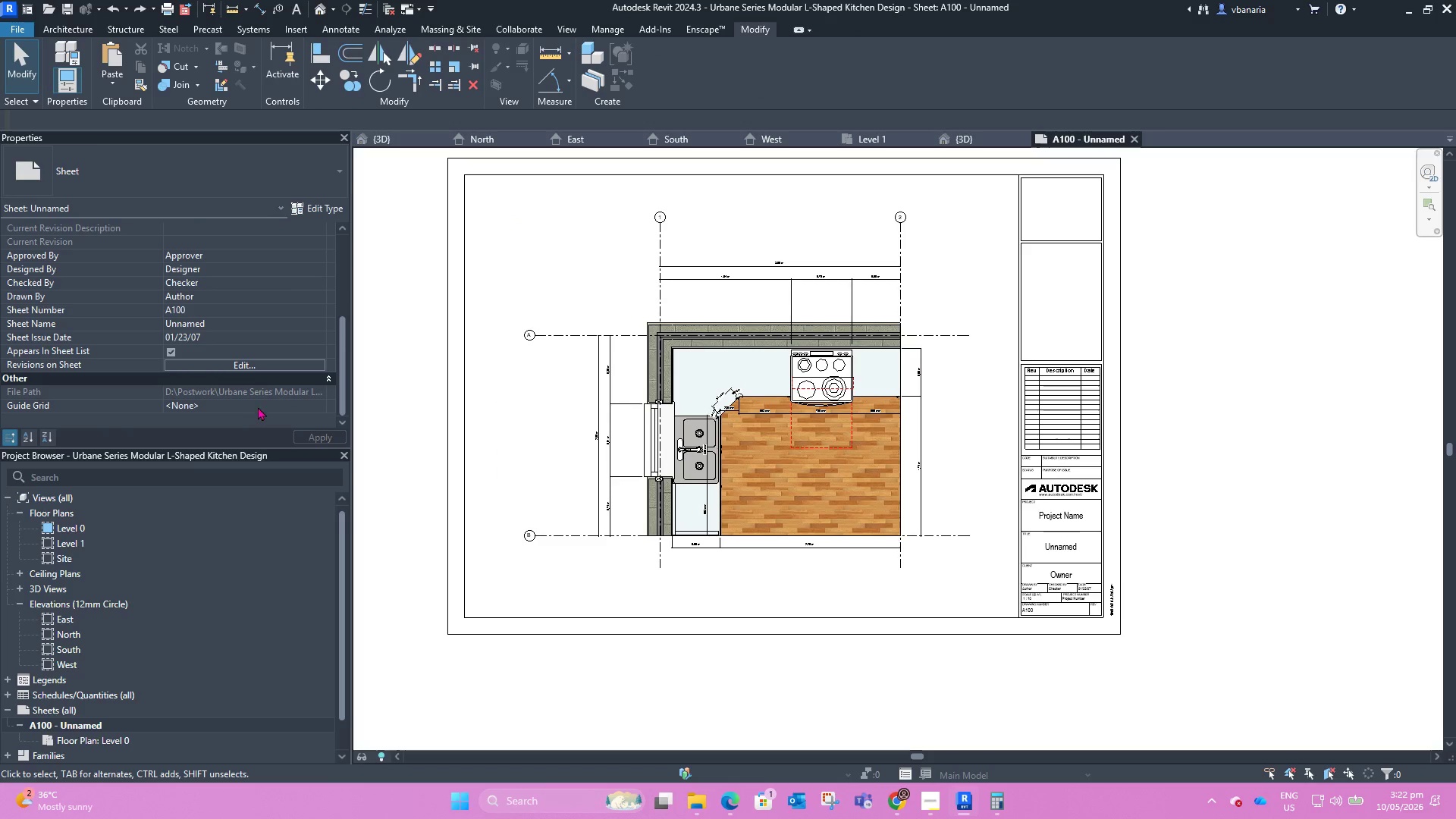 
left_click([606, 383])
 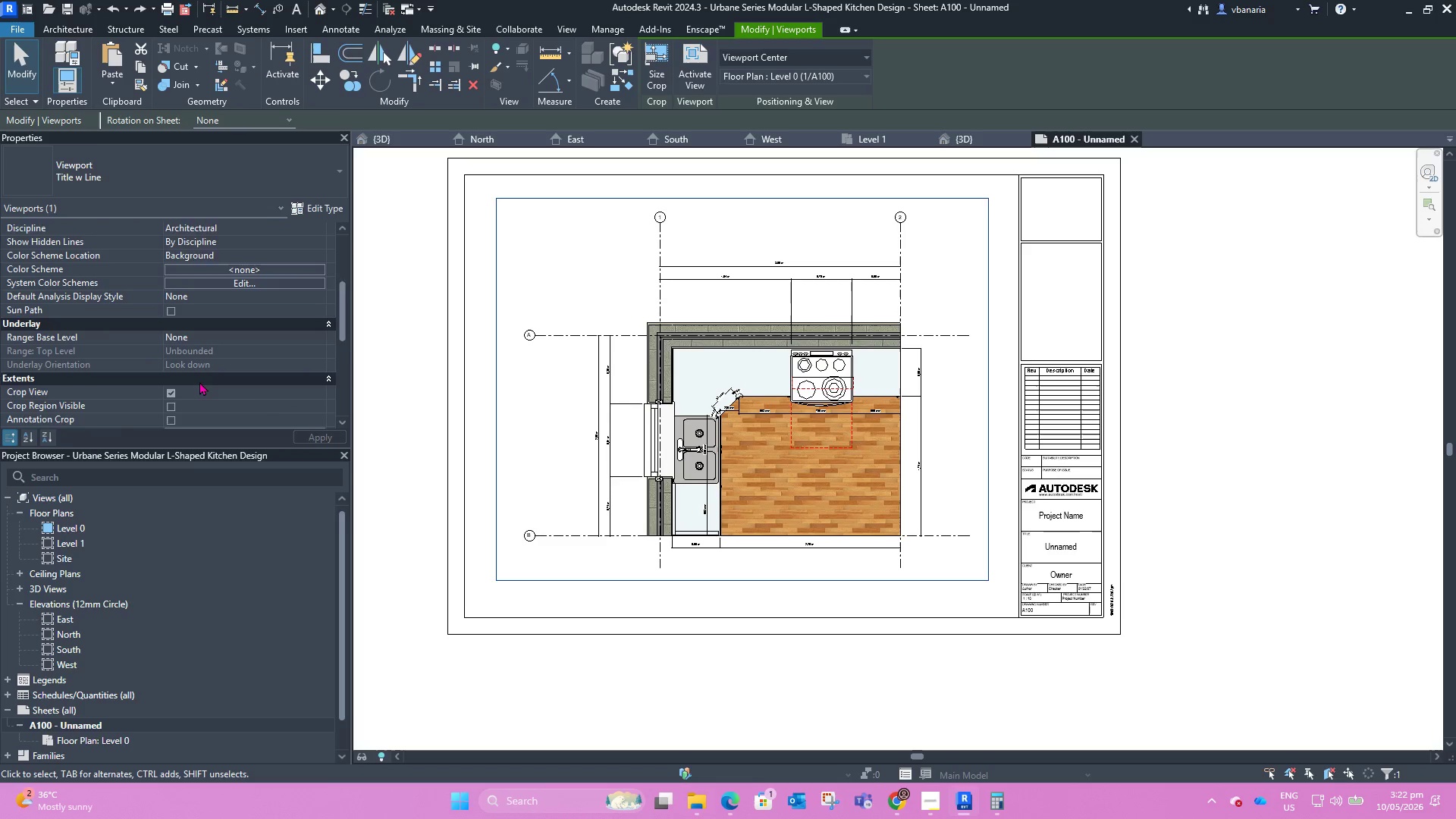 
scroll: coordinate [195, 382], scroll_direction: down, amount: 5.0
 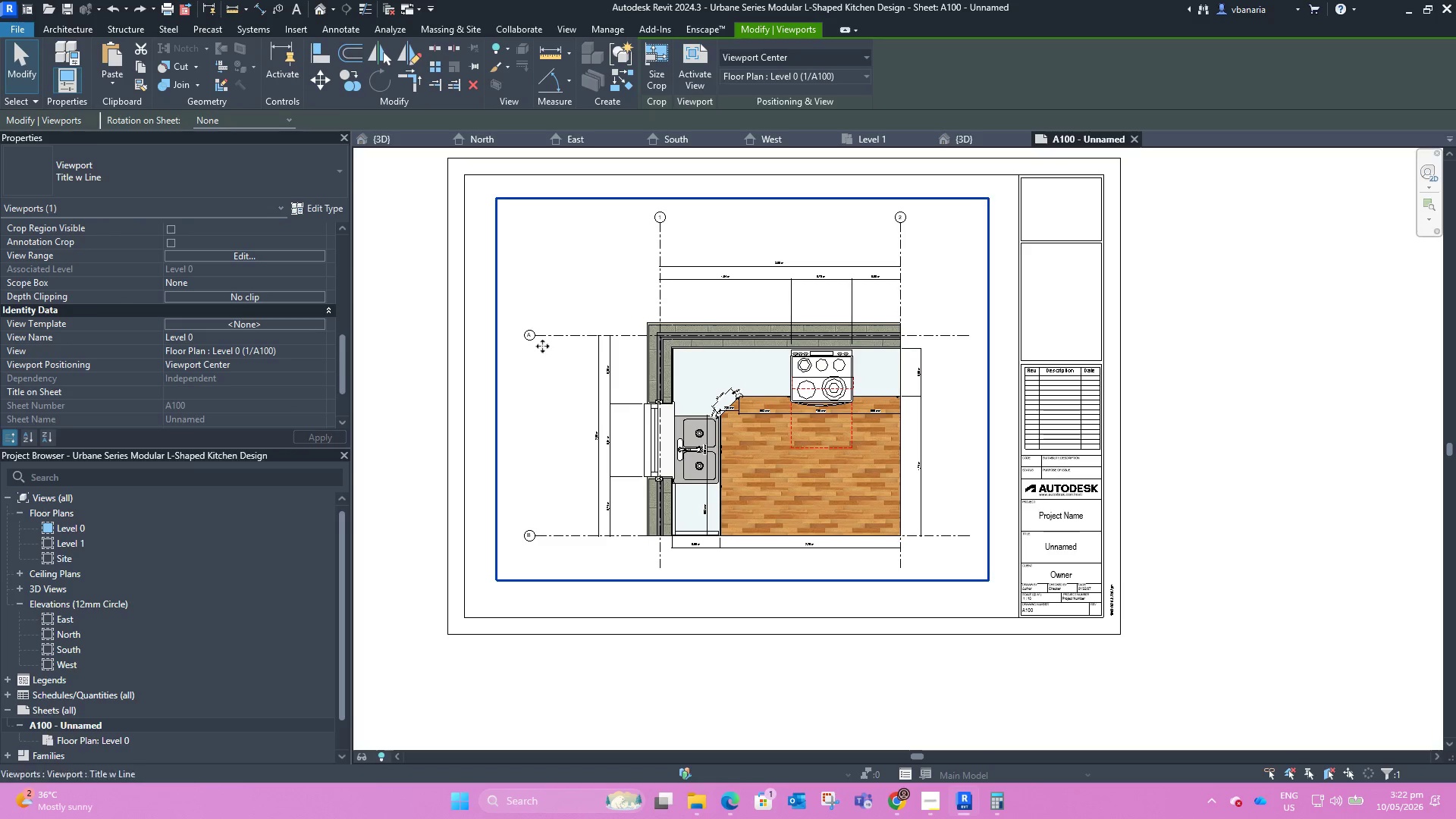 
left_click([410, 360])
 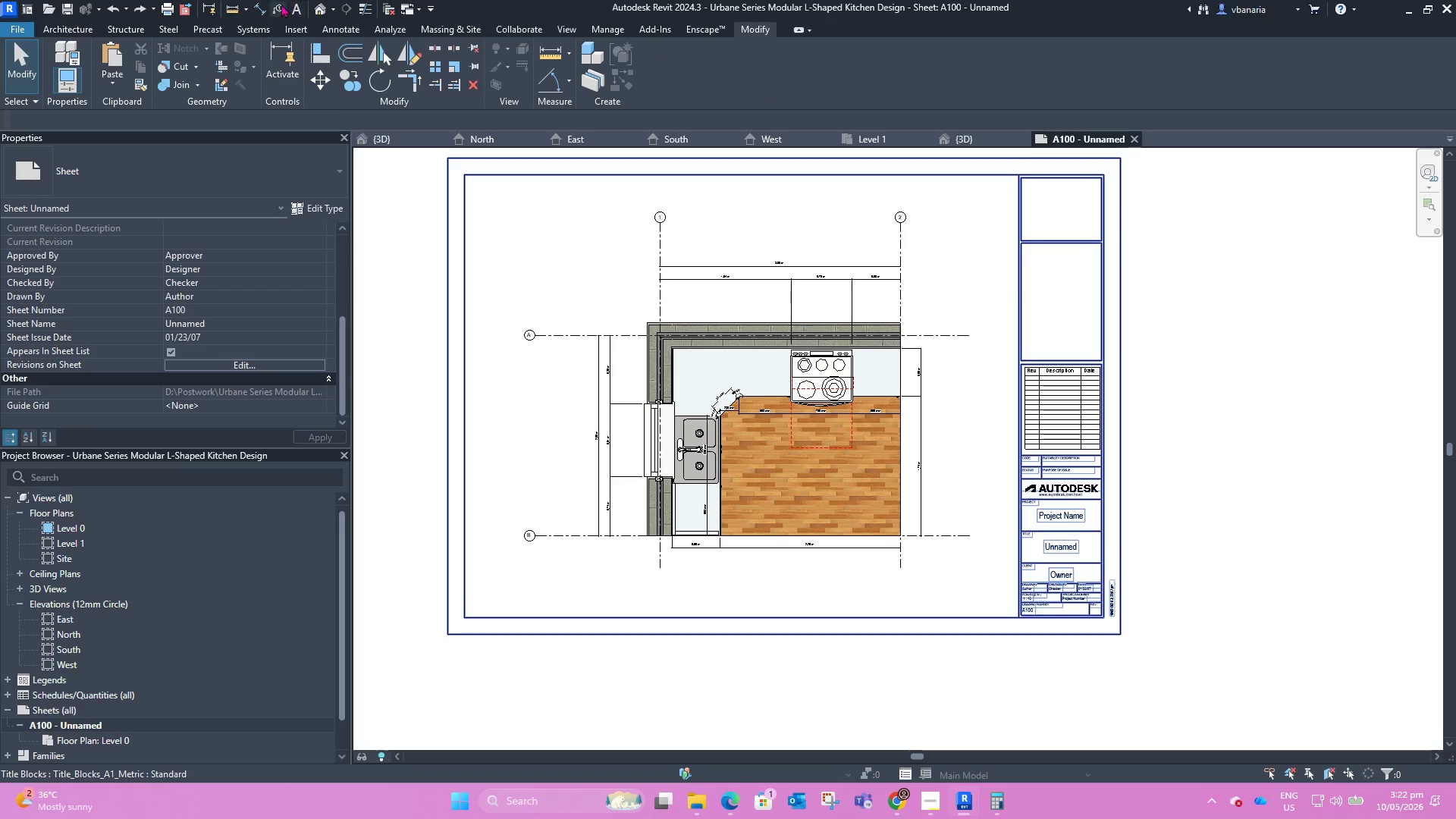 
left_click([291, 9])
 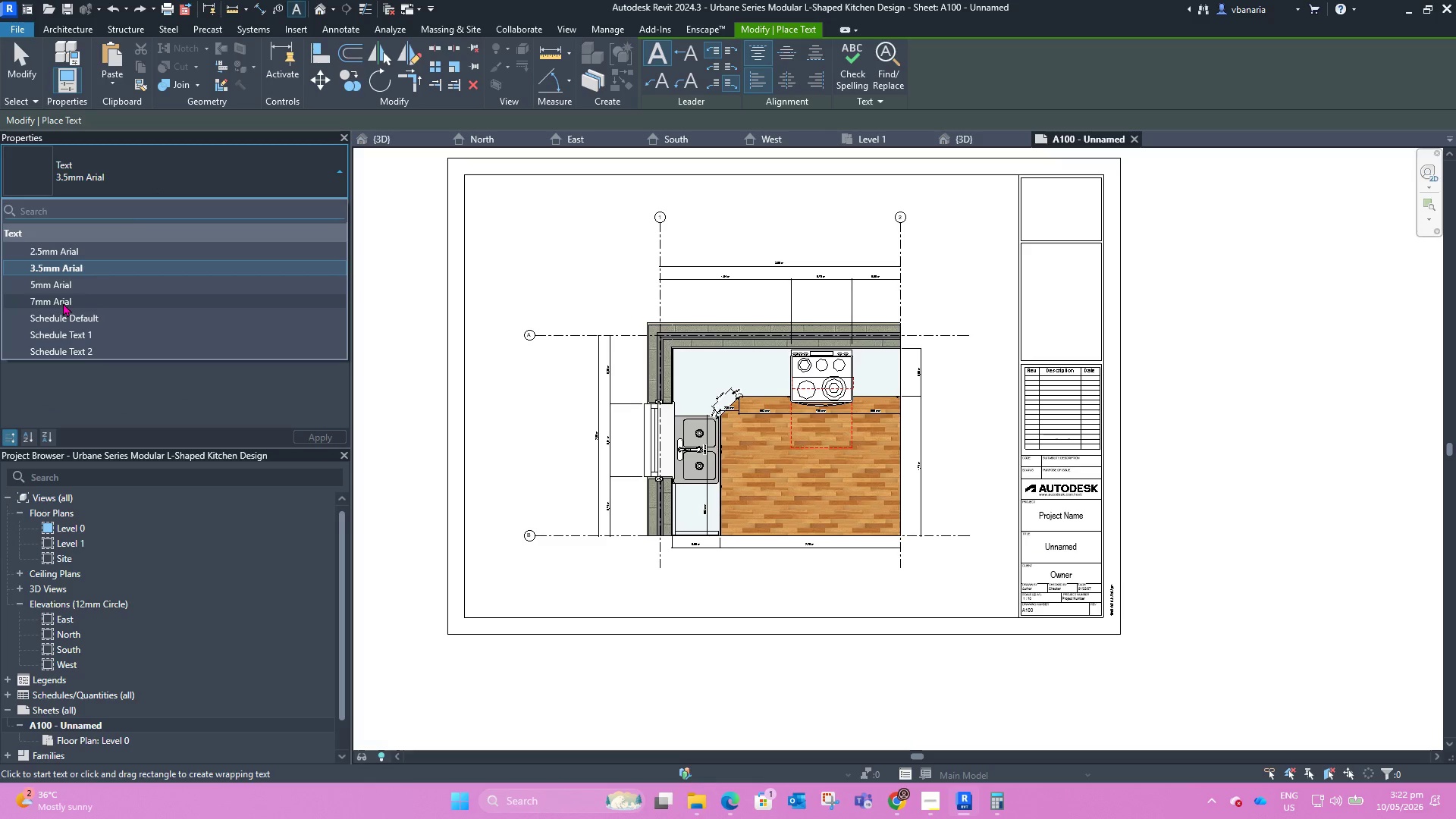 
left_click([58, 282])
 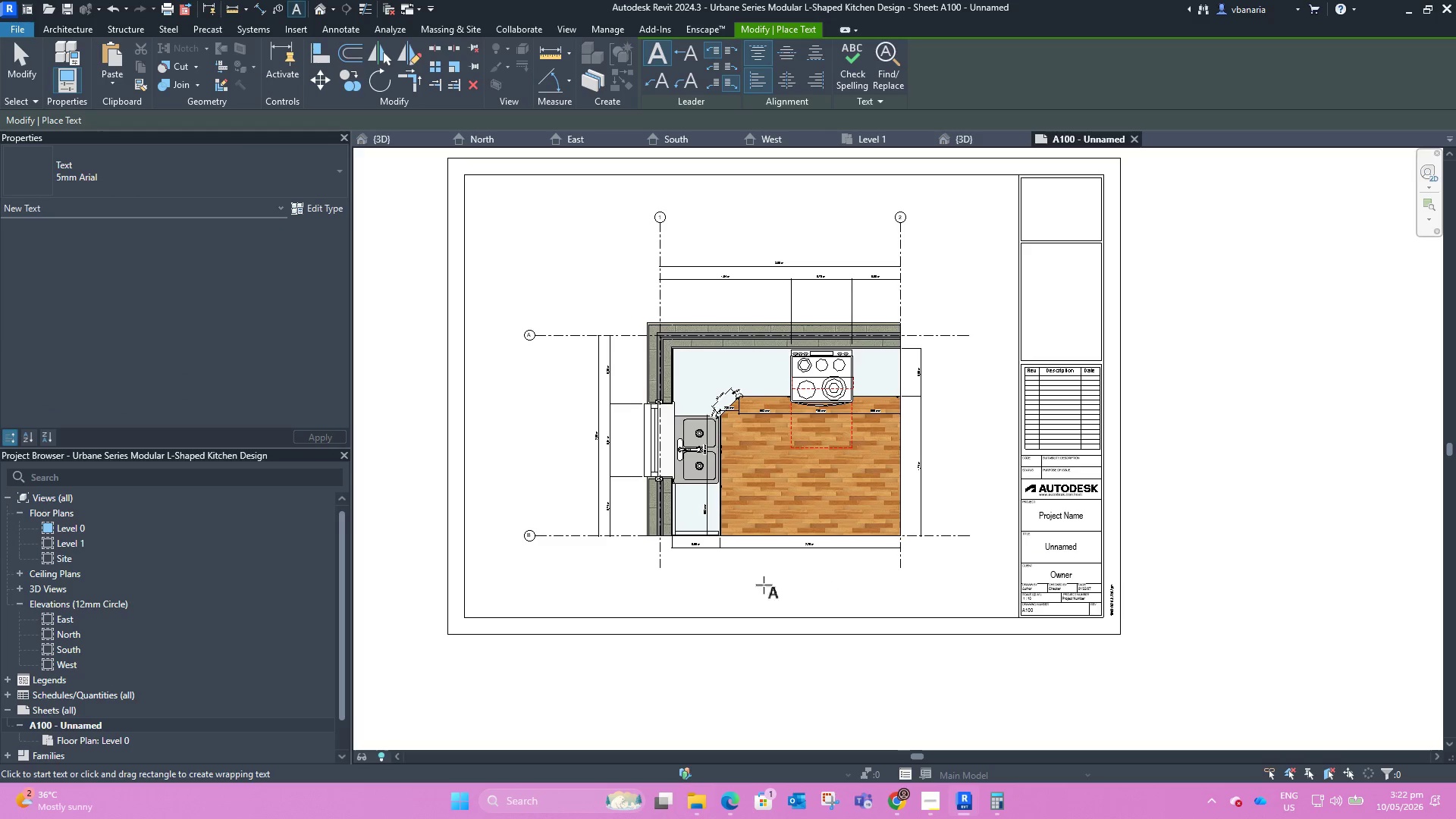 
scroll: coordinate [761, 579], scroll_direction: up, amount: 3.0
 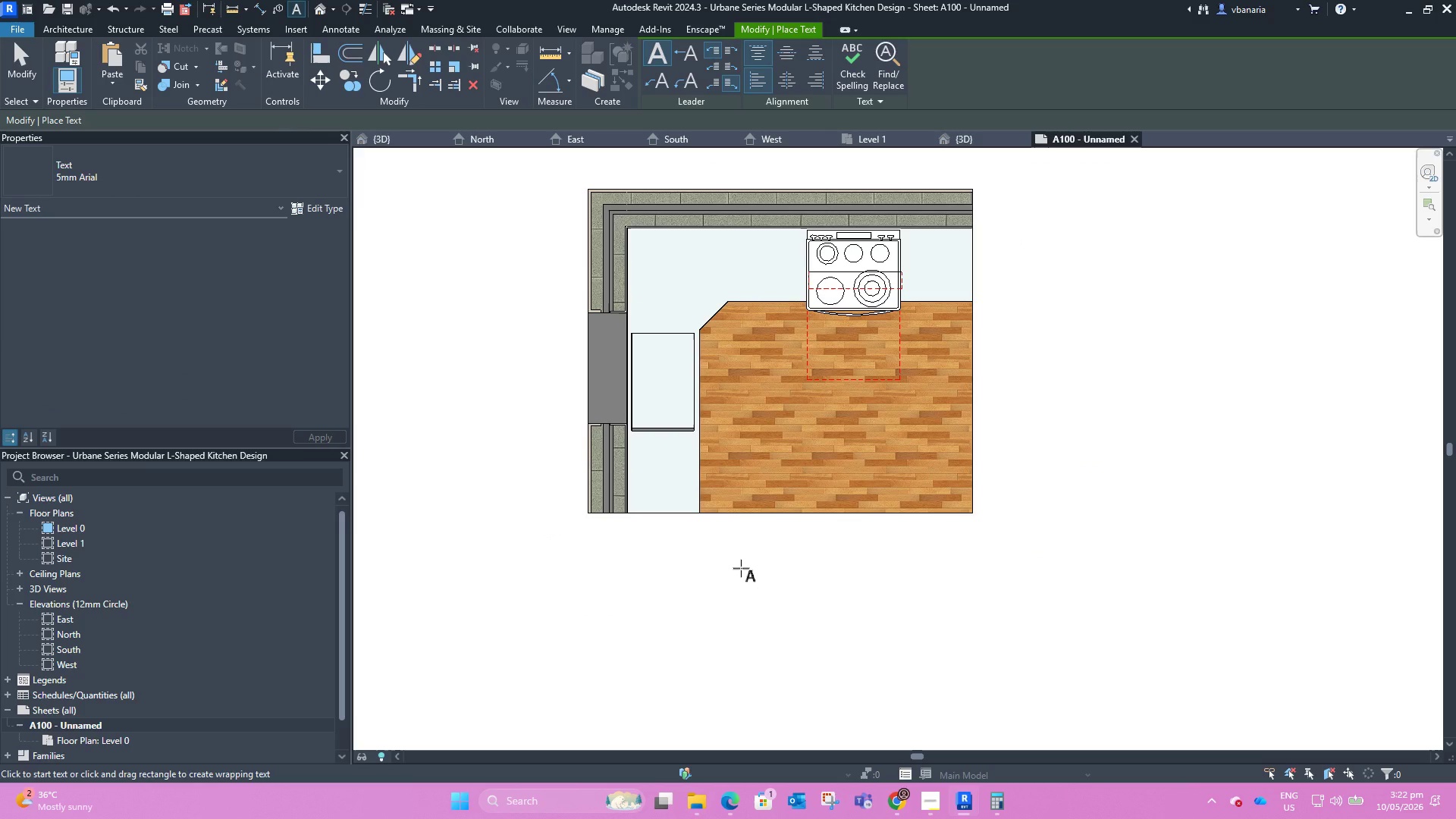 
left_click([741, 568])
 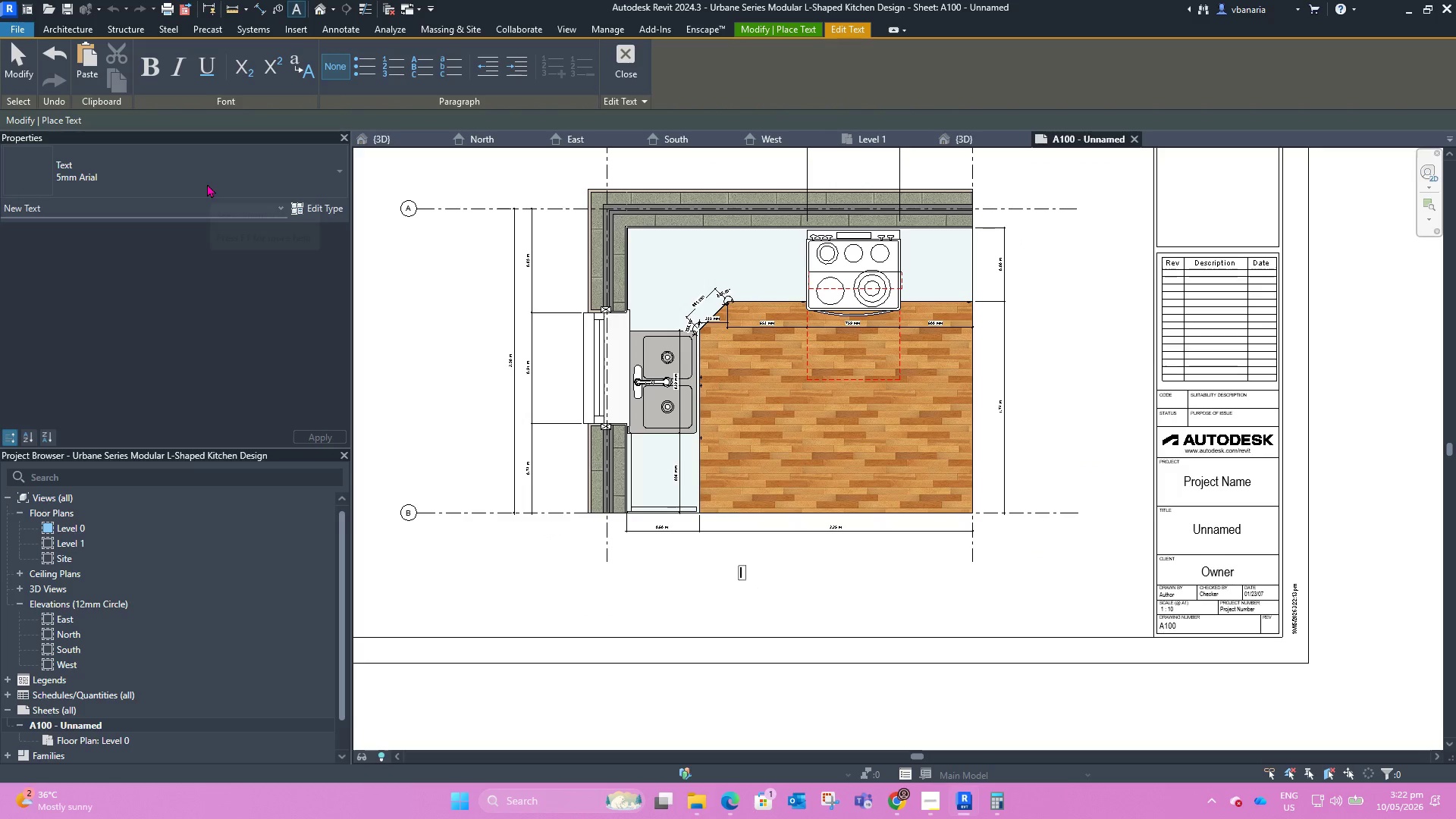 
type(fl)
key(Backspace)
key(Backspace)
type(FLOOR PLAN)
 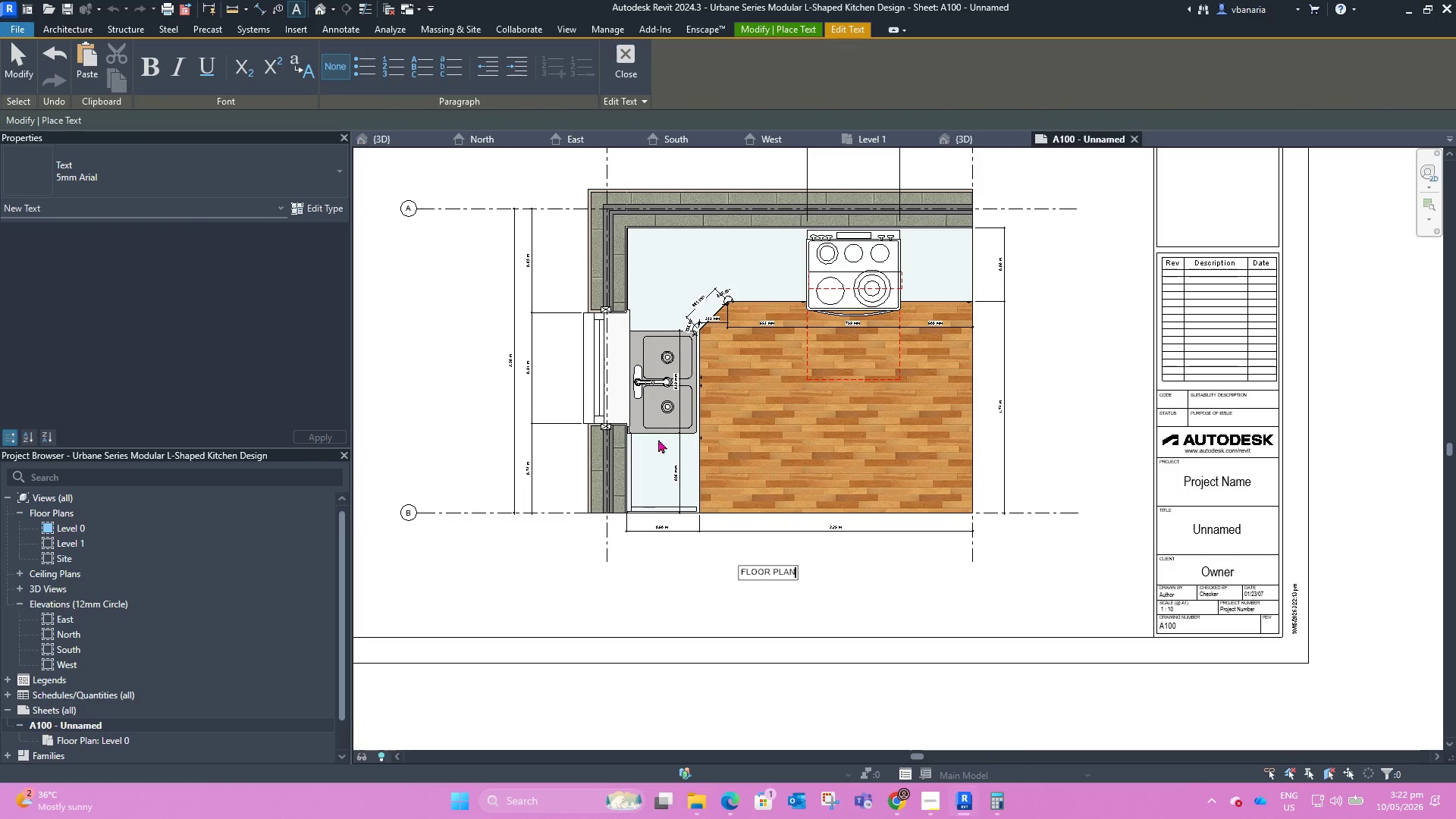 
left_click([828, 601])
 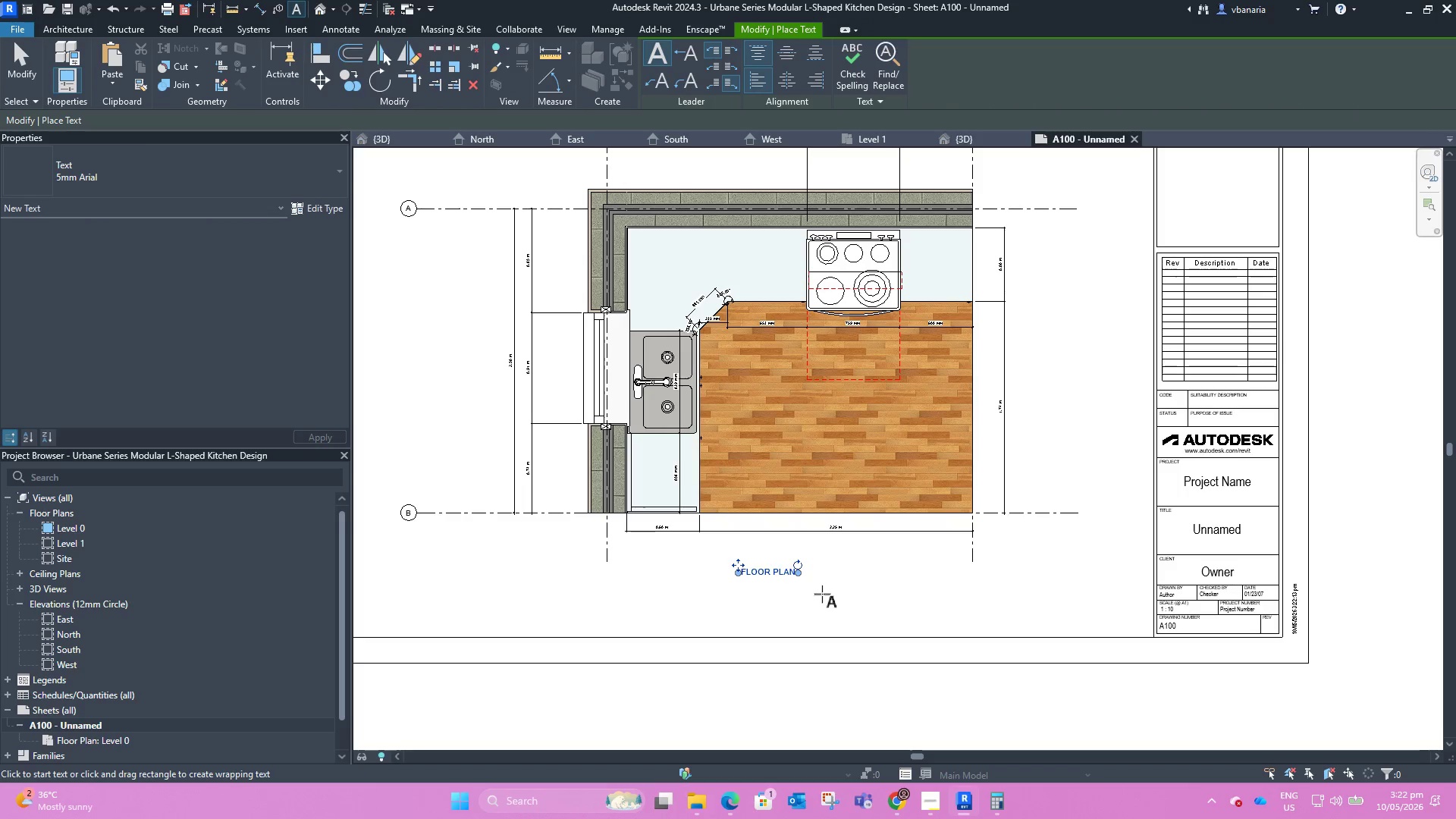 
key(Escape)
 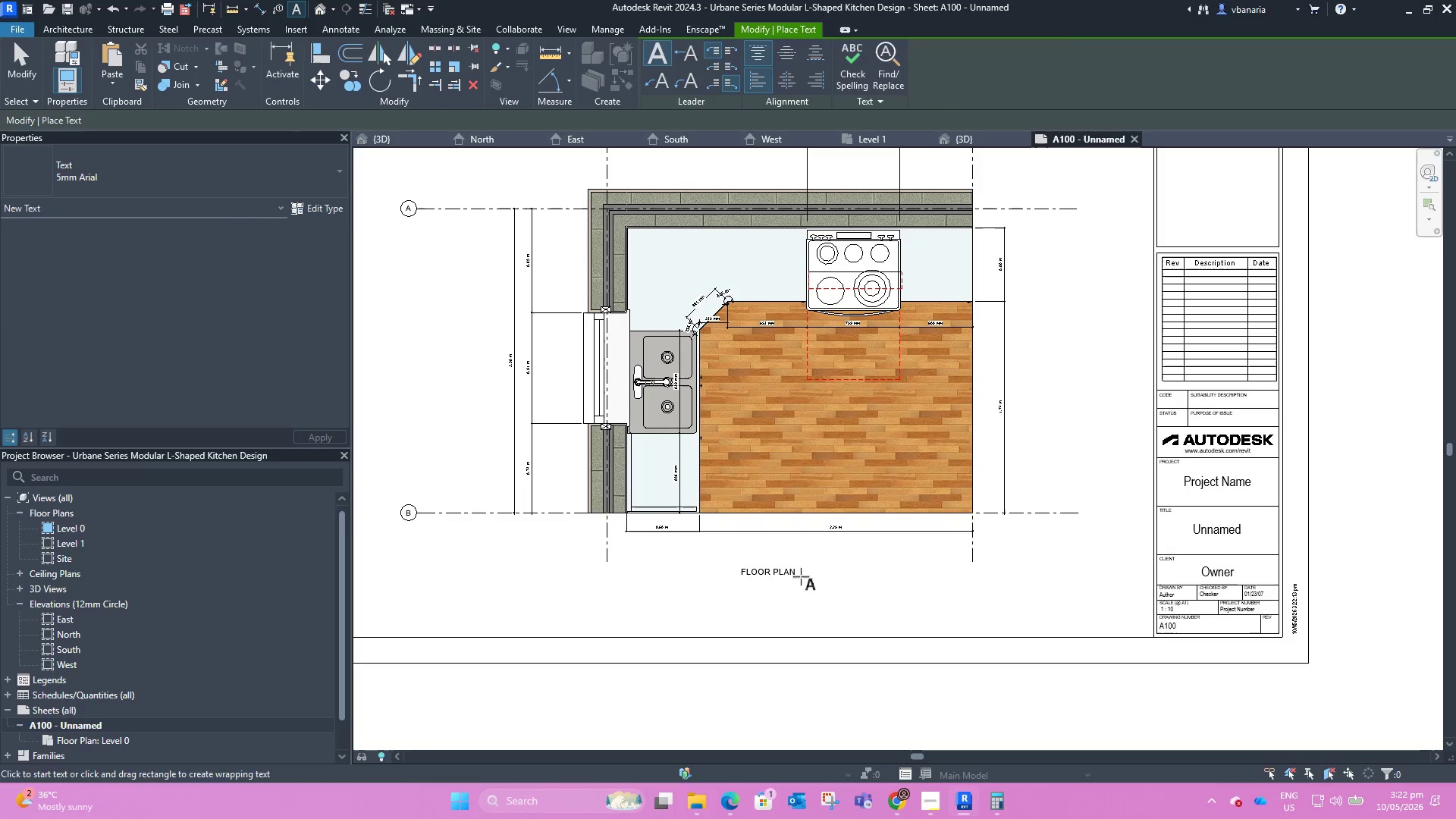 
key(Escape)
 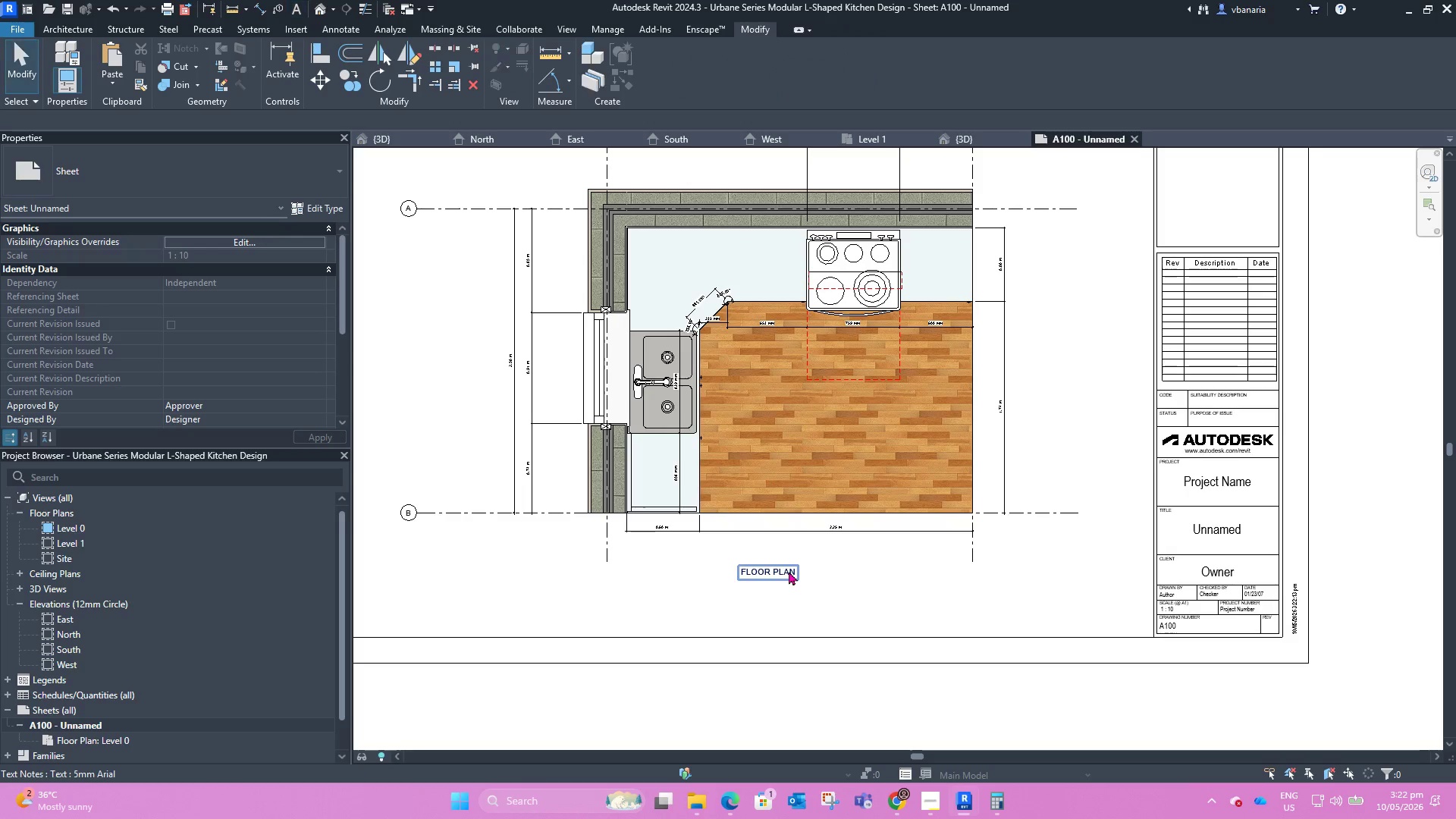 
left_click([789, 571])
 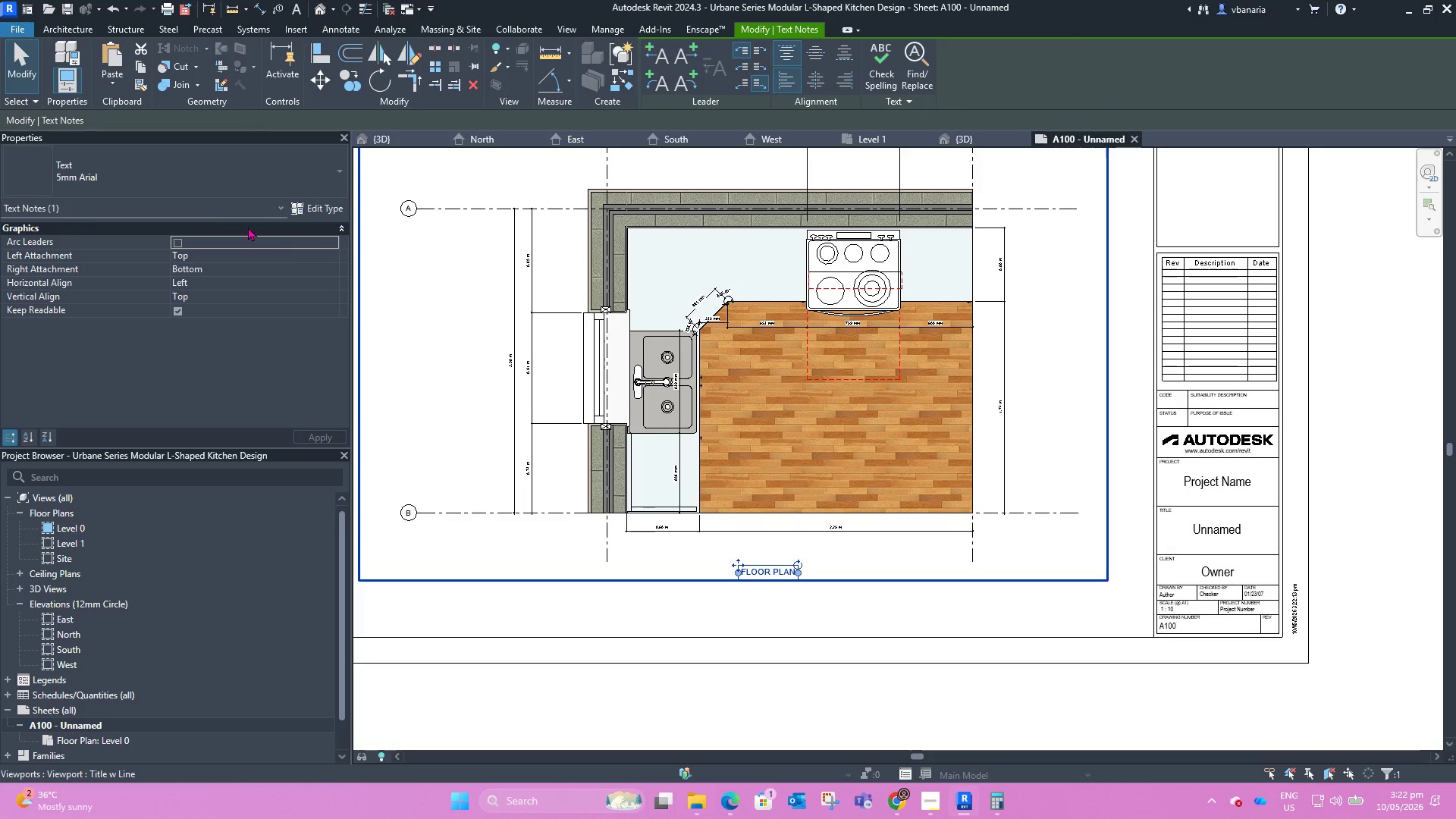 
left_click([190, 171])
 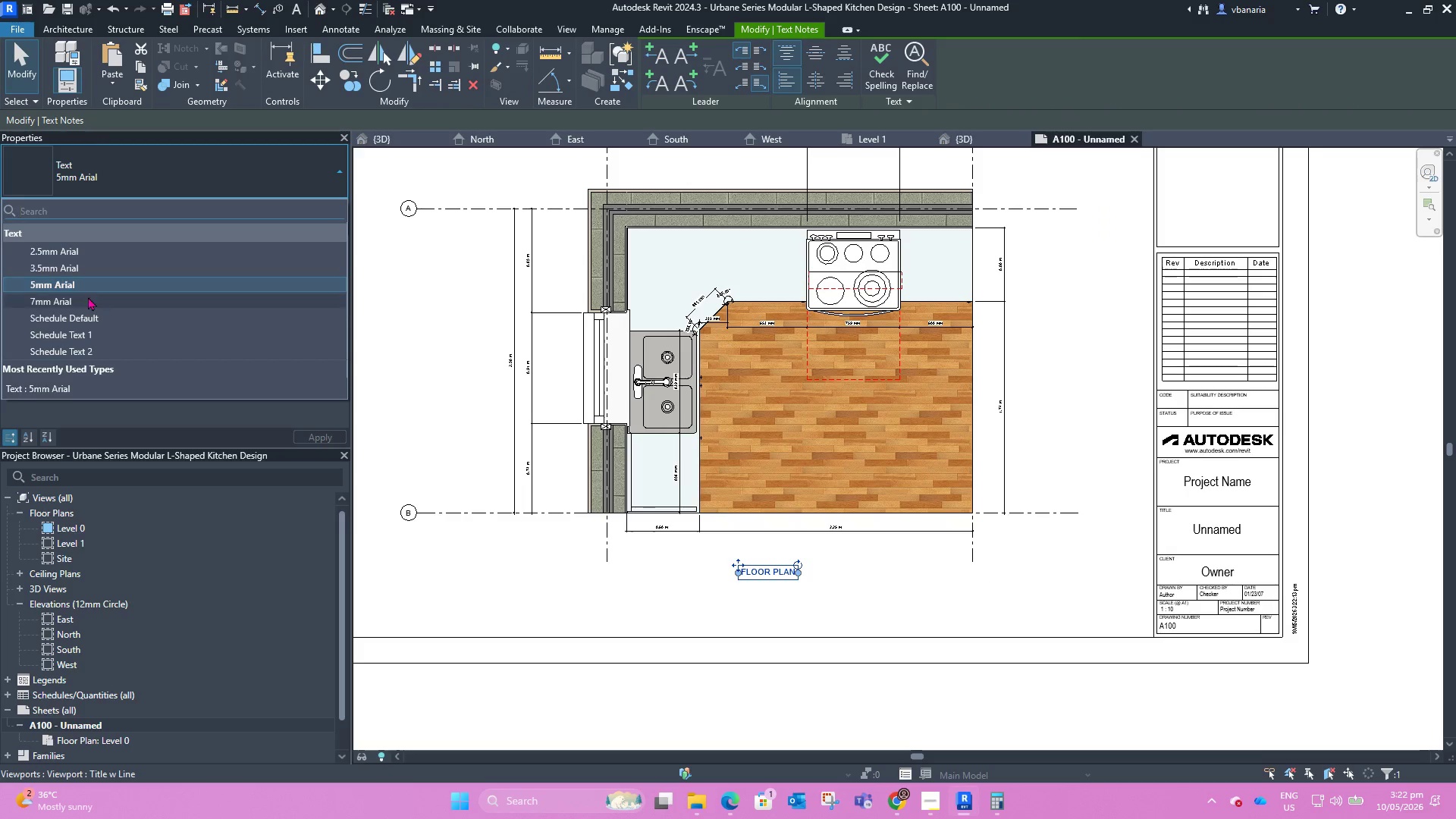 
left_click([86, 300])
 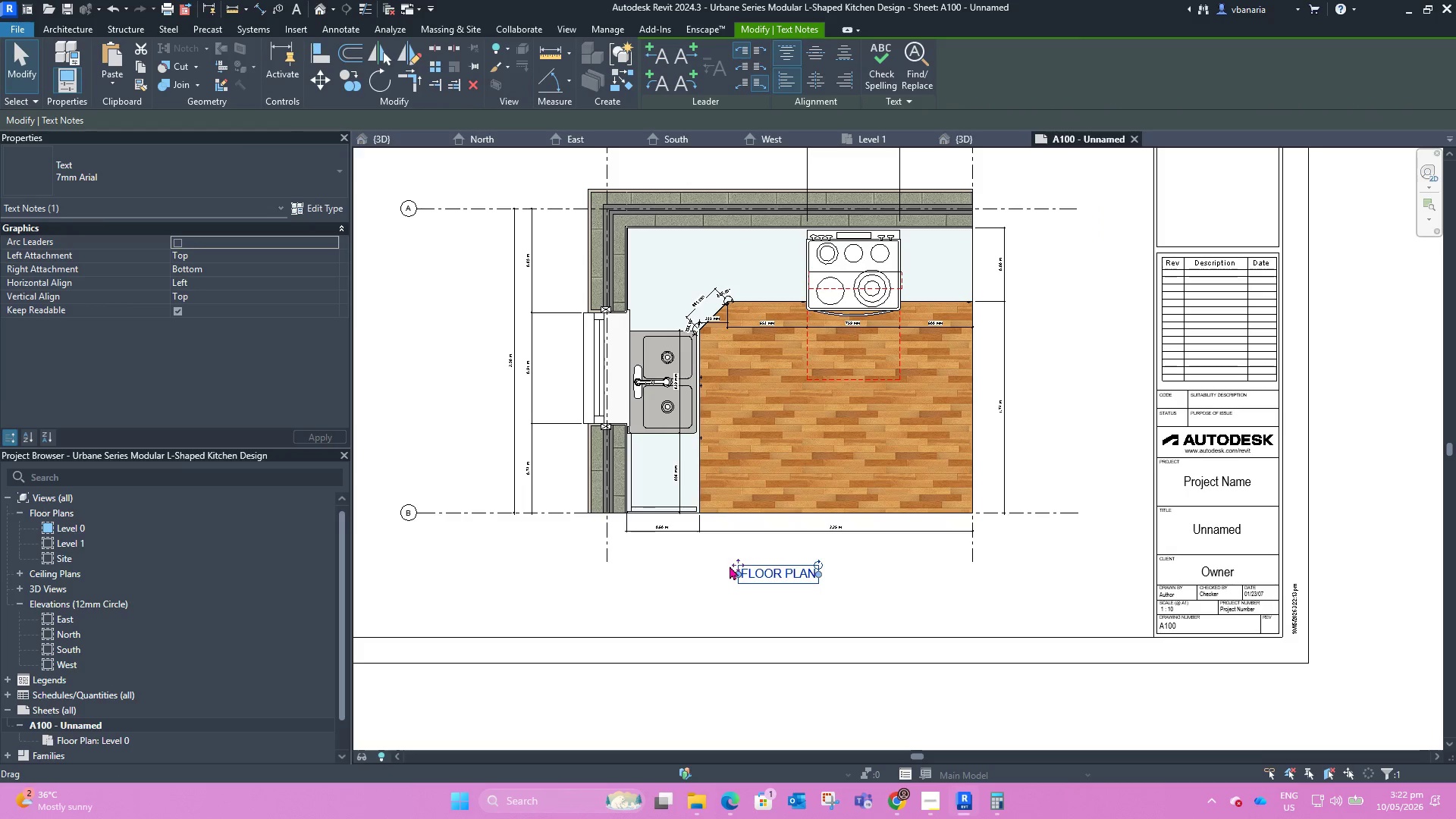 
left_click_drag(start_coordinate=[736, 562], to_coordinate=[756, 566])
 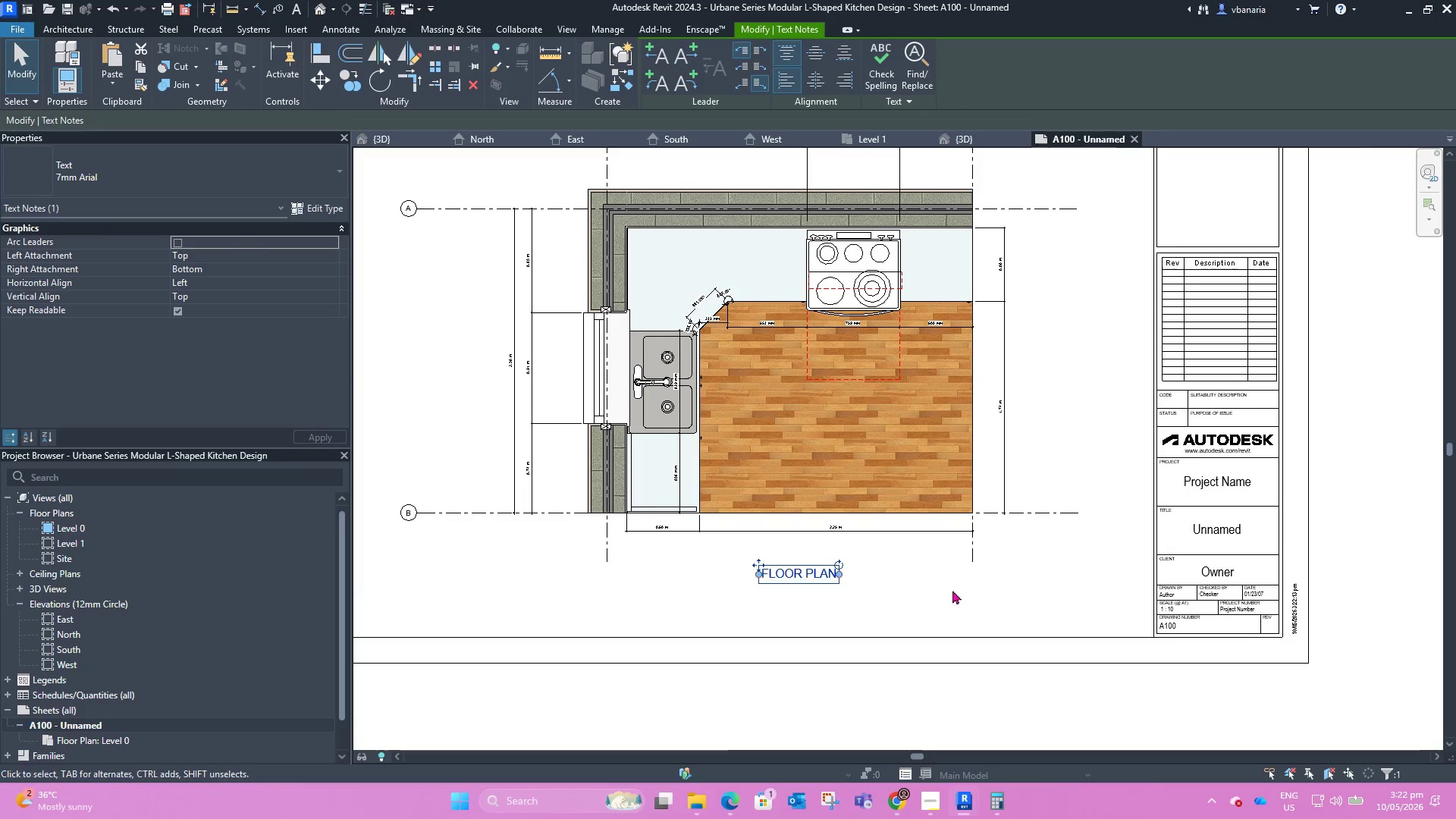 
left_click([952, 590])
 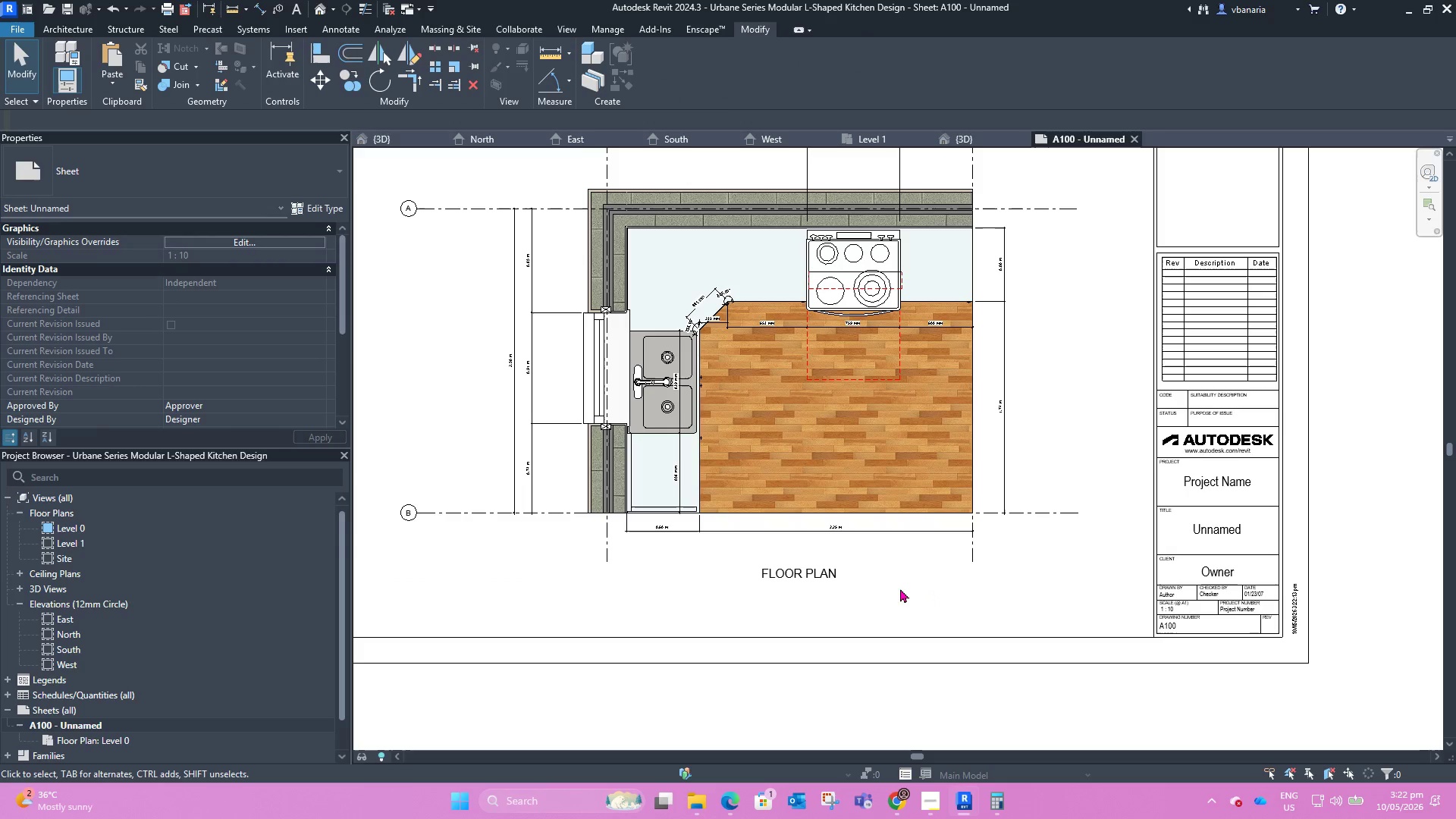 
scroll: coordinate [896, 592], scroll_direction: down, amount: 4.0
 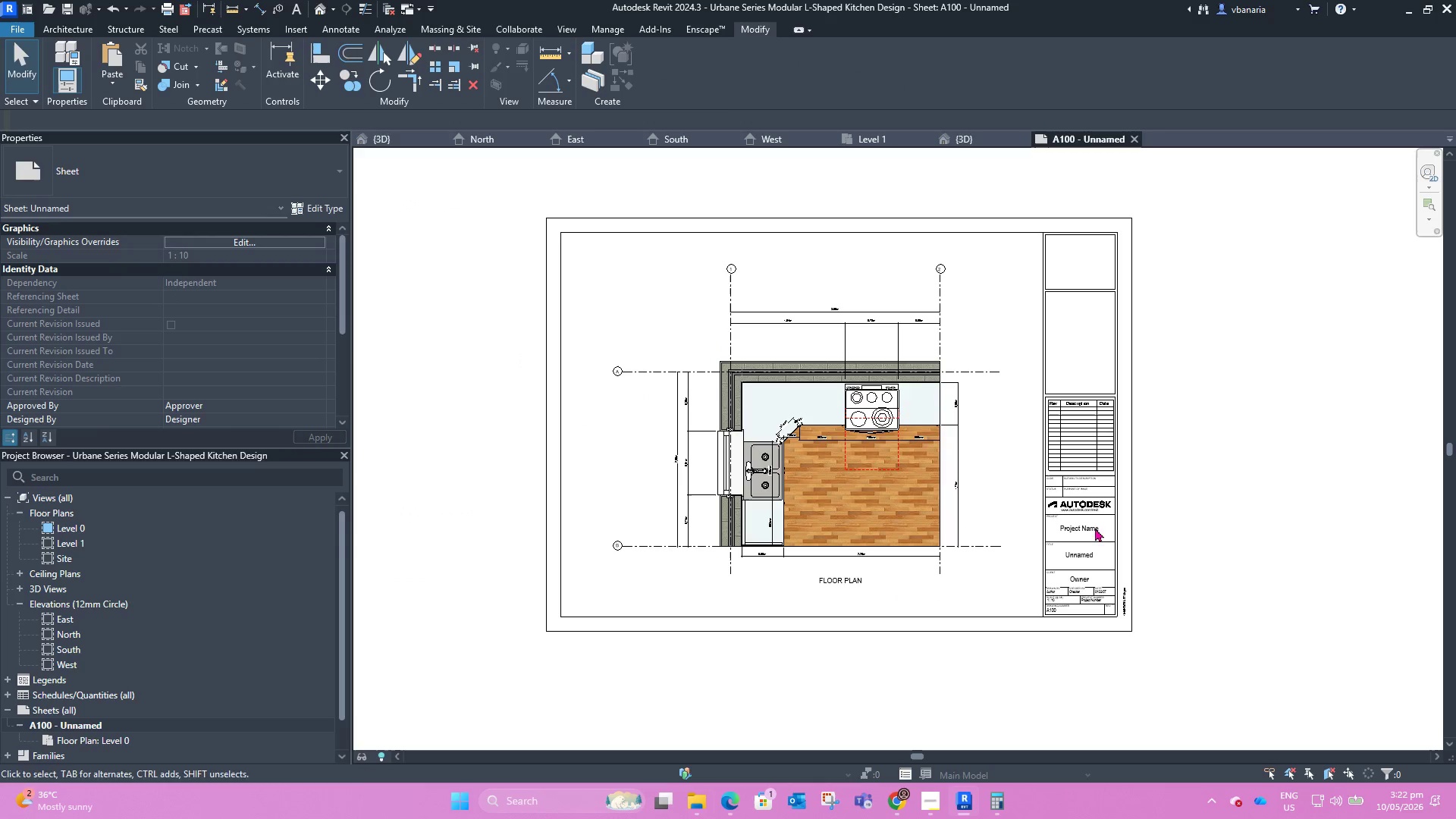 
left_click([1346, 492])
 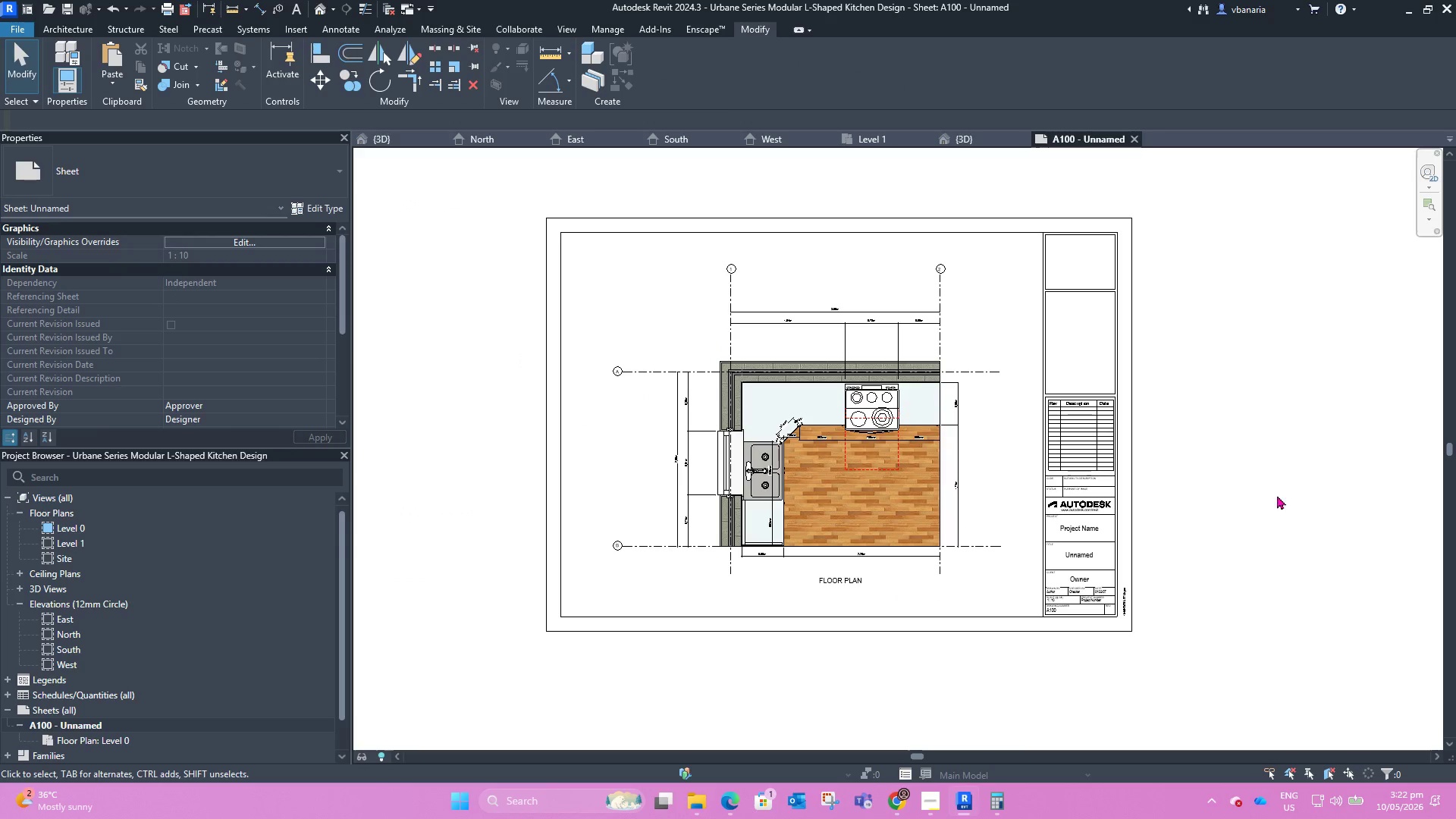 
scroll: coordinate [1134, 535], scroll_direction: up, amount: 4.0
 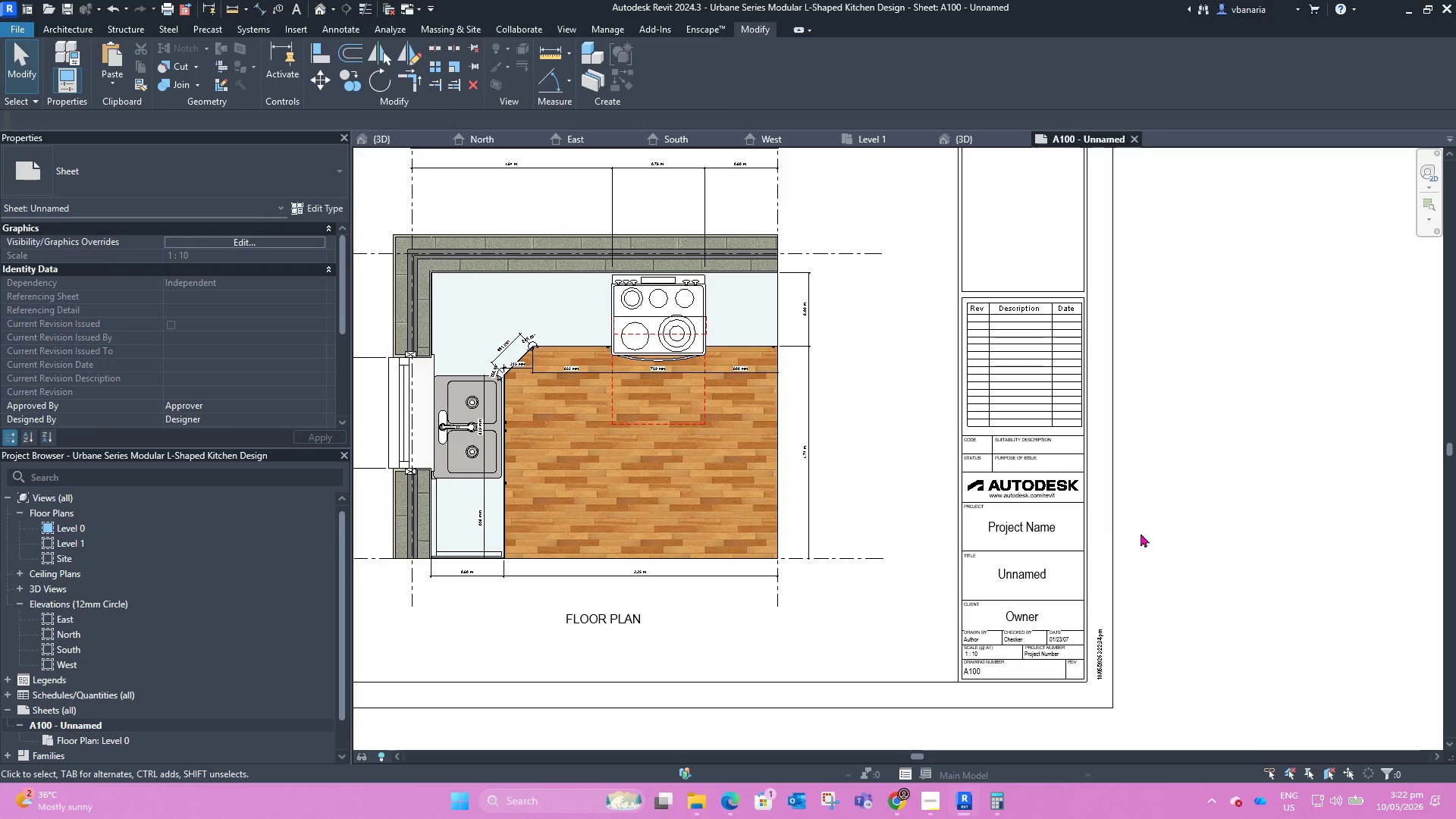 
left_click([1024, 528])
 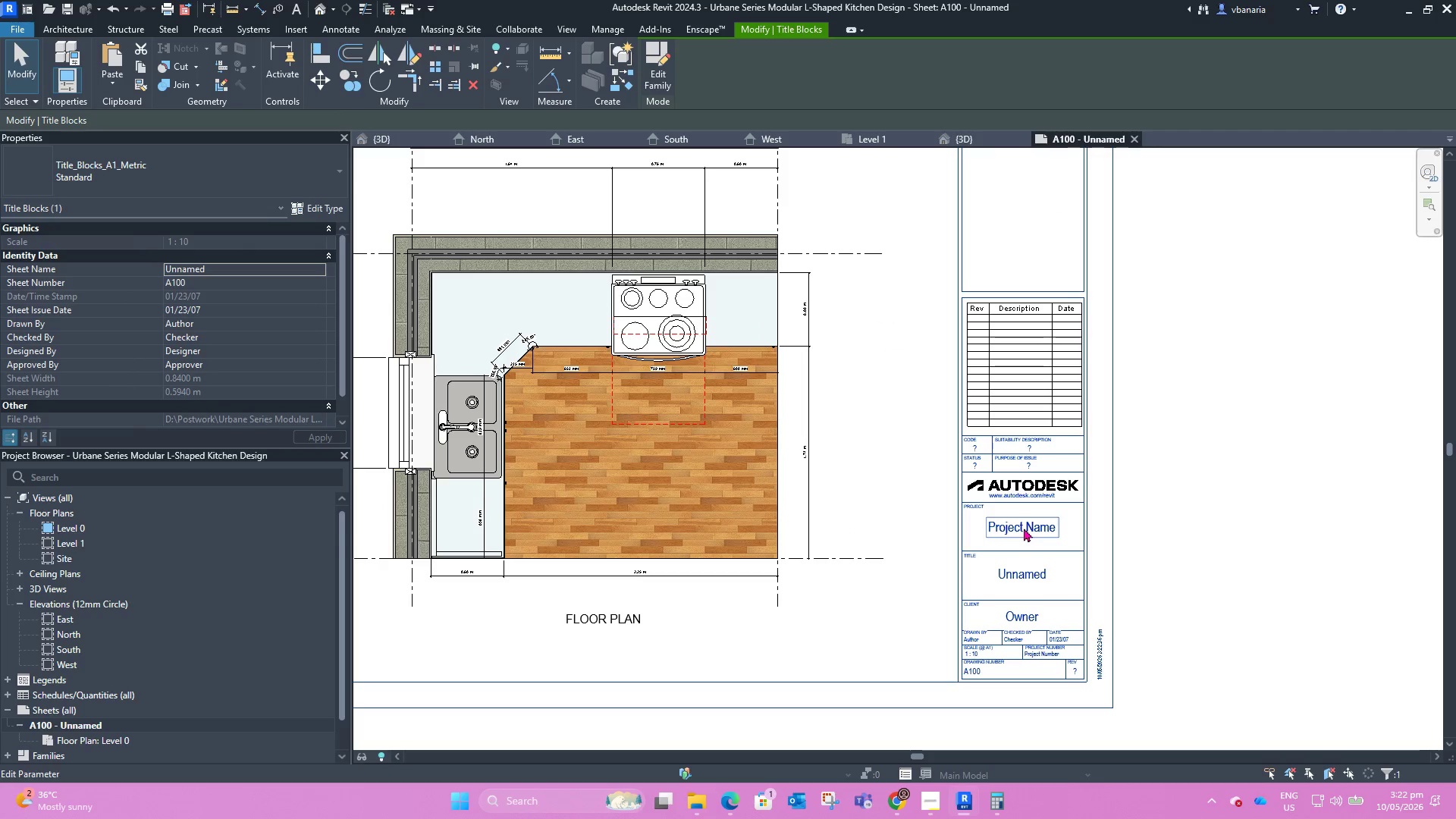 
left_click([1024, 528])
 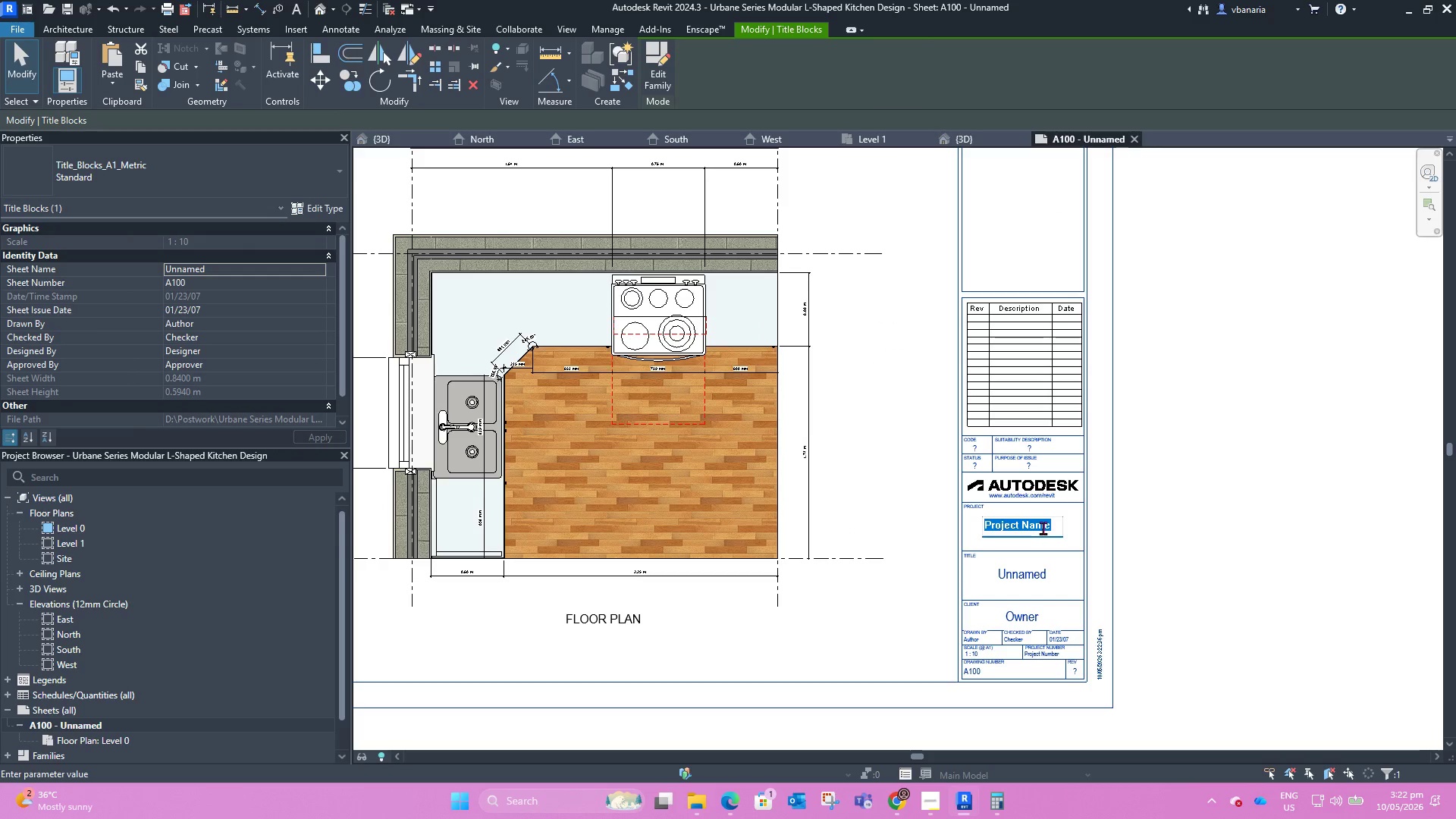 
key(Backspace)
type(Urbane Series Modular)
 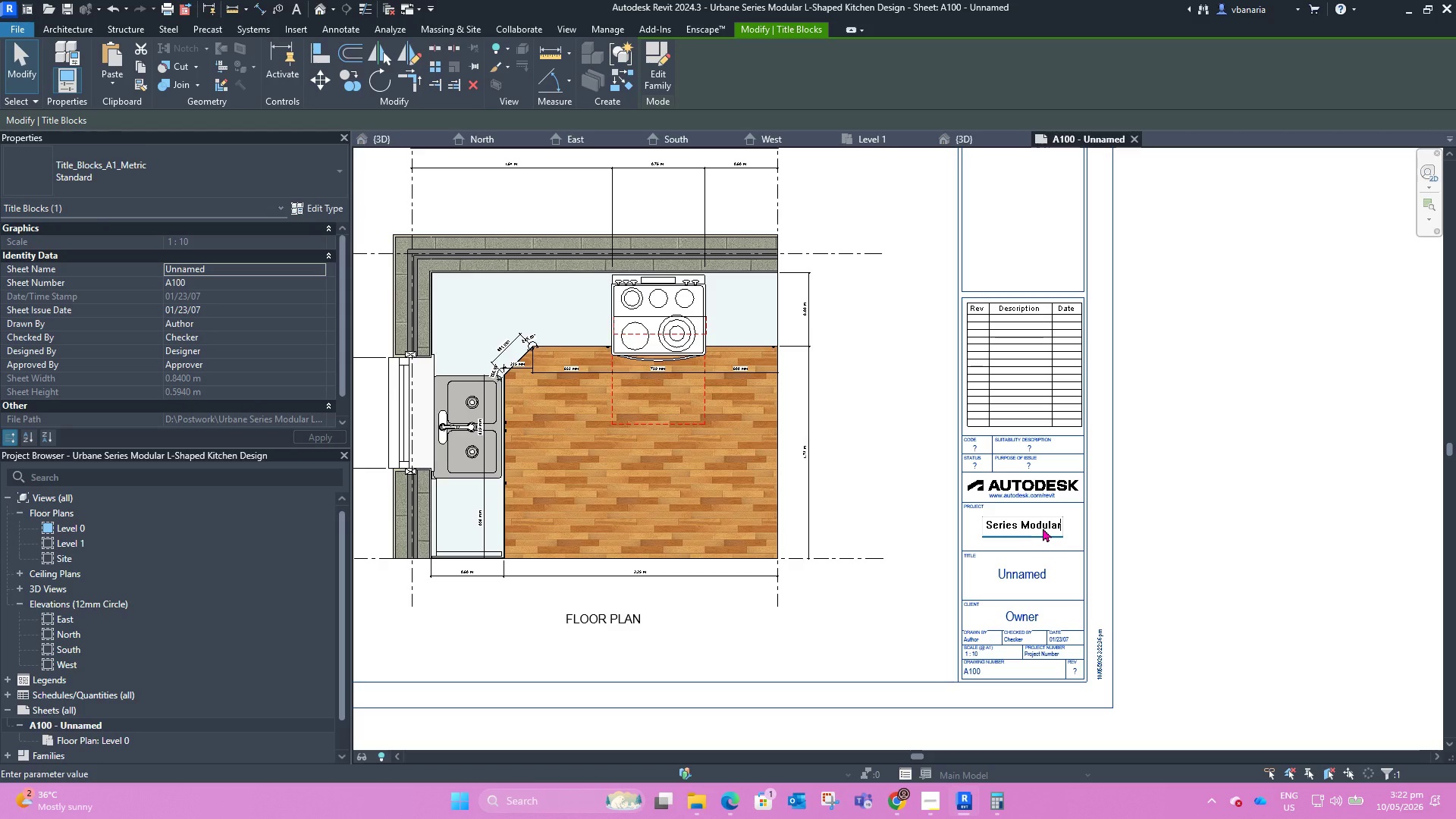 
key(Quote)
 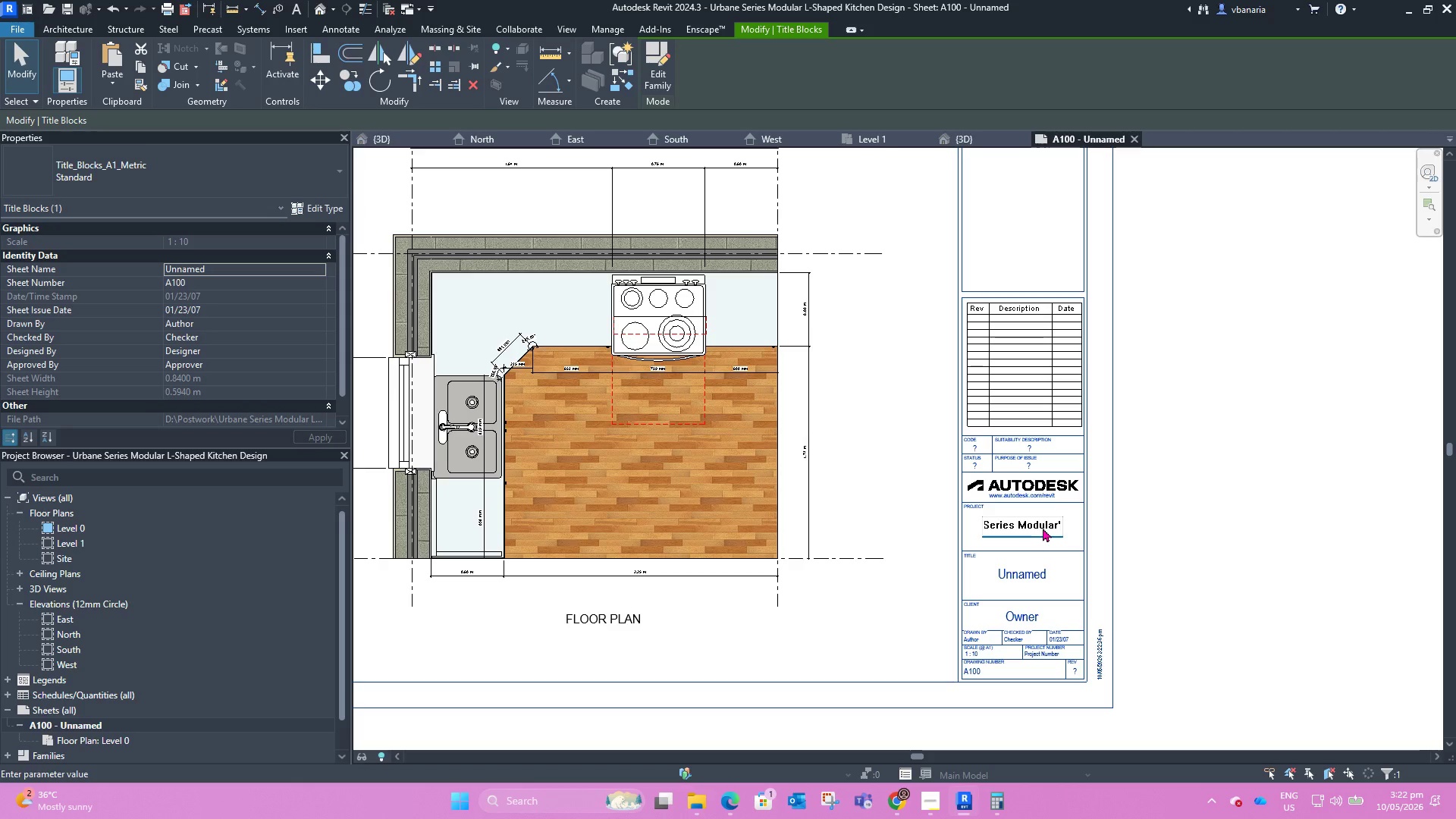 
key(Quote)
 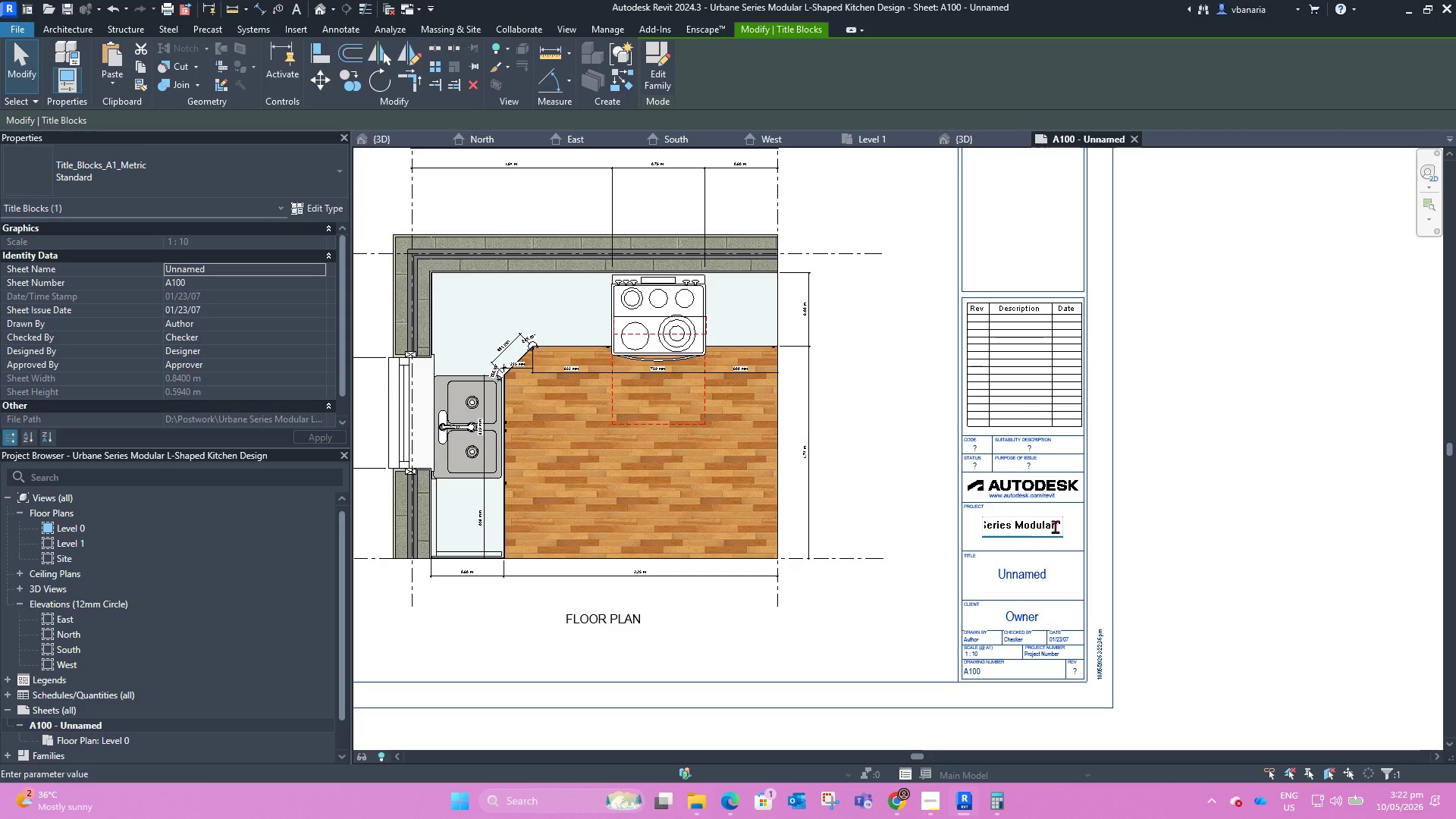 
type( L )
key(Backspace)
type(- )
key(Backspace)
type(Shaped Kitchen Desu)
key(Backspace)
type(o)
key(Backspace)
type(ign)
 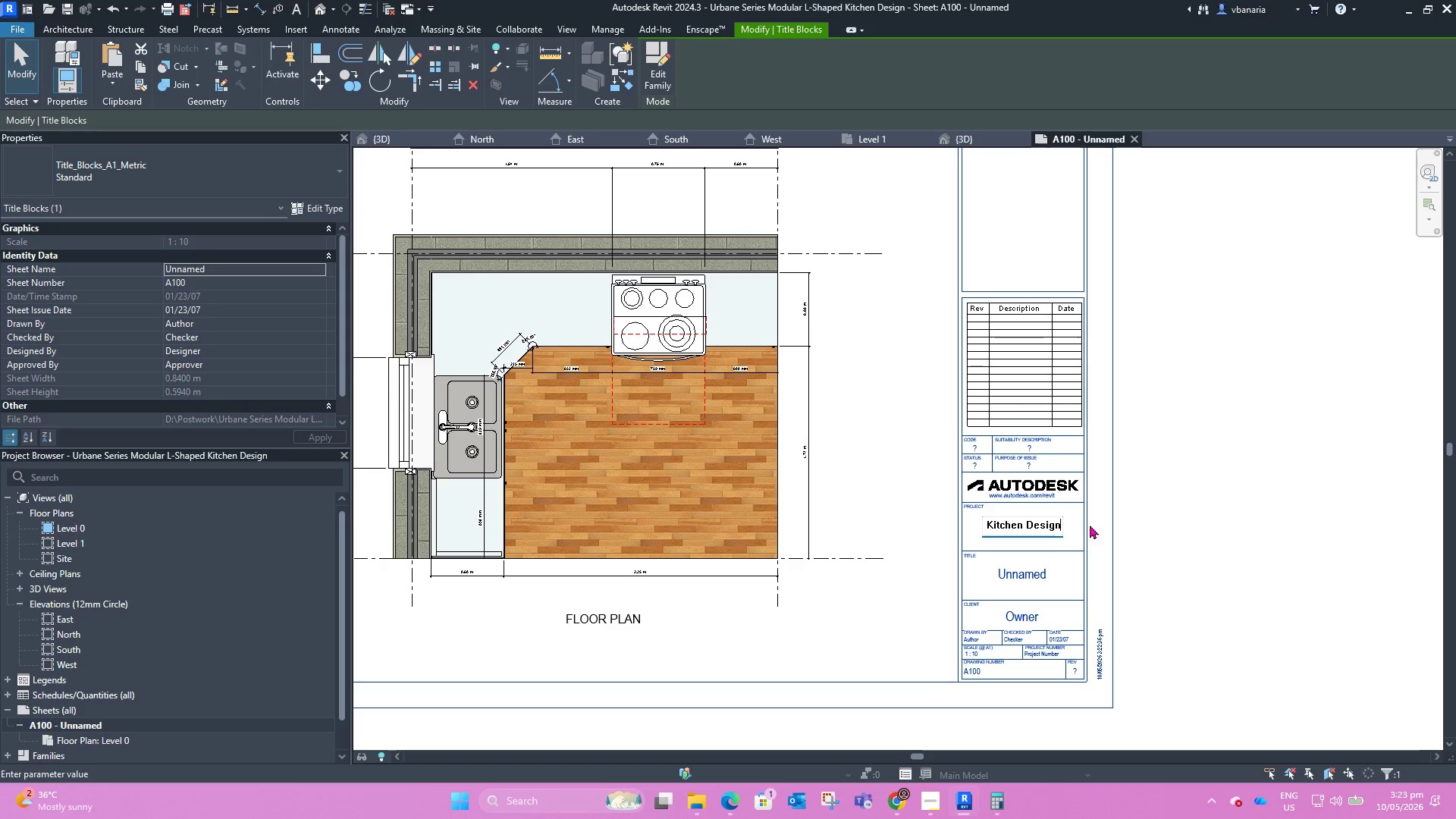 
left_click([1200, 551])
 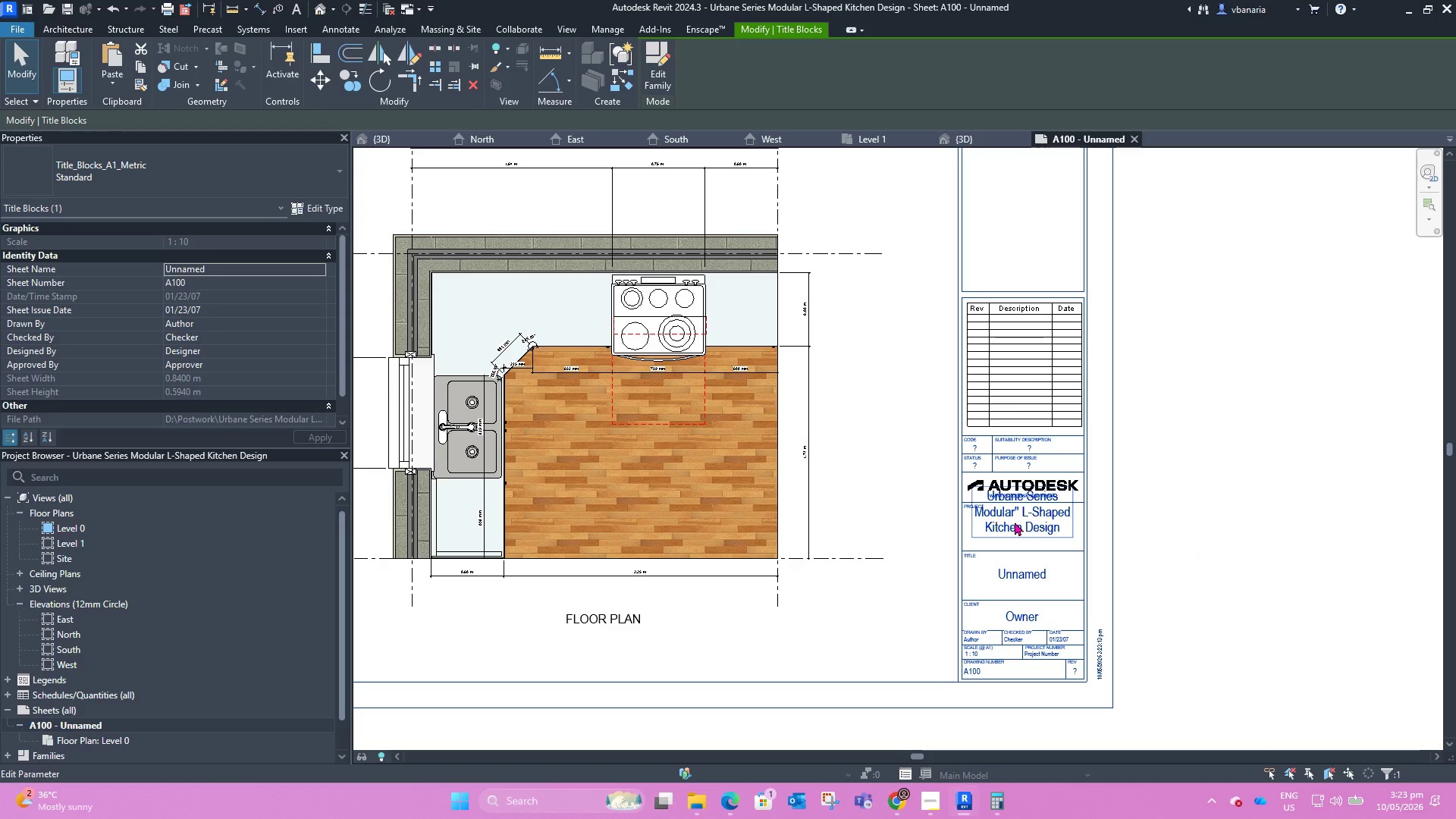 
left_click([1013, 517])
 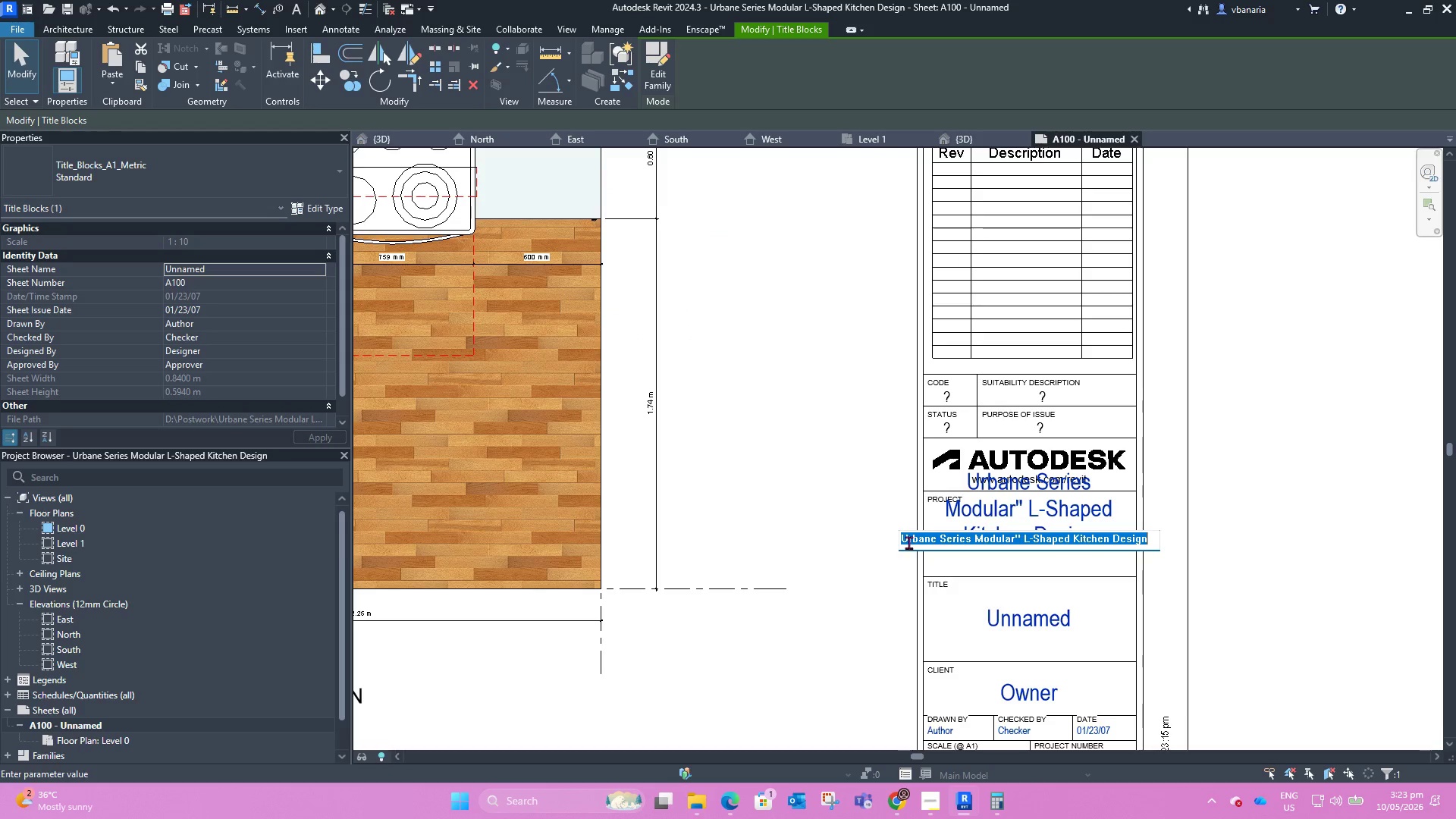 
scroll: coordinate [1013, 517], scroll_direction: up, amount: 4.0
 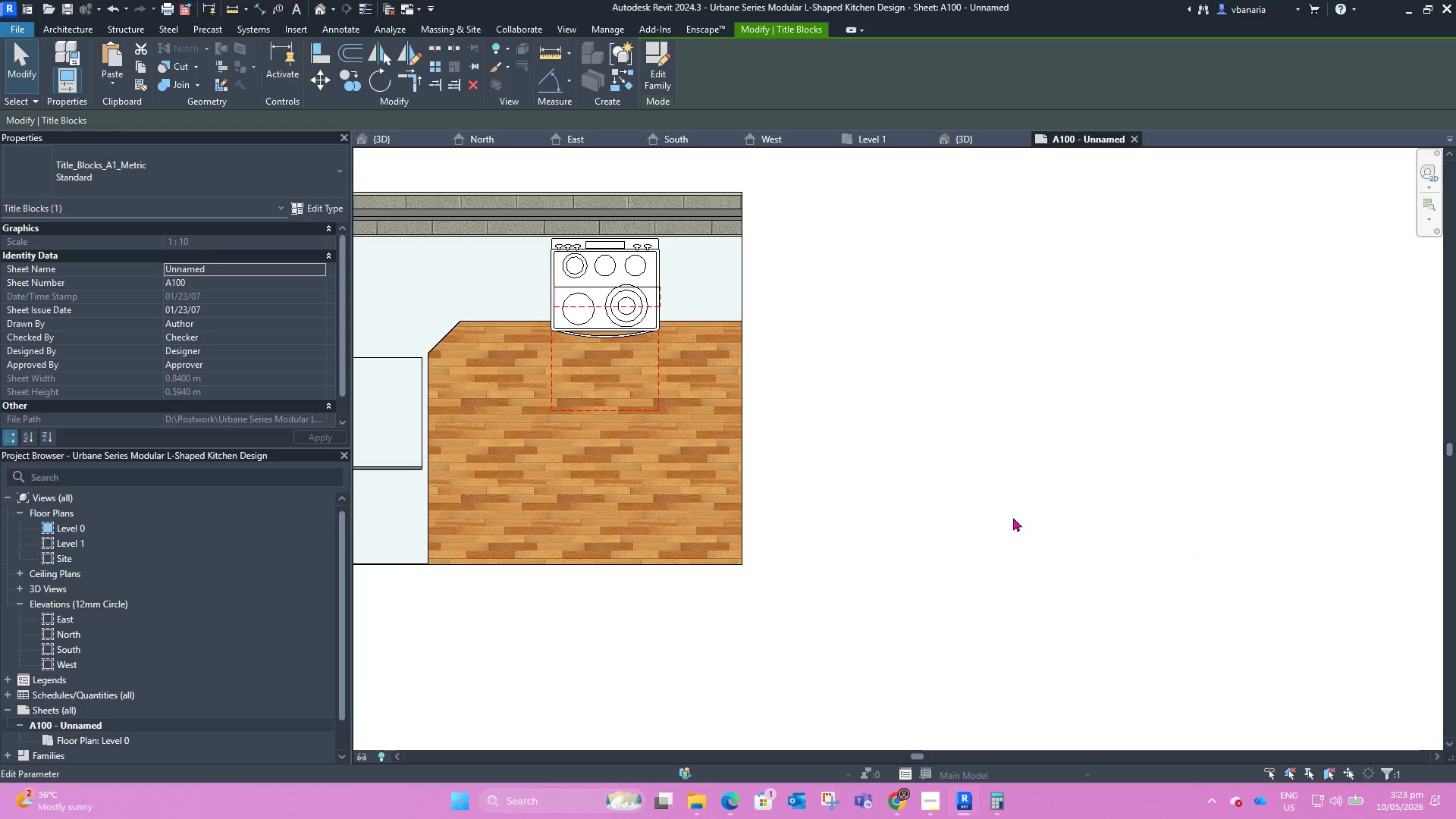 
left_click([903, 537])
 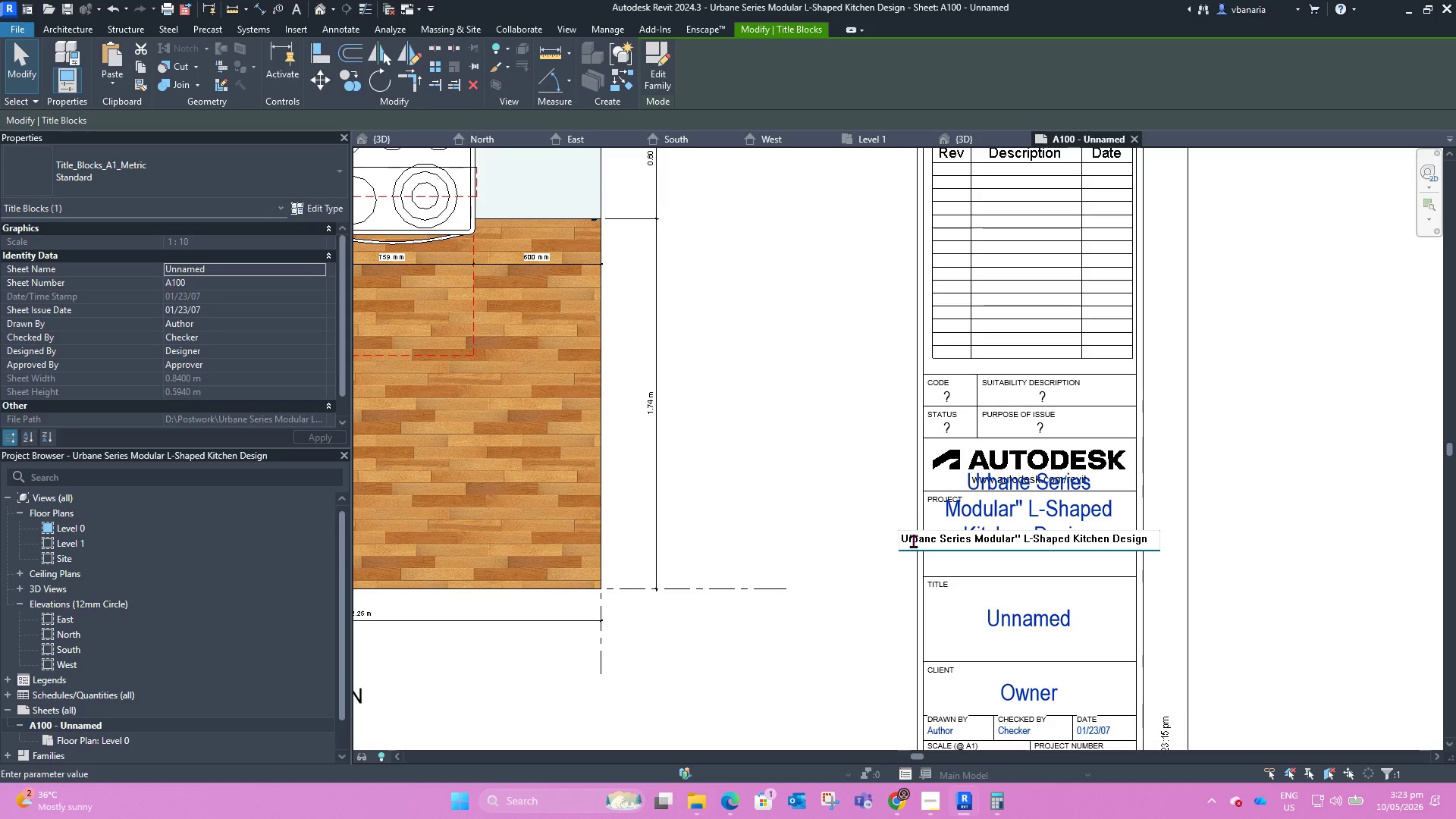 
key(Shift+Quote)
 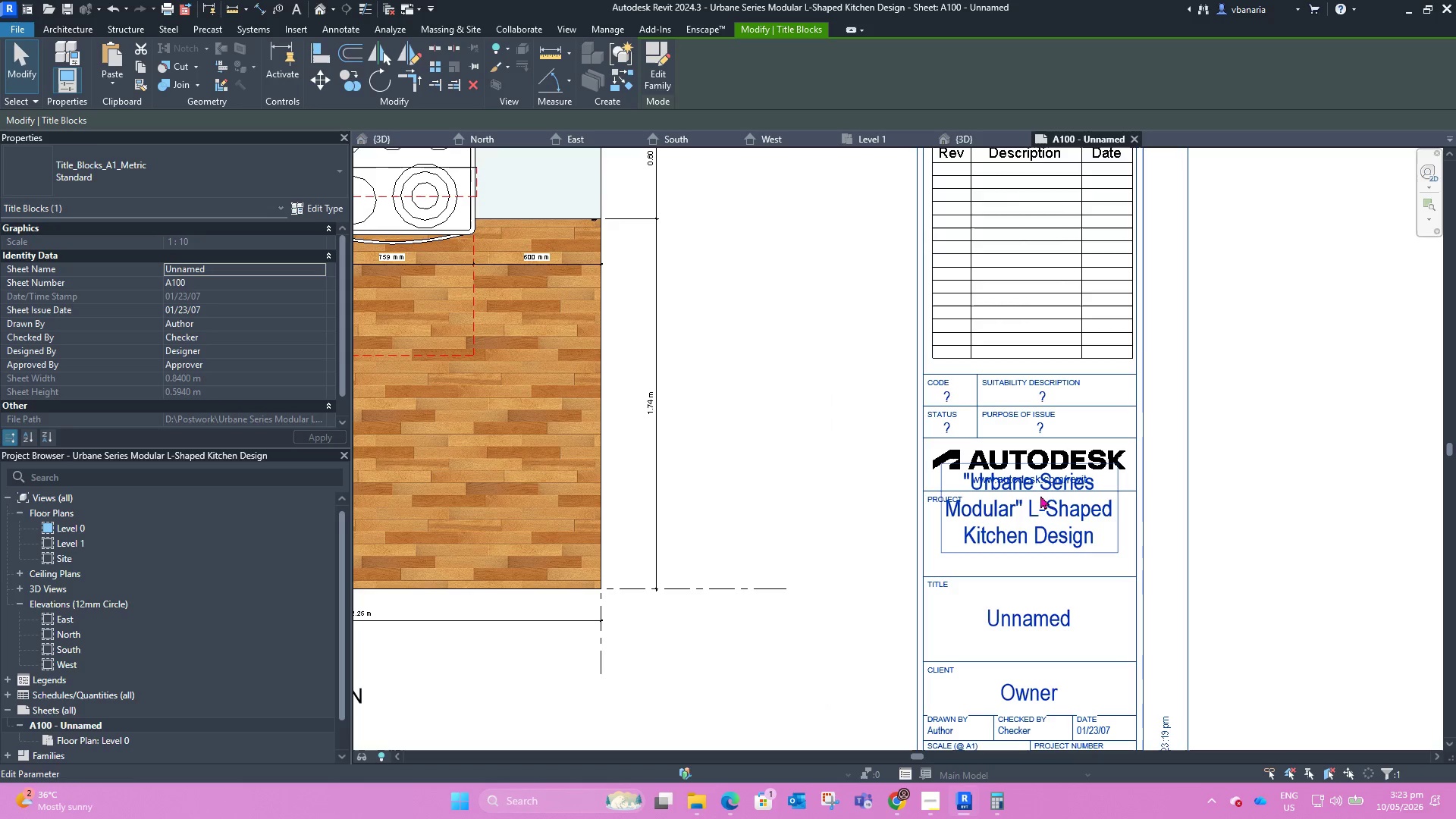 
double_click([1061, 513])
 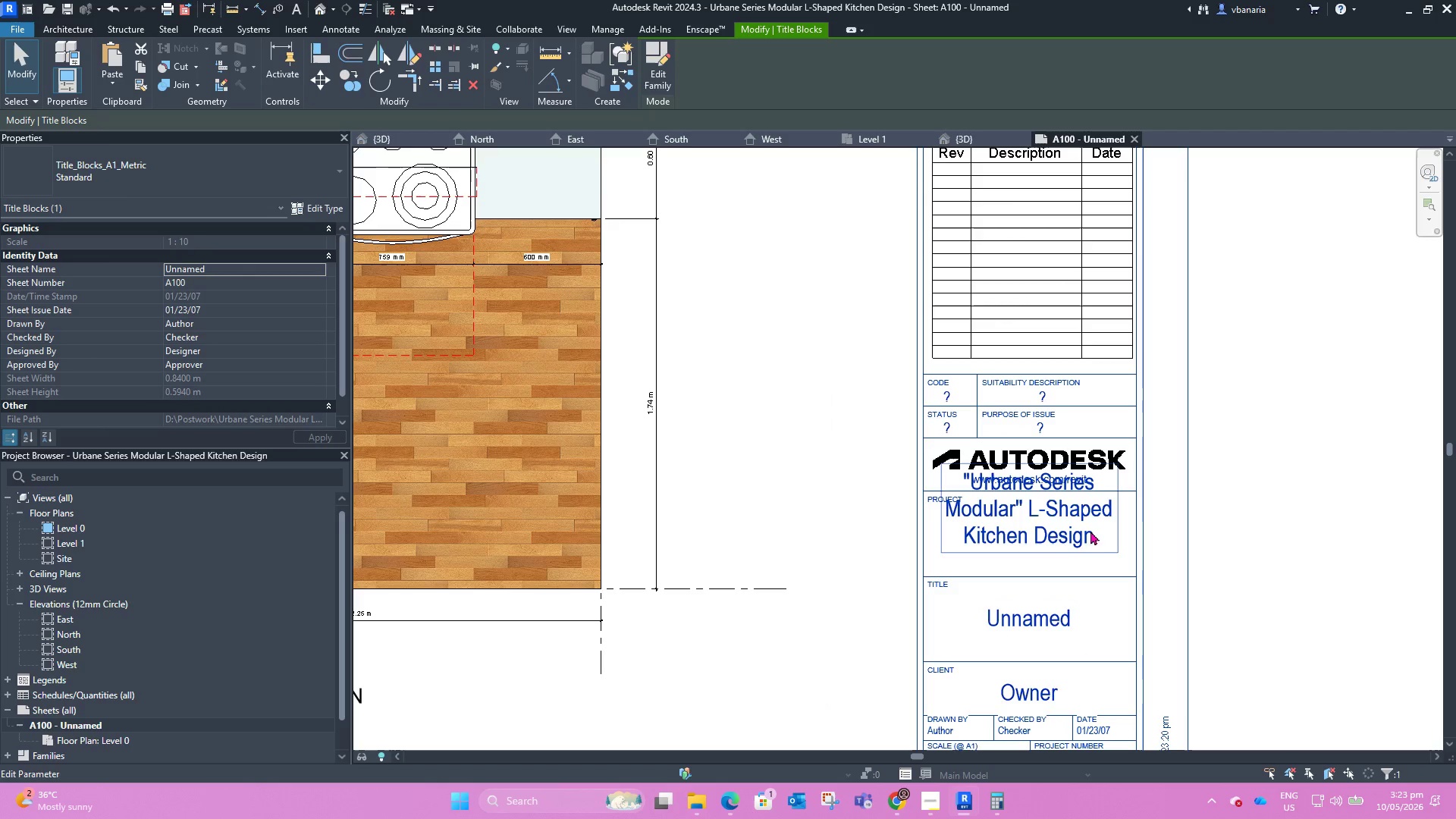 
left_click([1354, 532])
 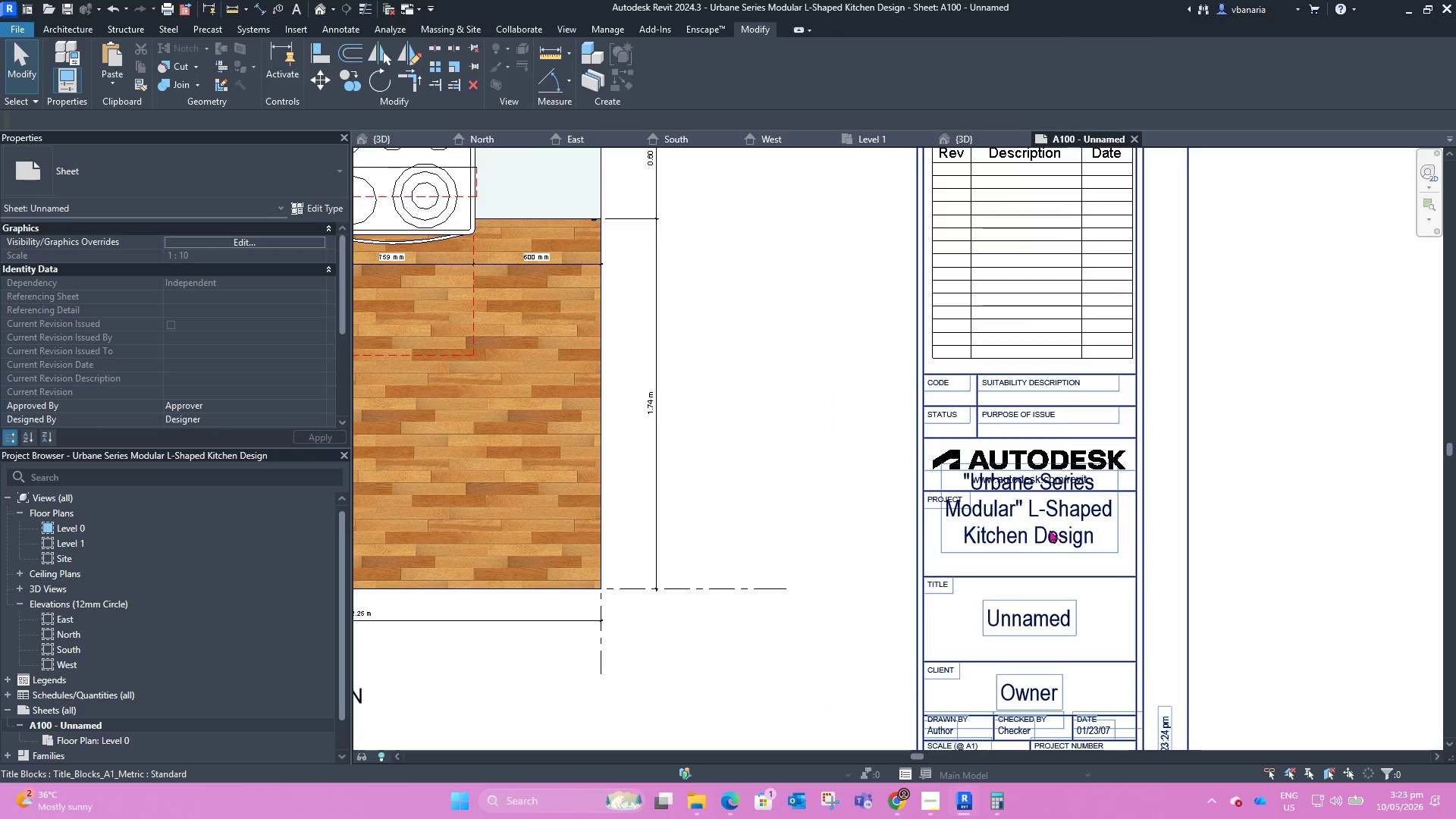 
left_click([1050, 529])
 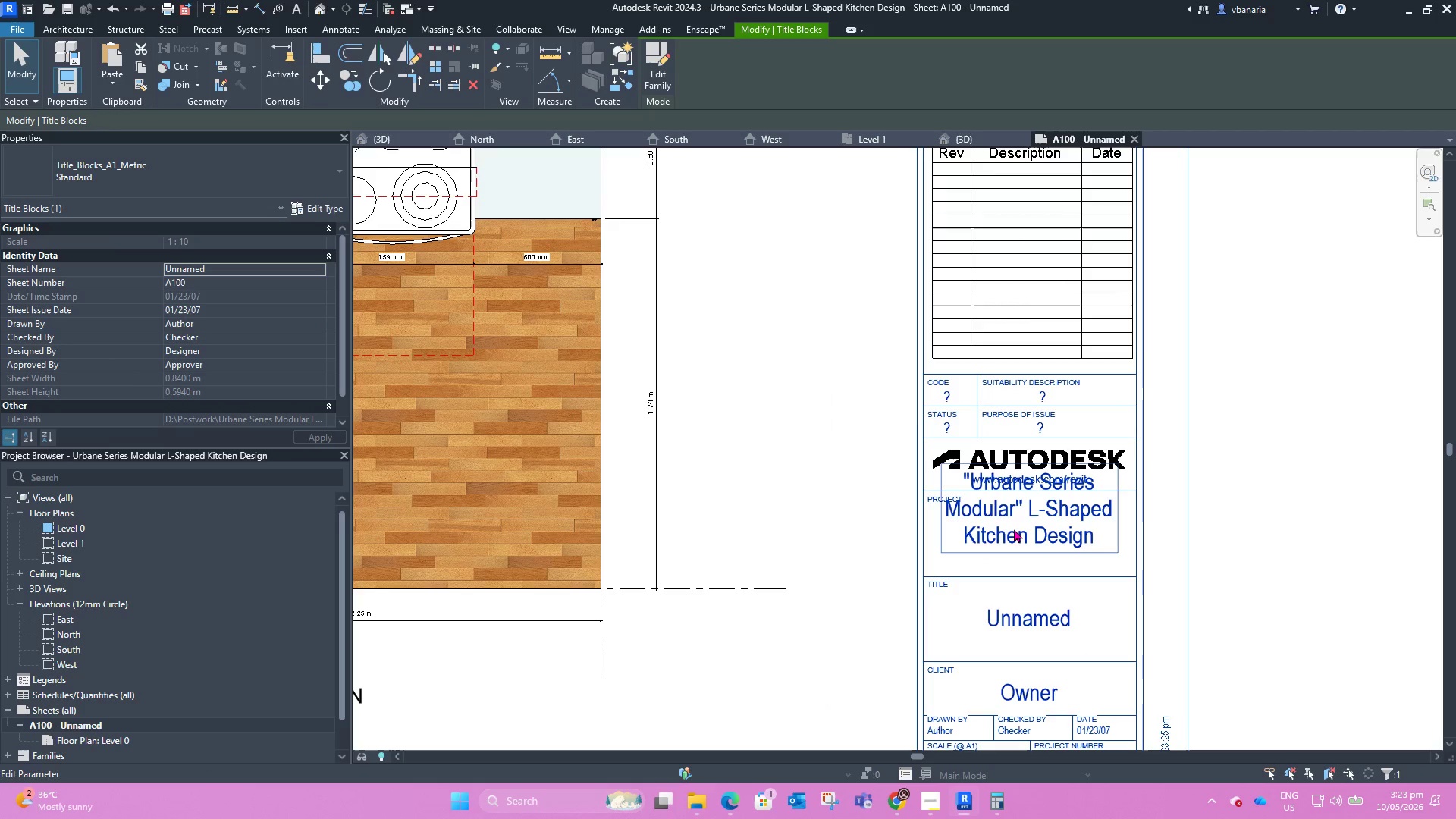 
left_click([656, 72])
 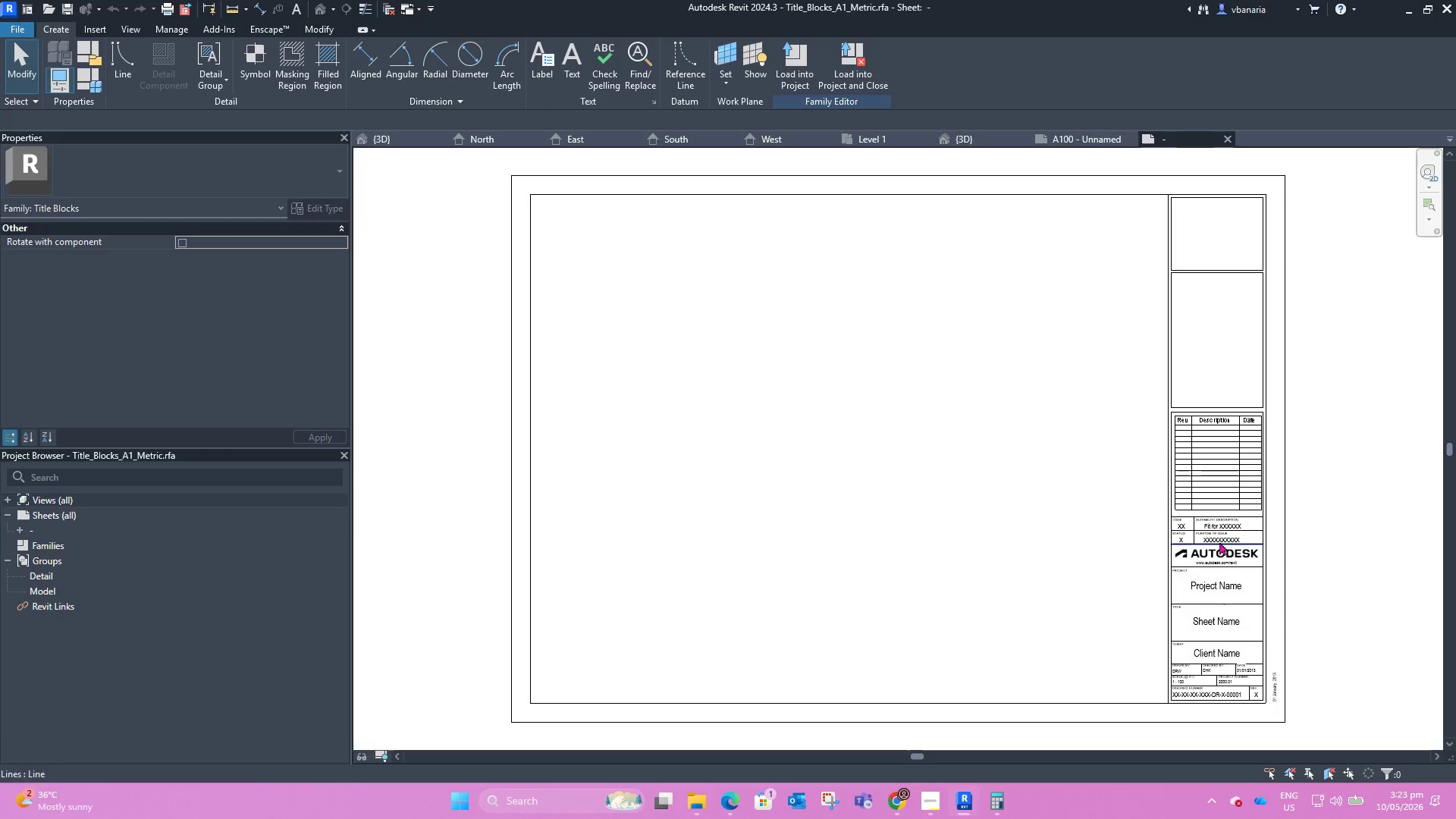 
scroll: coordinate [1307, 609], scroll_direction: up, amount: 6.0
 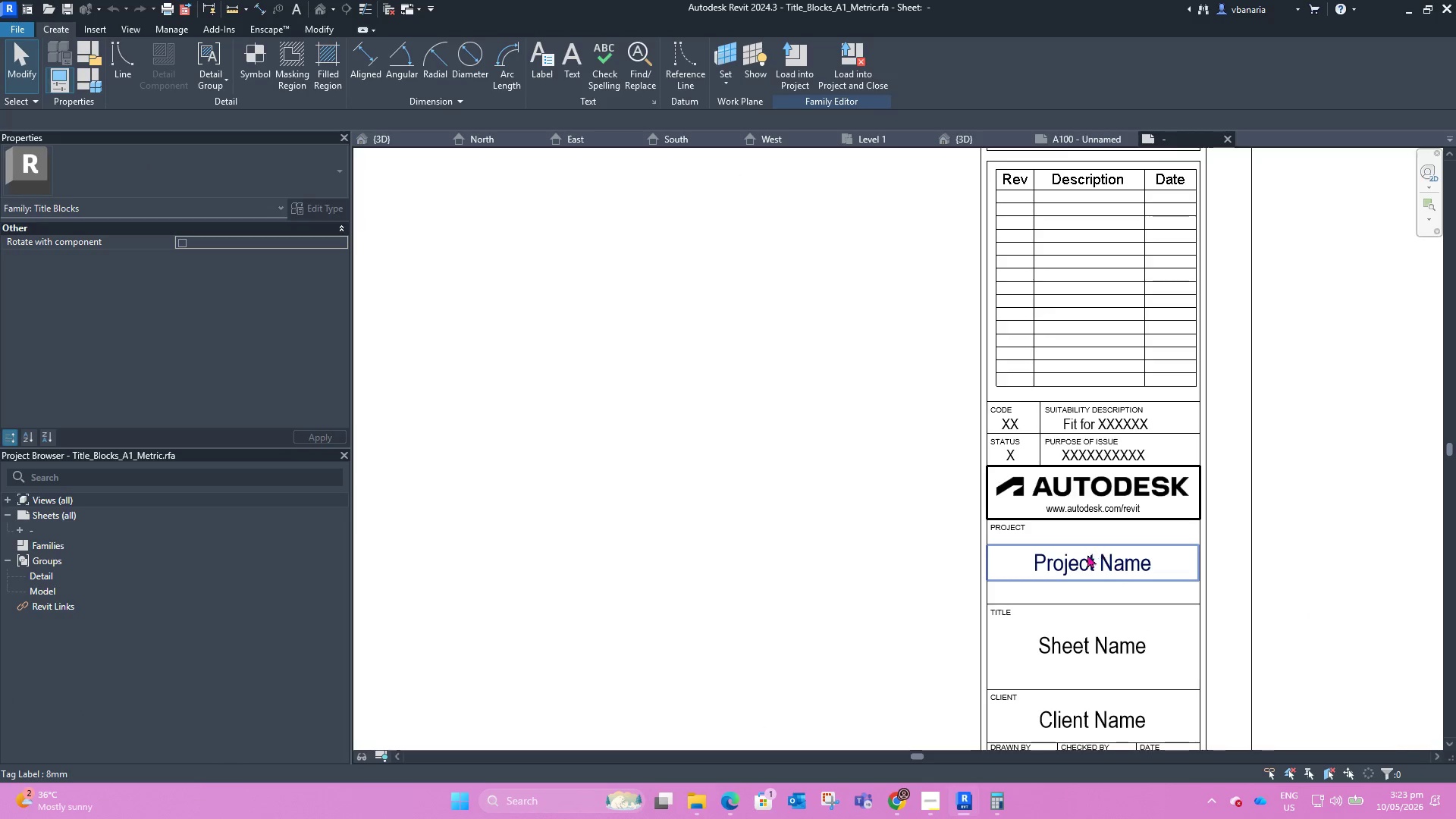 
left_click([1090, 560])
 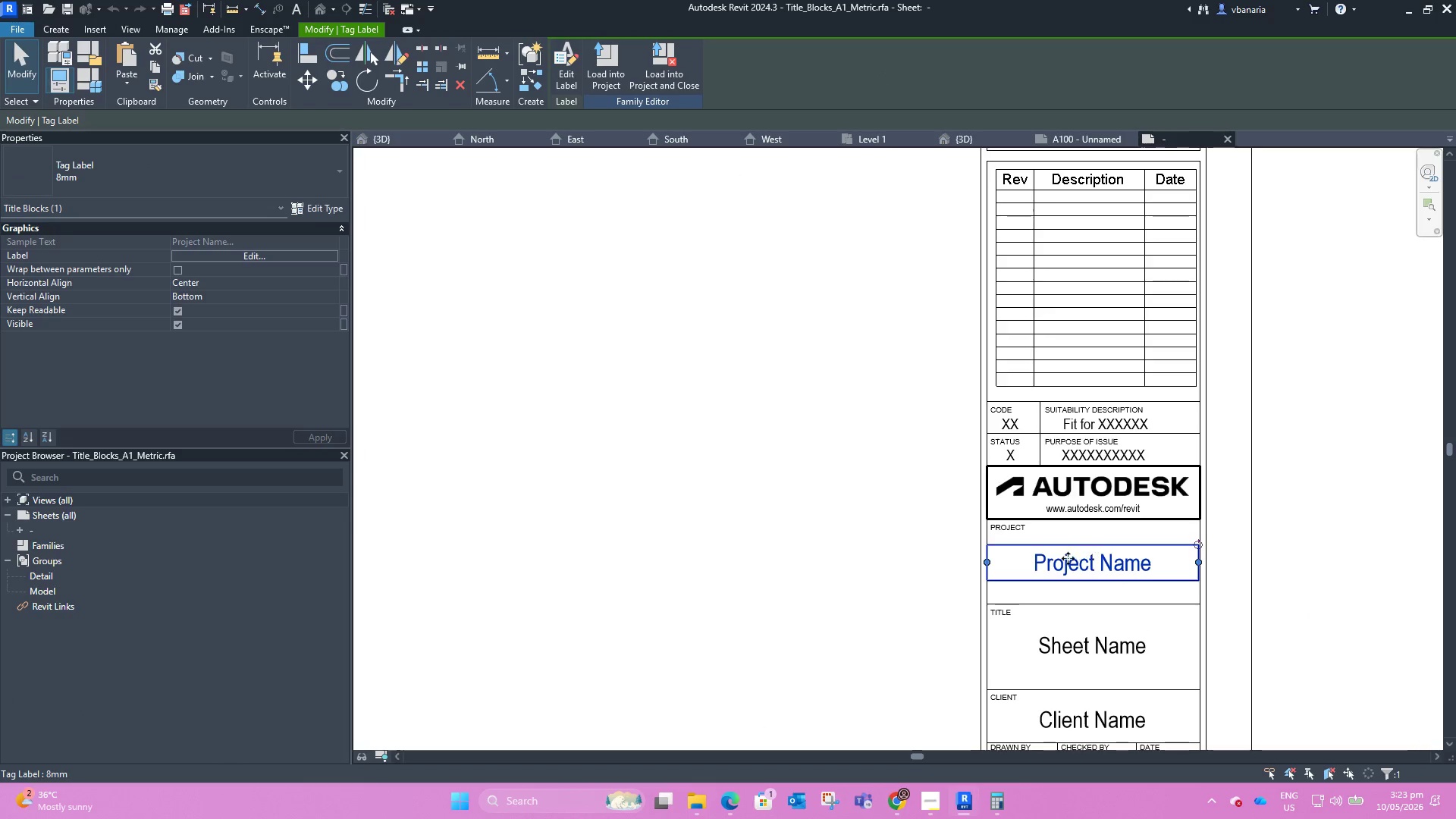 
left_click_drag(start_coordinate=[1068, 558], to_coordinate=[1068, 575])
 